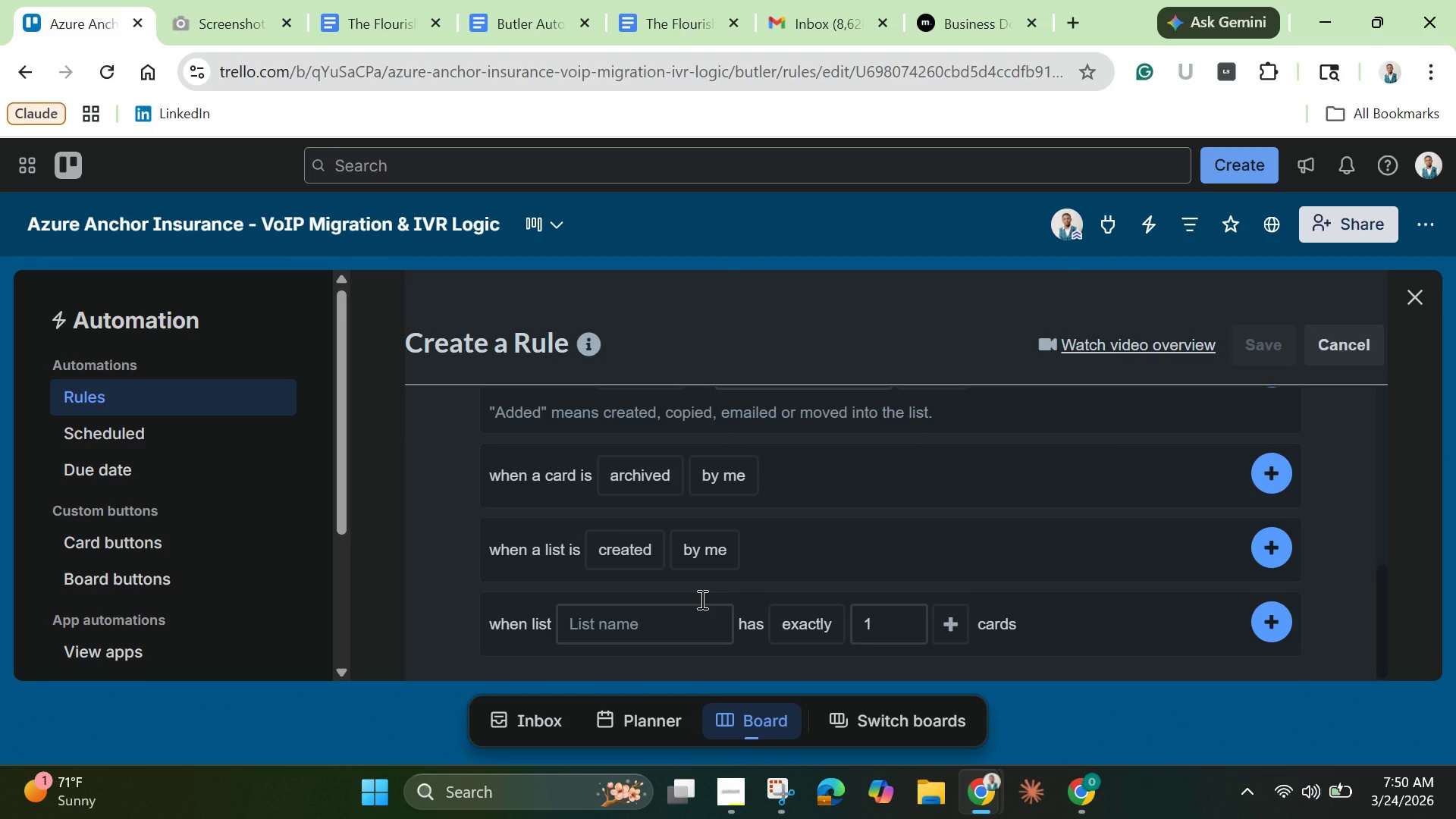 
wait(5.2)
 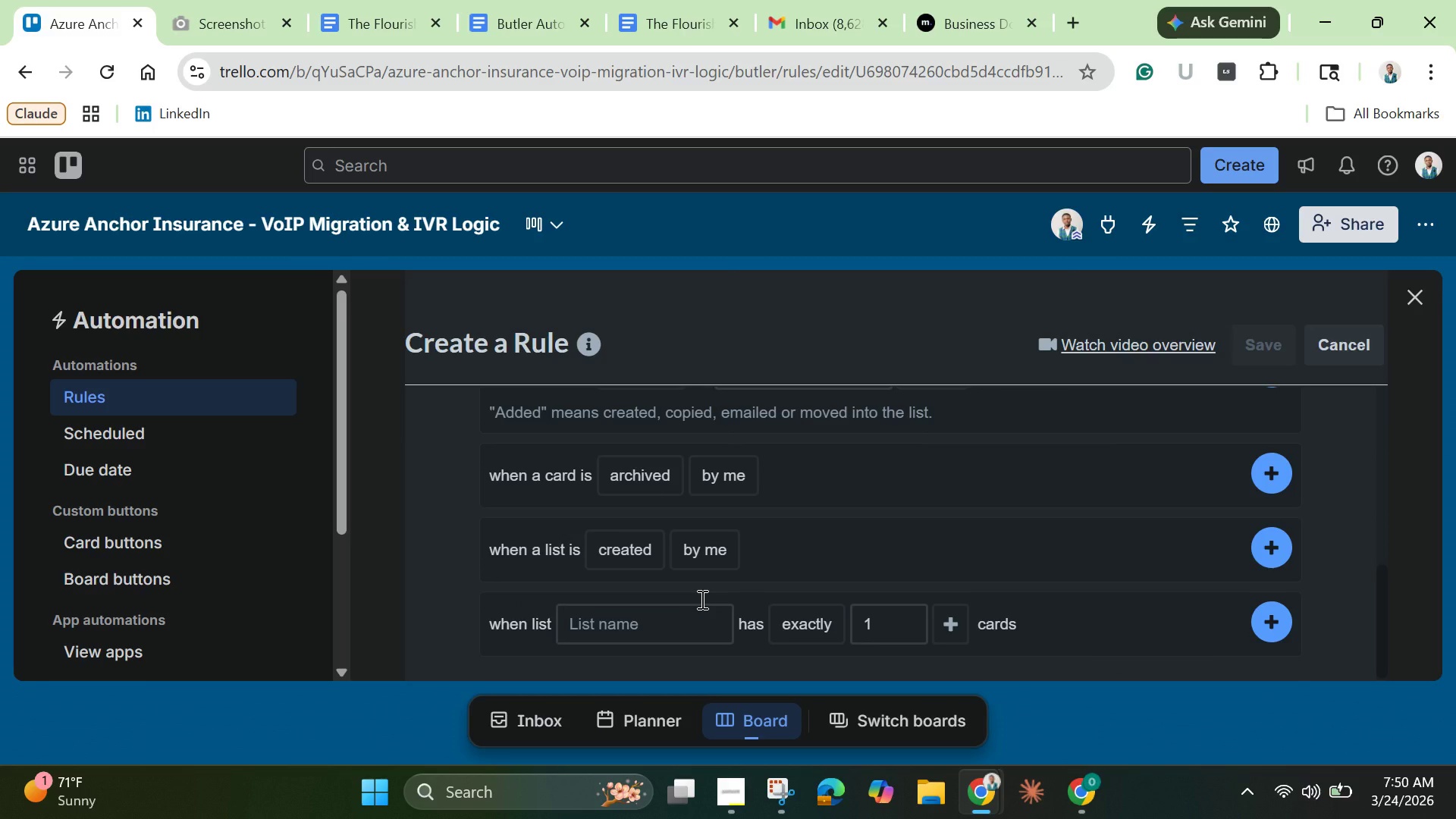 
scroll: coordinate [701, 599], scroll_direction: up, amount: 3.0
 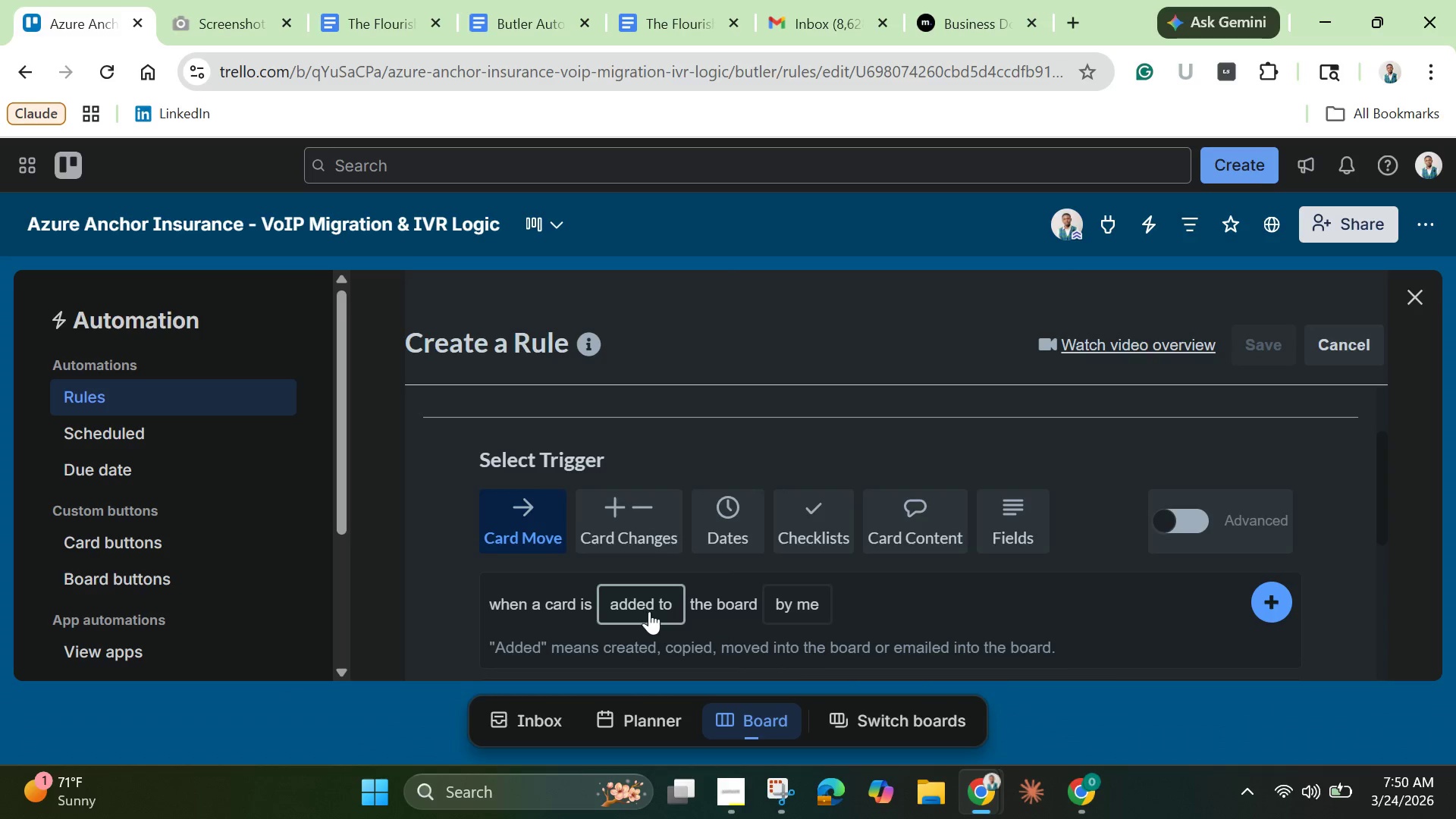 
scroll: coordinate [649, 614], scroll_direction: down, amount: 1.0
 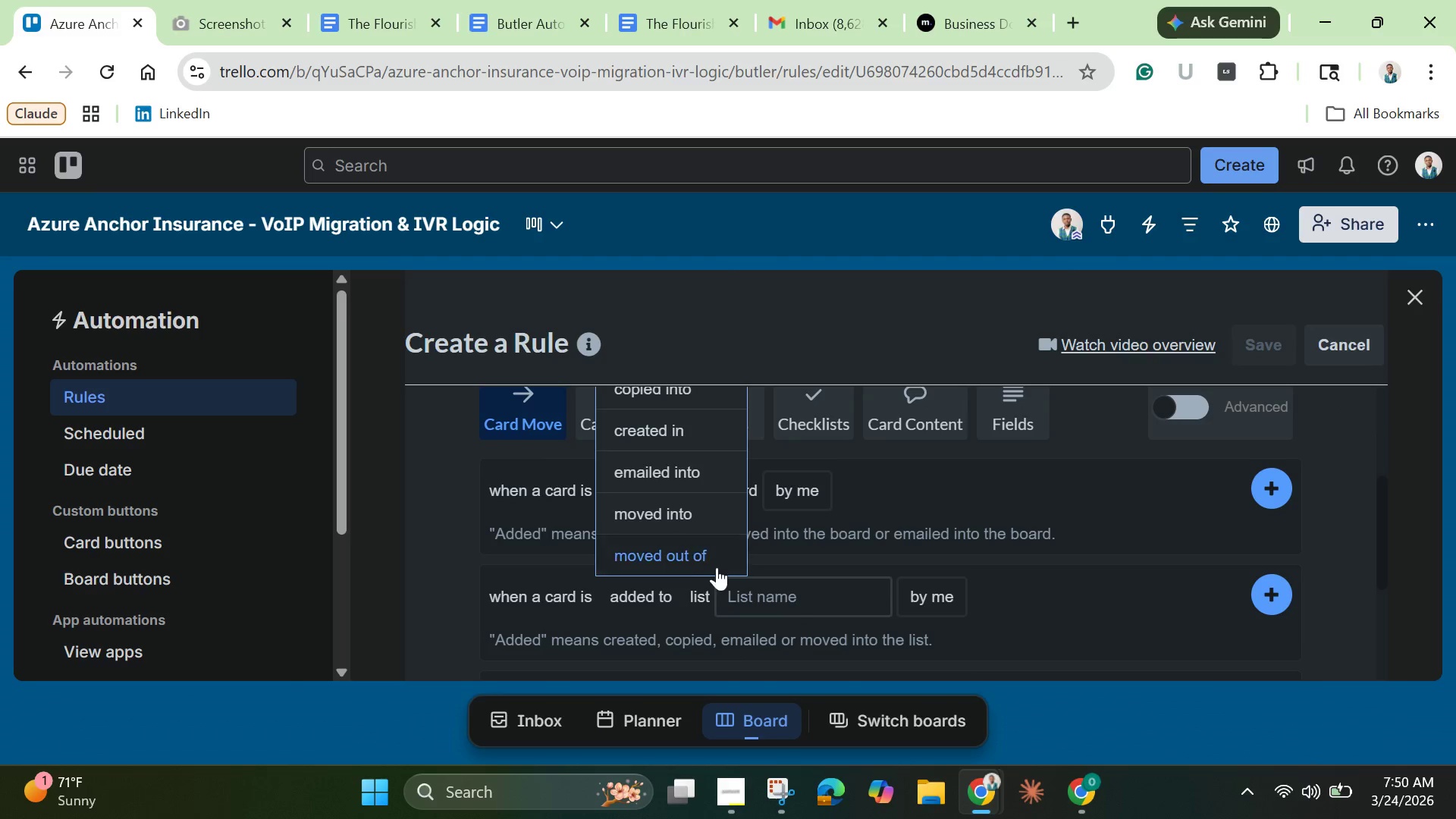 
scroll: coordinate [724, 570], scroll_direction: up, amount: 3.0
 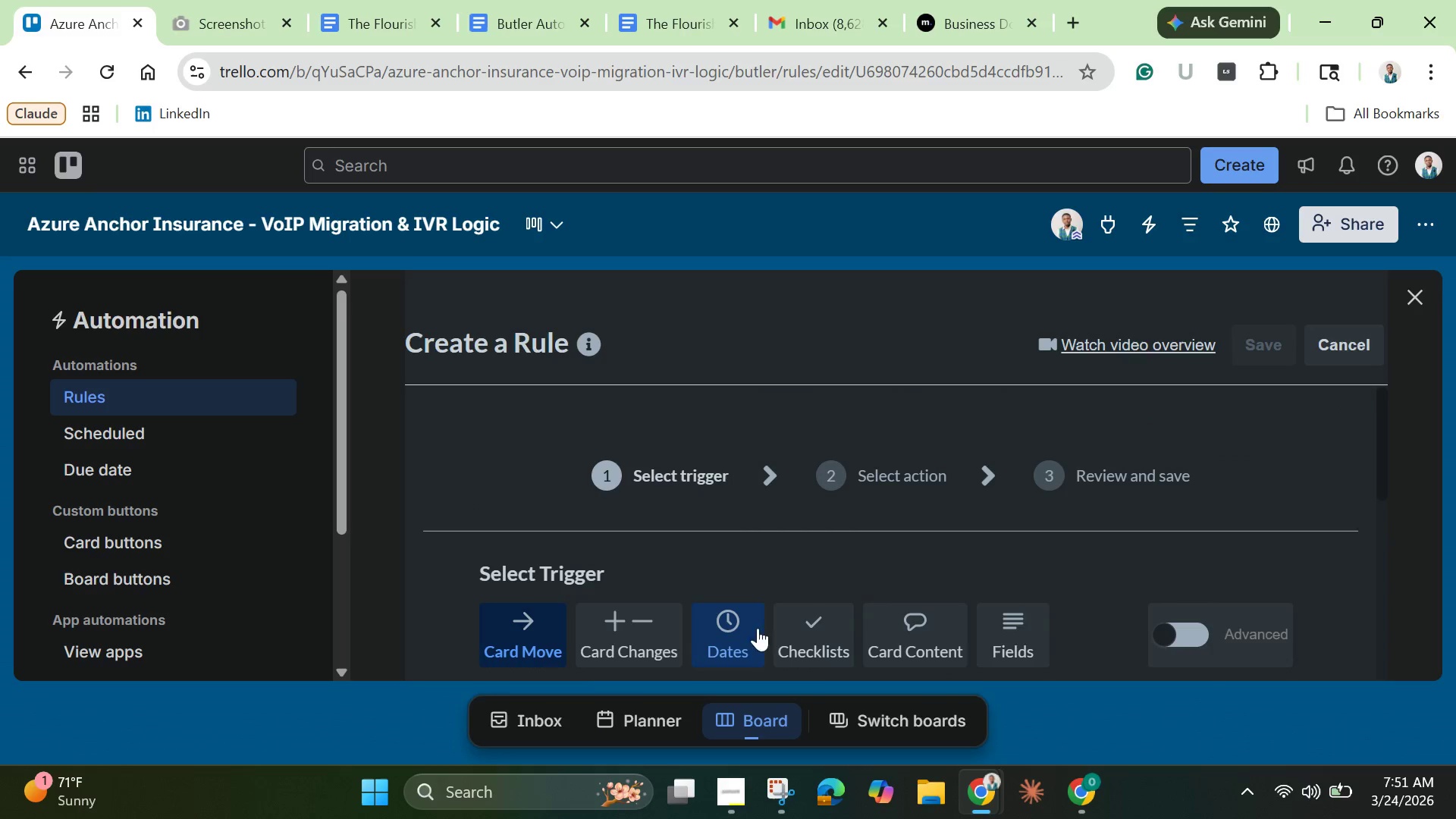 
left_click([734, 626])
 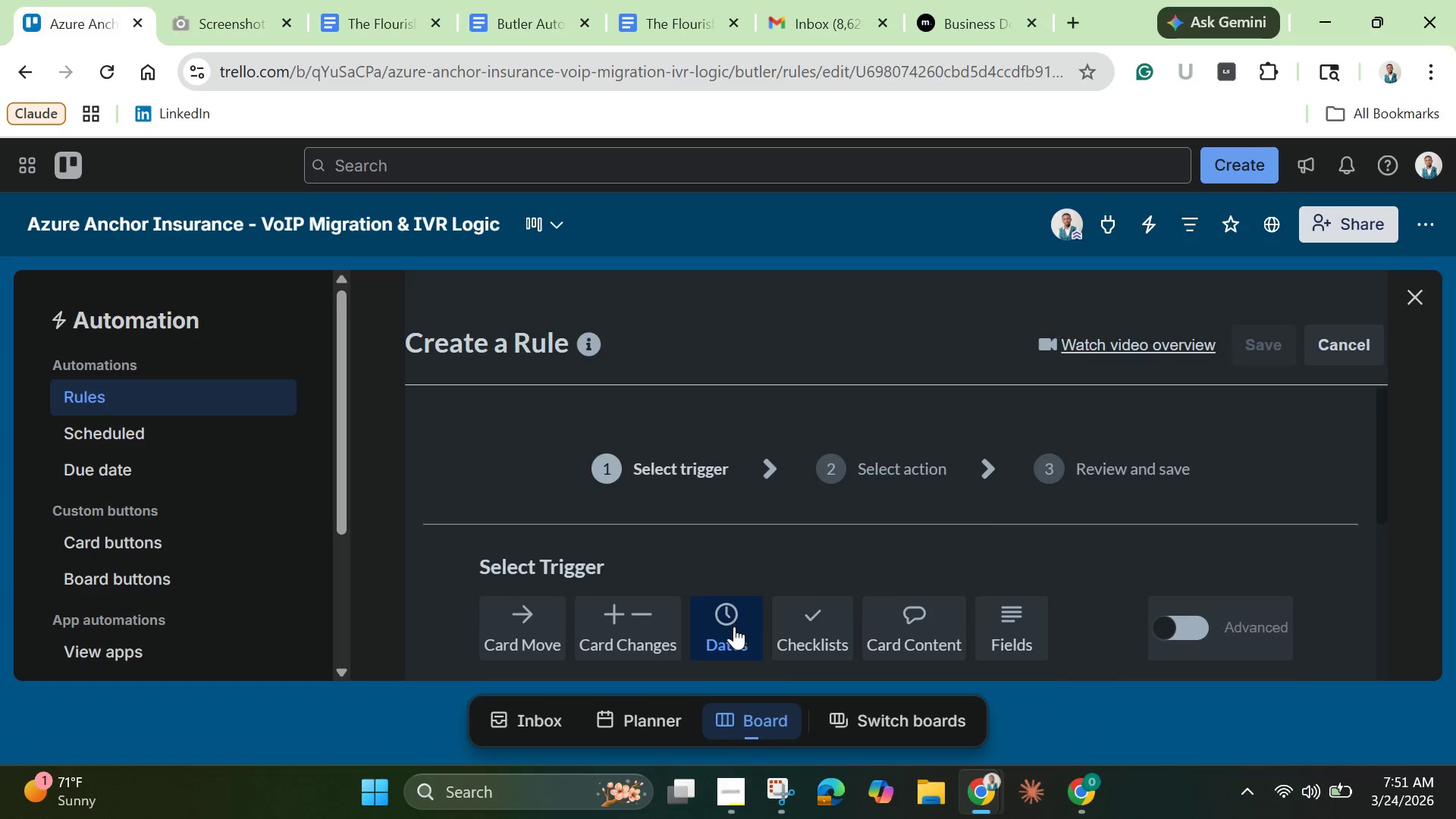 
scroll: coordinate [734, 626], scroll_direction: down, amount: 2.0
 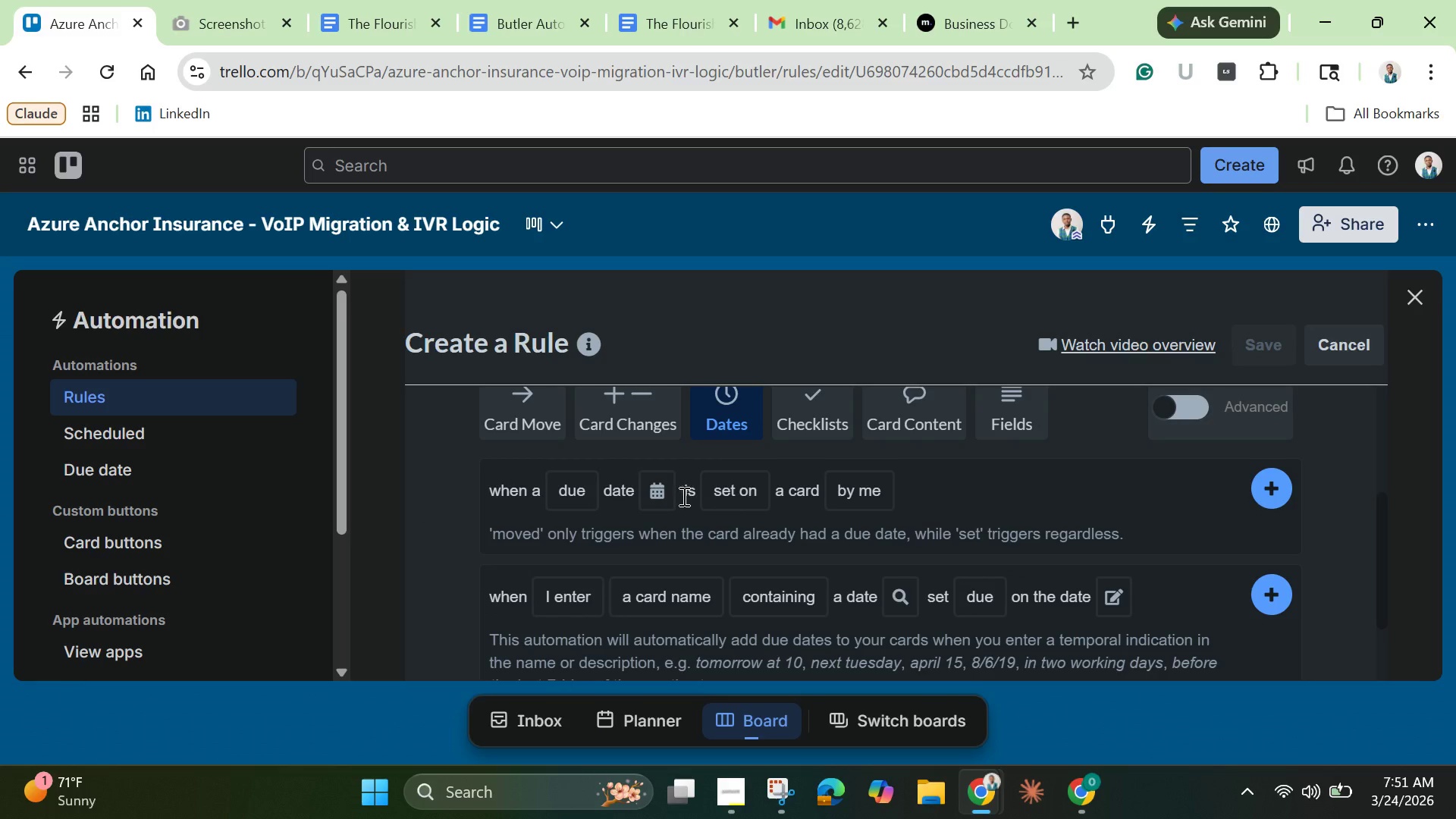 
mouse_move([752, 502])
 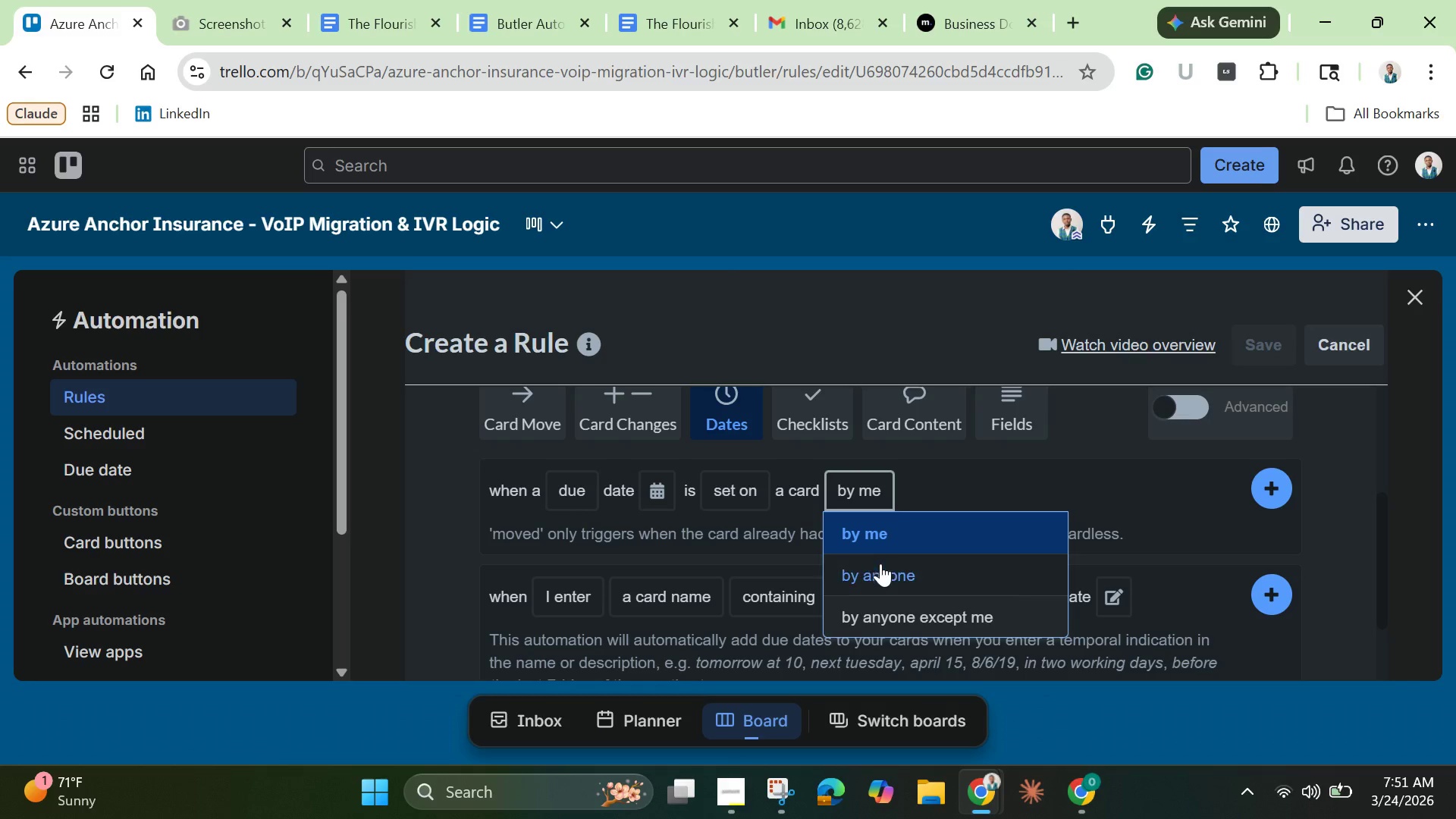 
left_click([878, 574])
 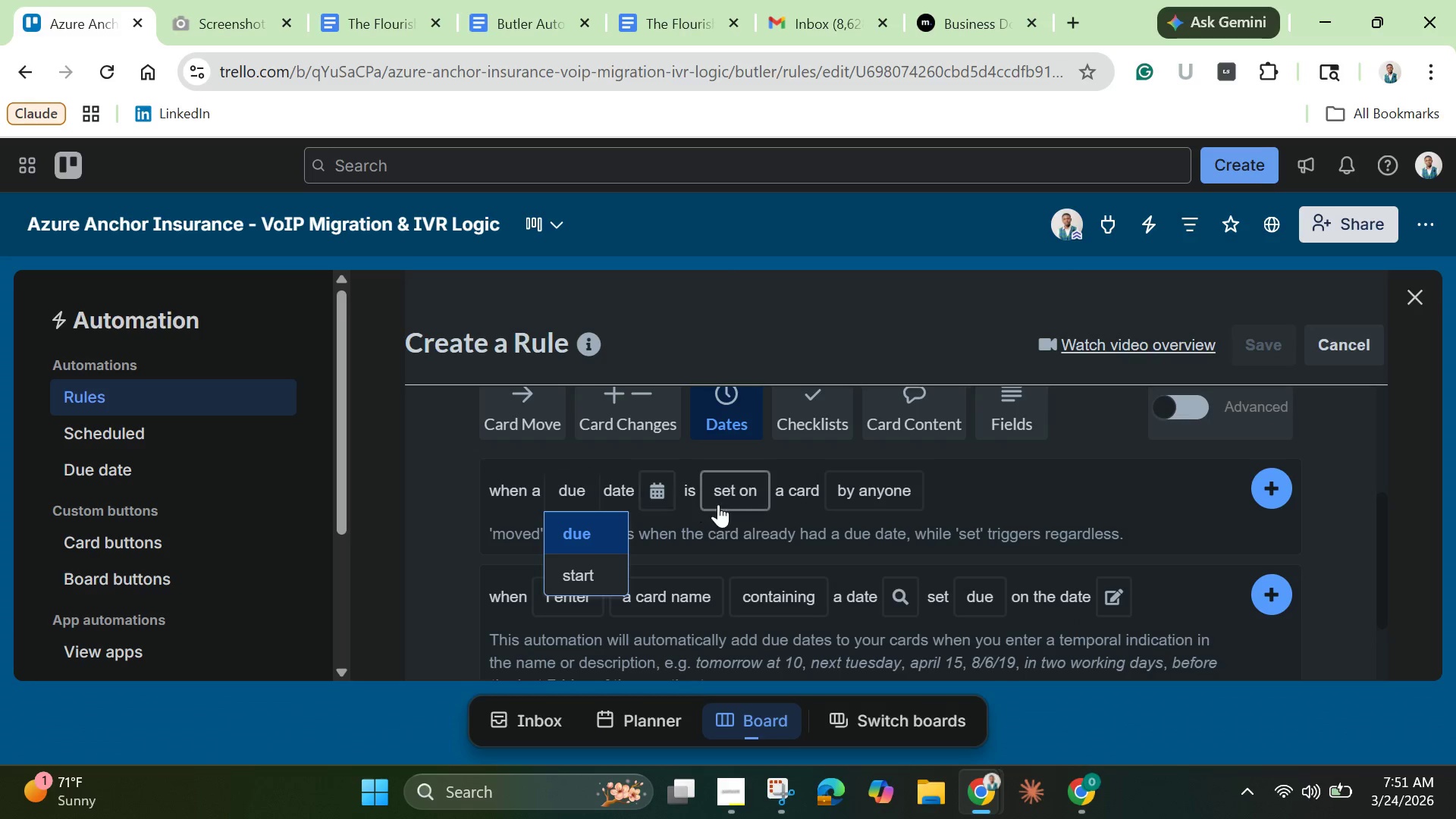 
wait(6.77)
 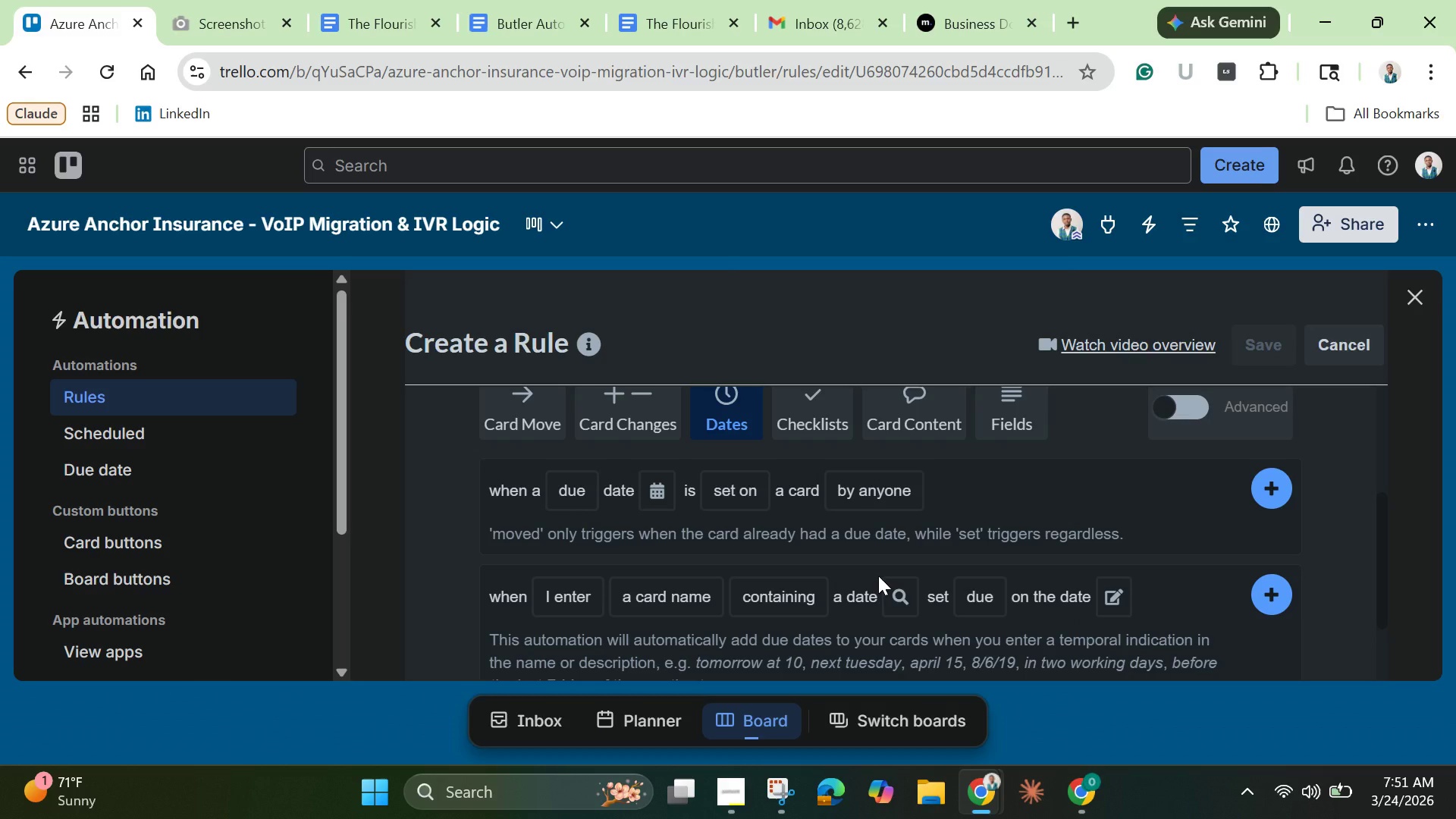 
left_click([1269, 482])
 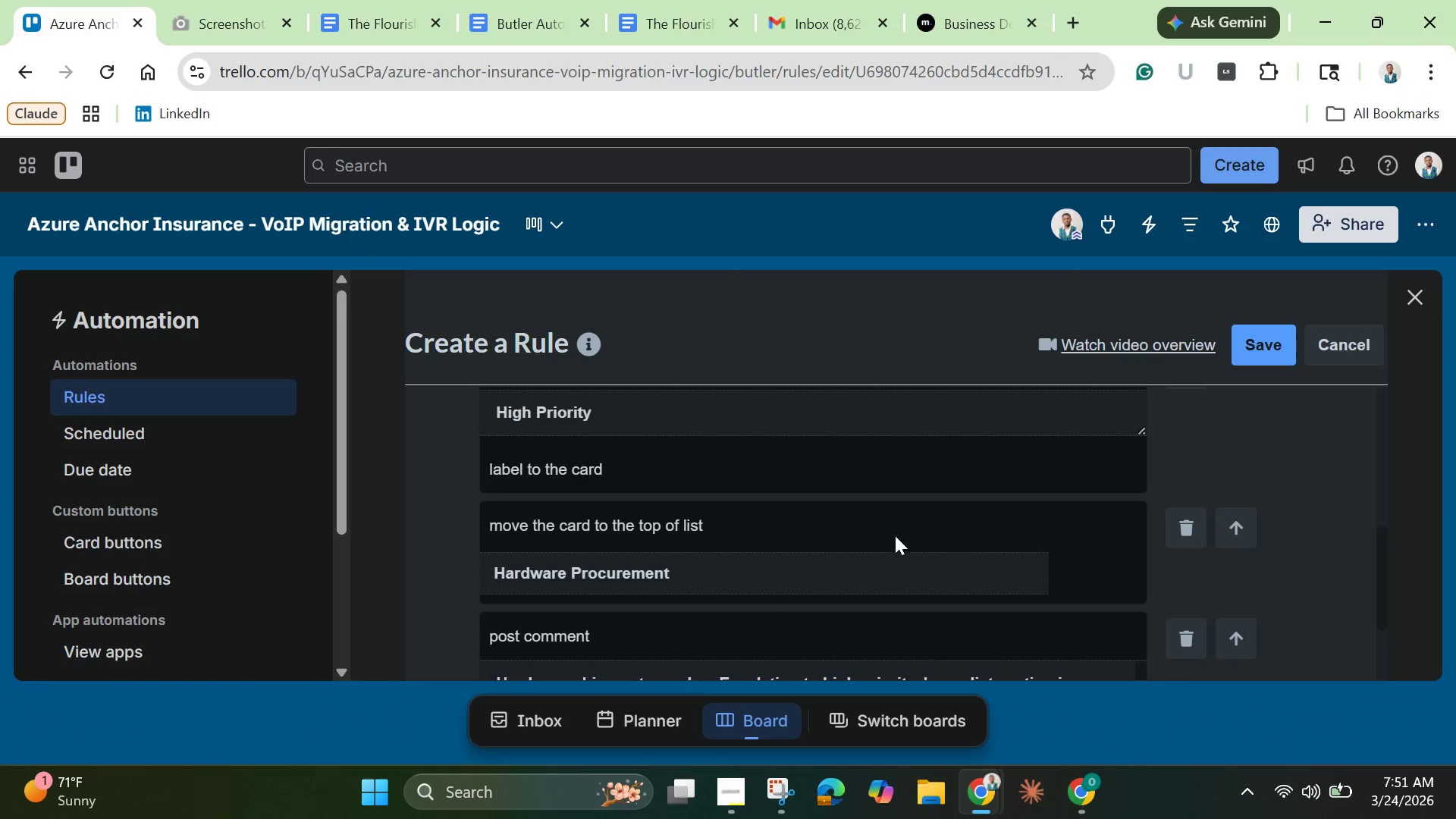 
scroll: coordinate [882, 538], scroll_direction: none, amount: 0.0
 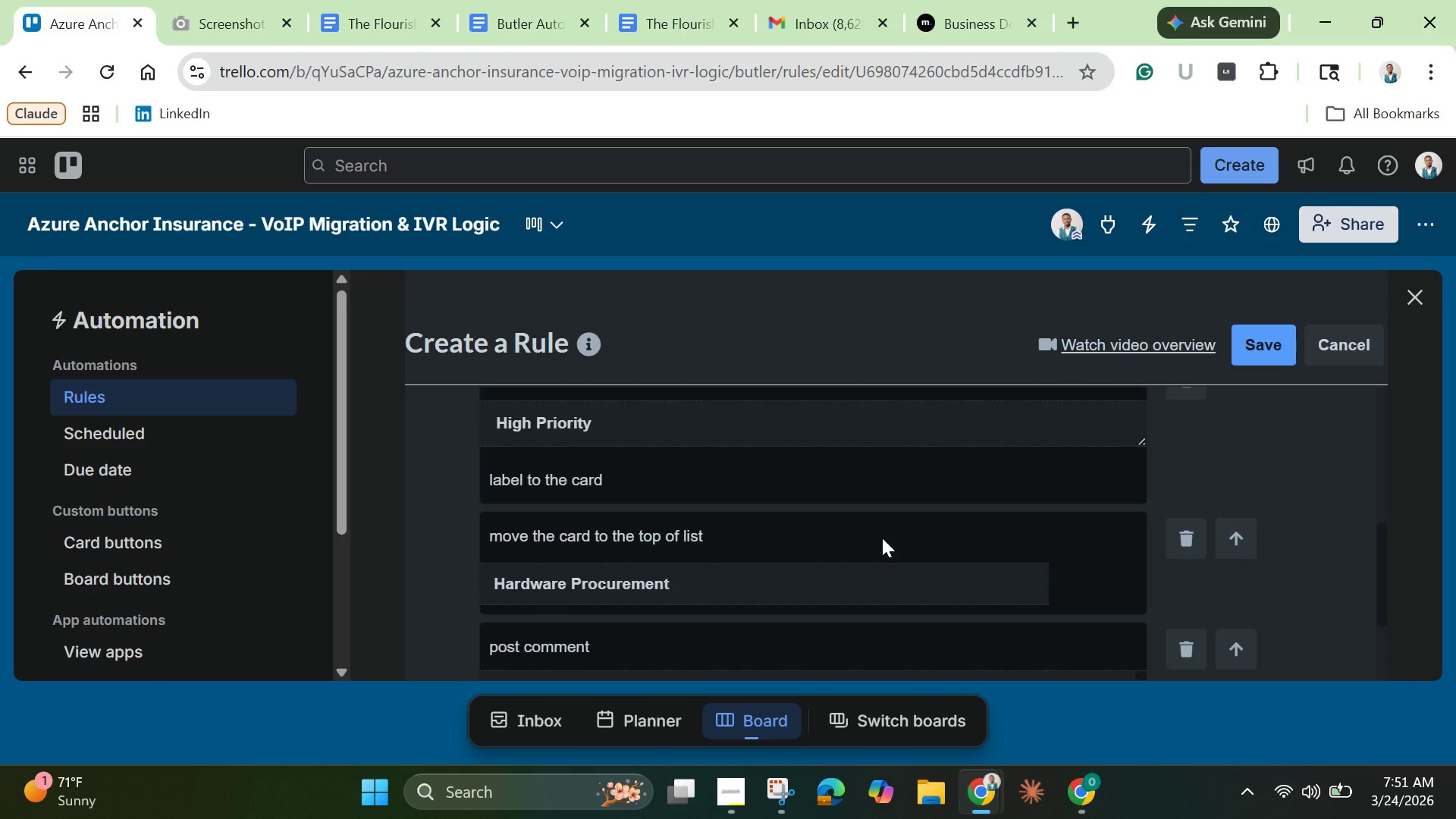 
scroll: coordinate [882, 538], scroll_direction: up, amount: 4.0
 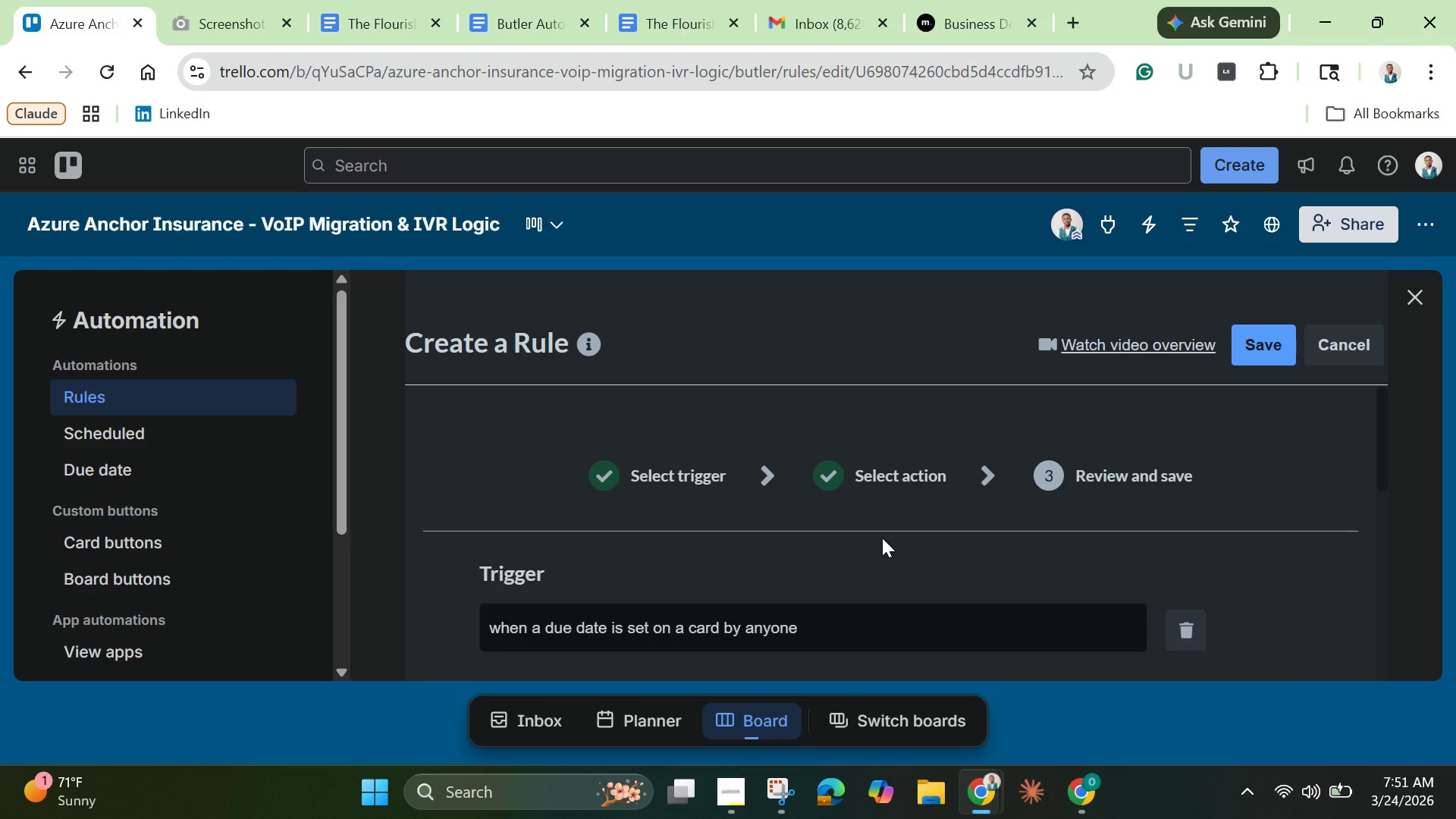 
scroll: coordinate [882, 538], scroll_direction: down, amount: 2.0
 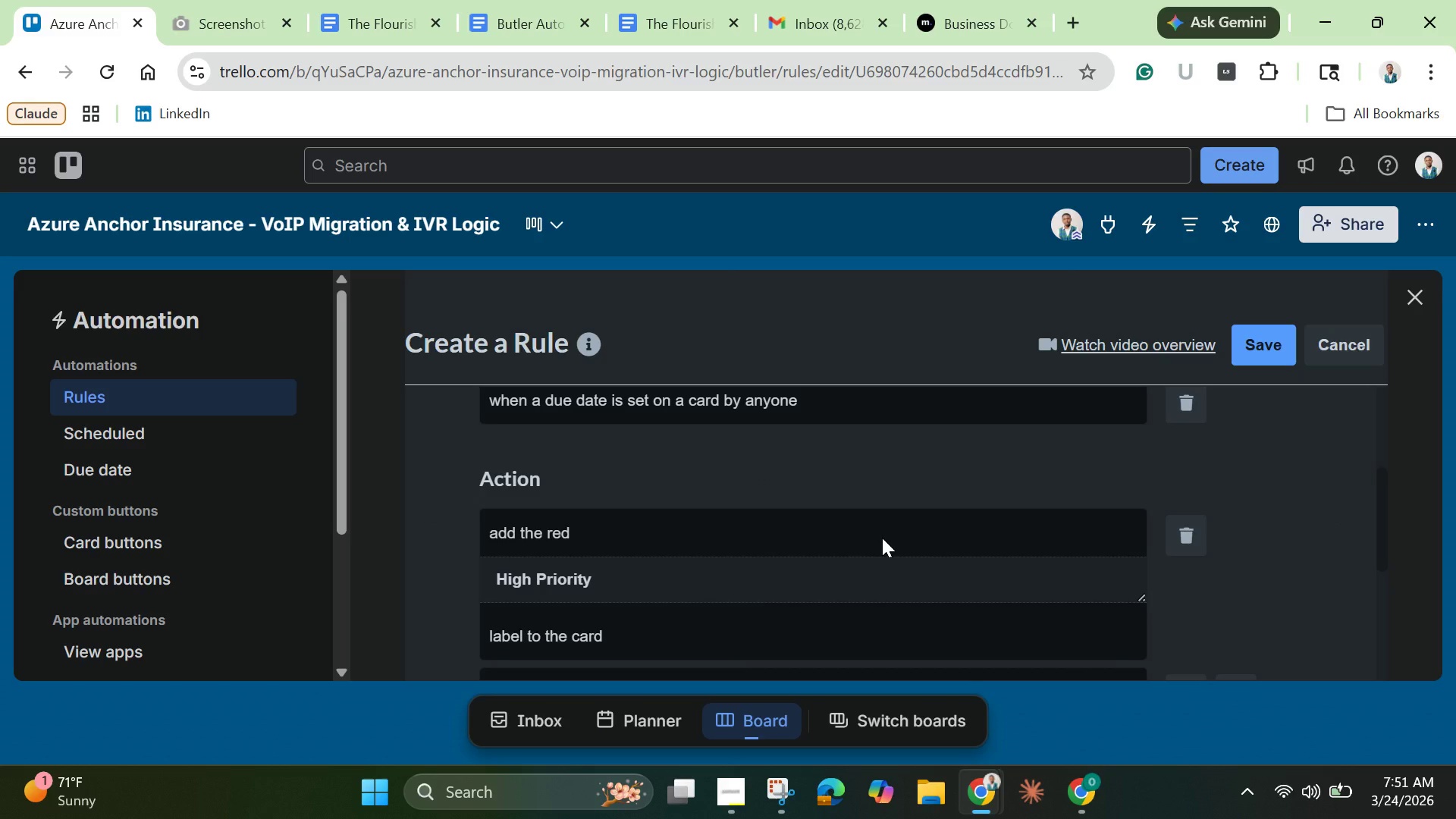 
wait(8.59)
 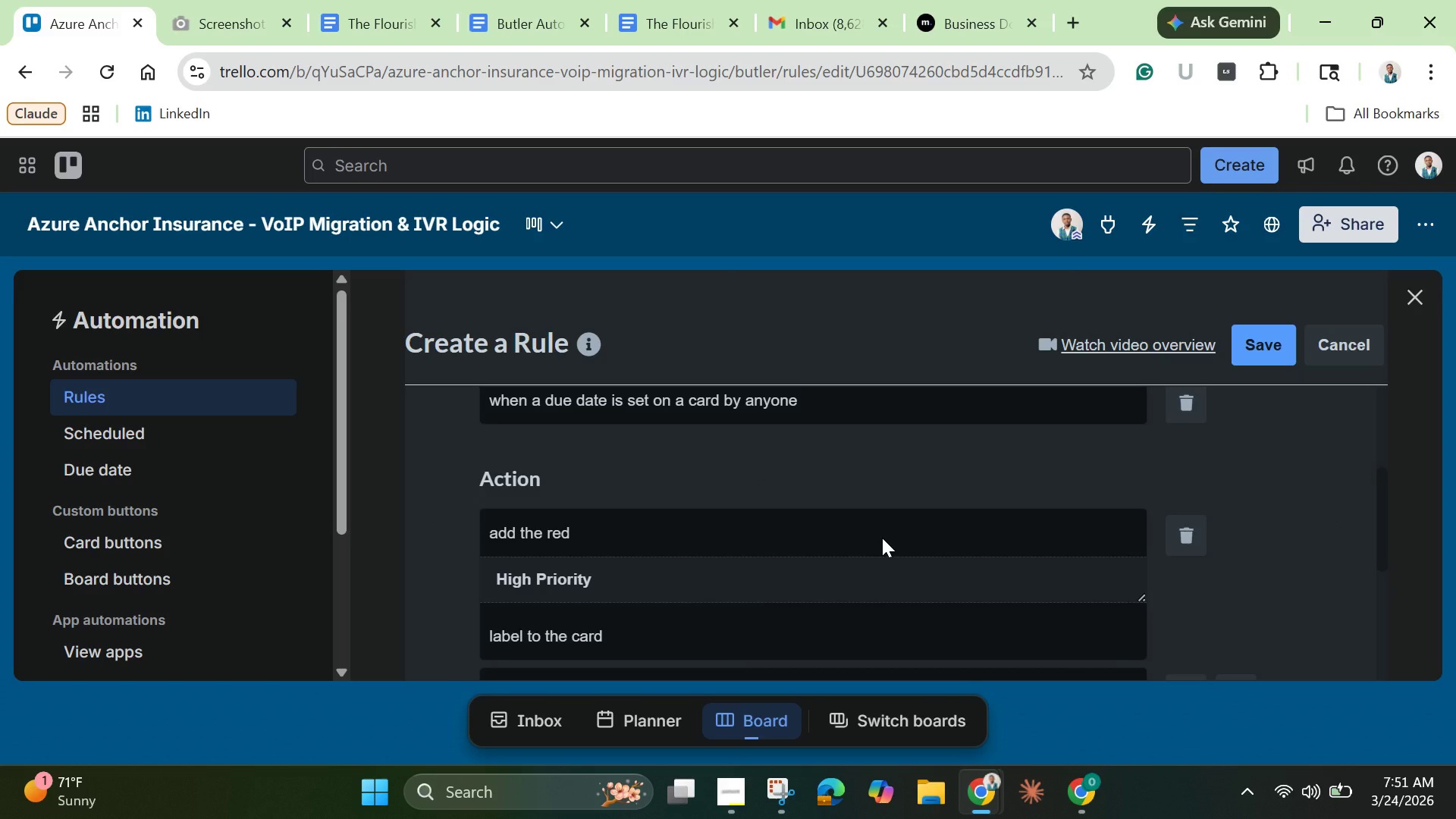 
scroll: coordinate [882, 538], scroll_direction: down, amount: 1.0
 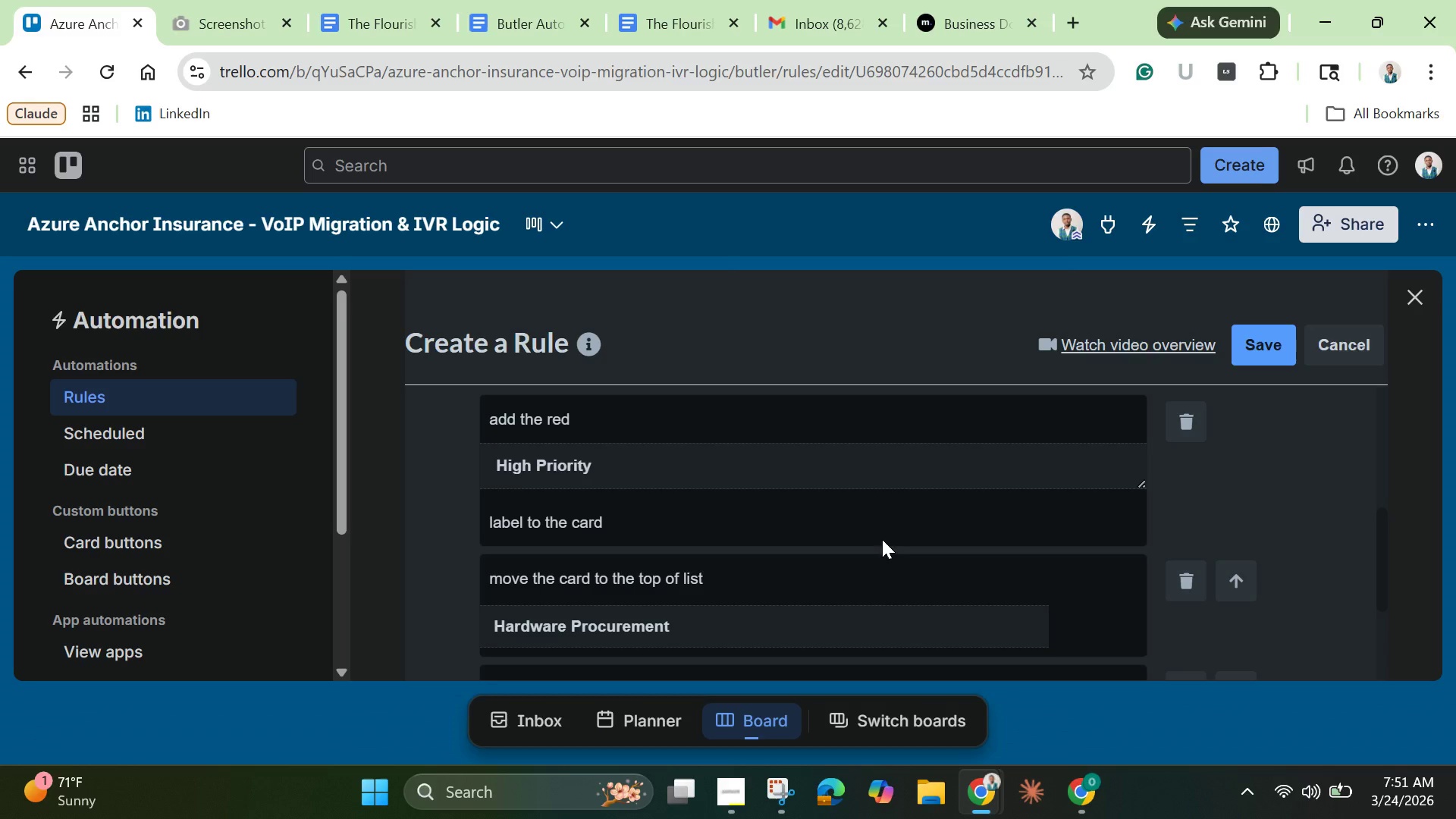 
wait(5.15)
 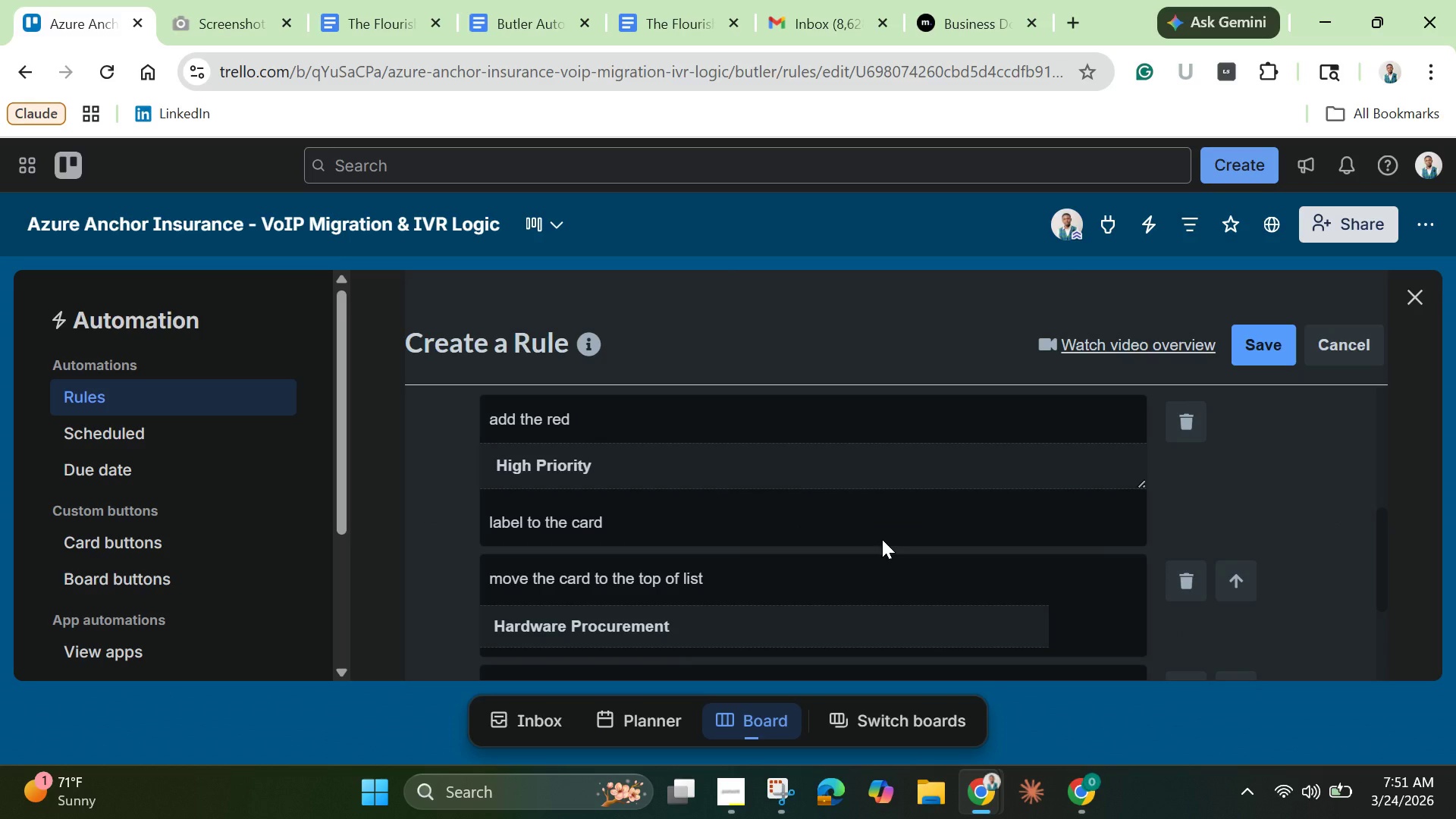 
scroll: coordinate [882, 539], scroll_direction: down, amount: 2.0
 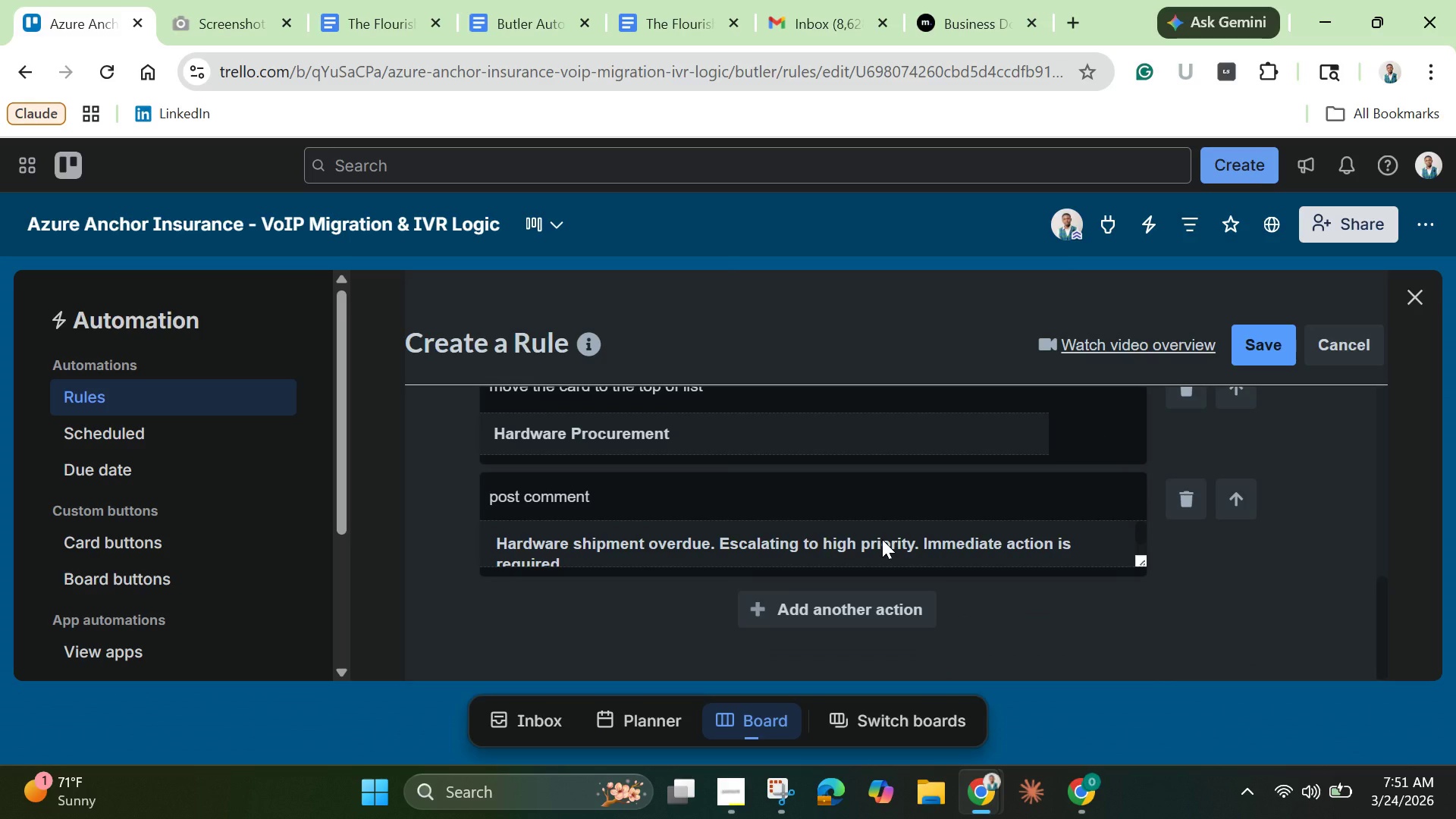 
wait(6.19)
 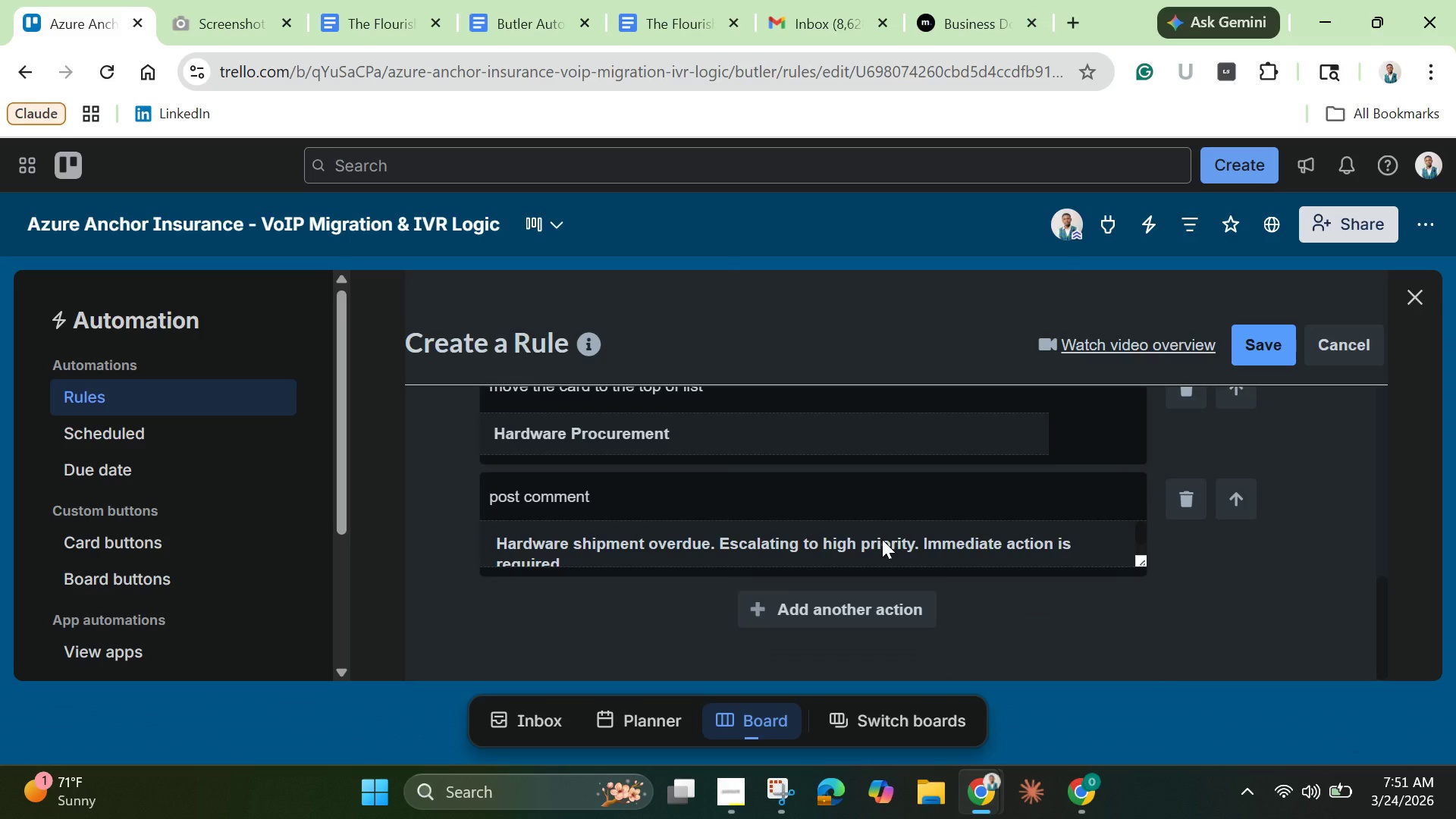 
scroll: coordinate [882, 539], scroll_direction: up, amount: 2.0
 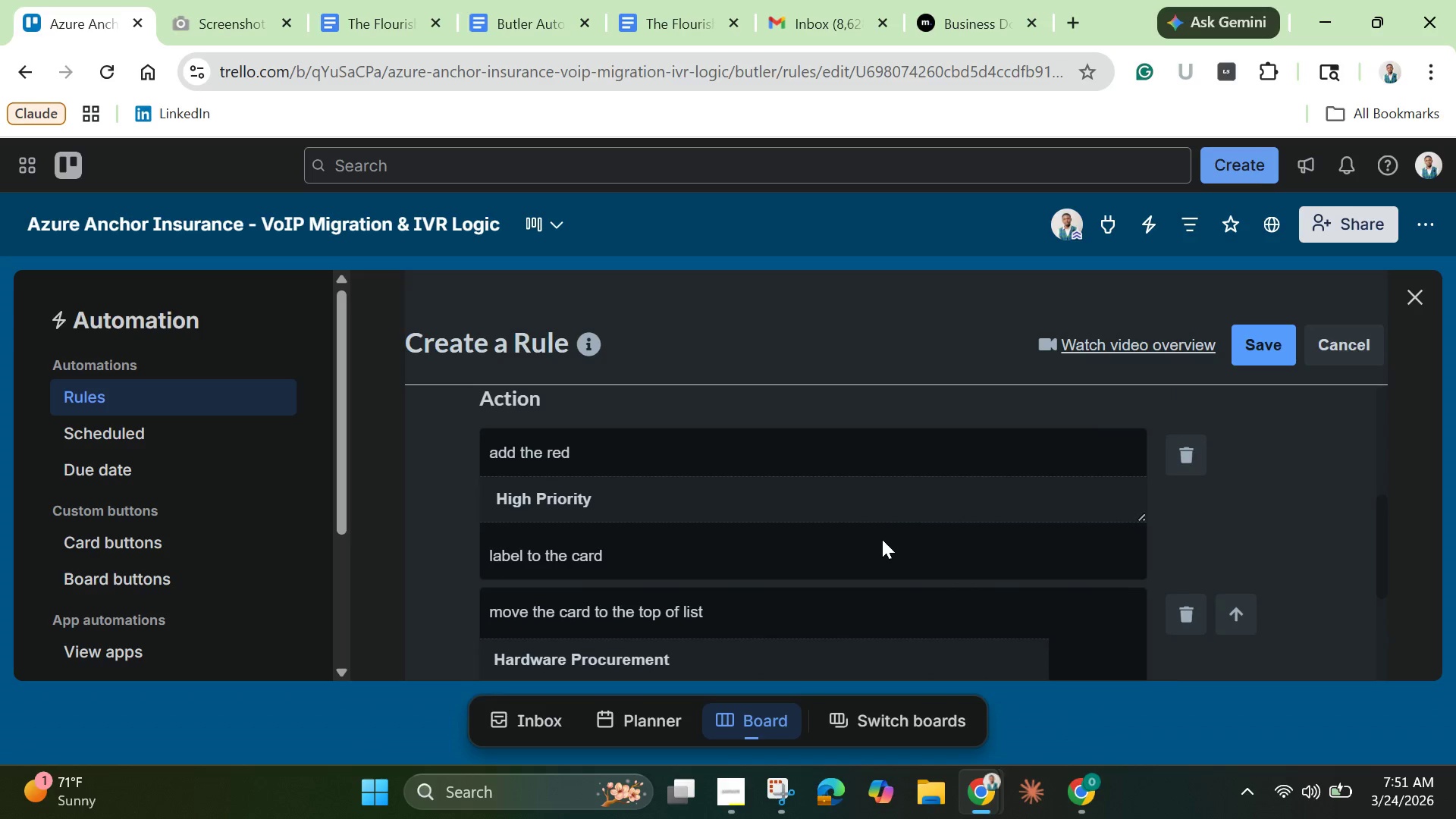 
scroll: coordinate [882, 539], scroll_direction: down, amount: 1.0
 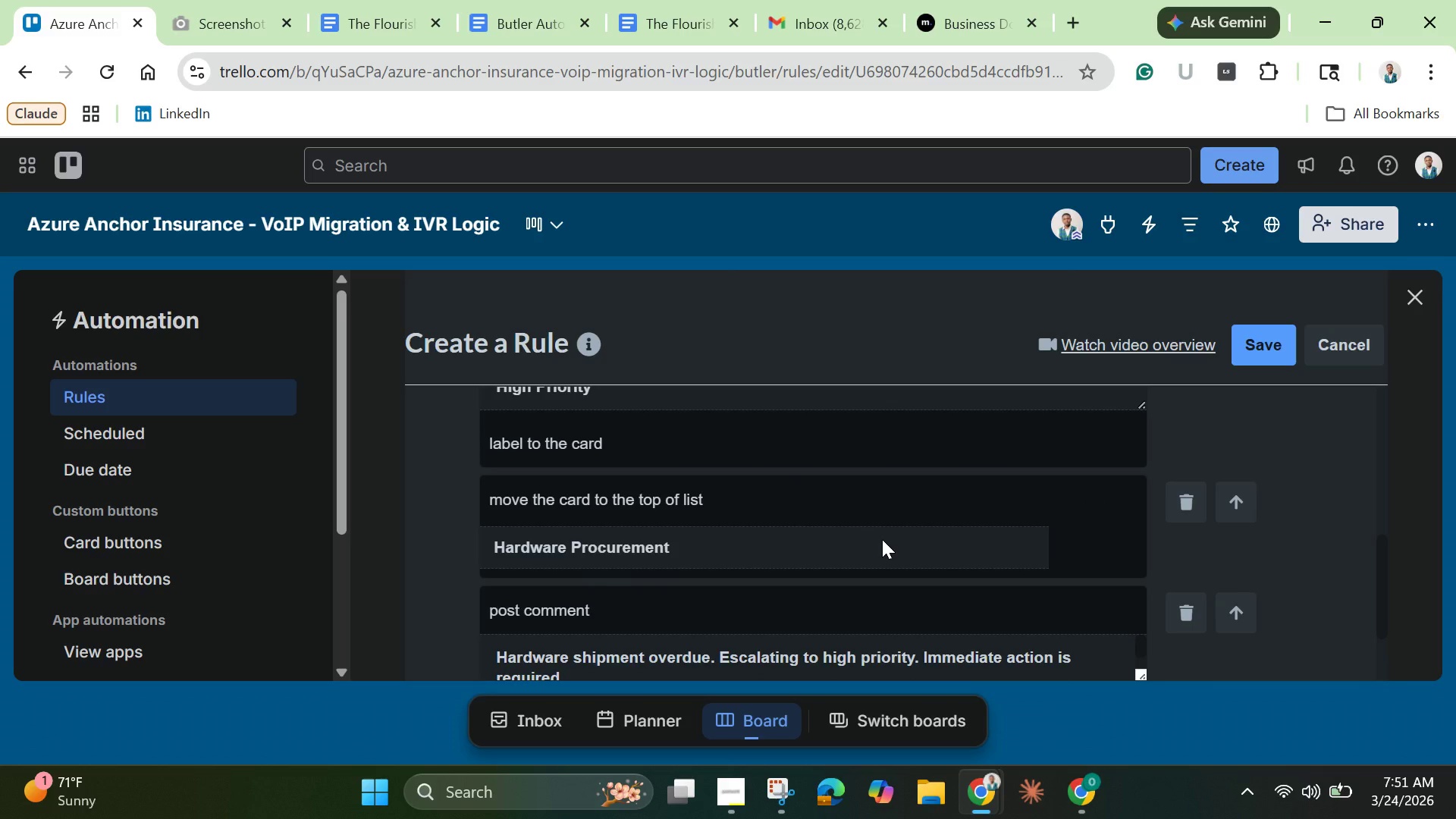 
scroll: coordinate [882, 539], scroll_direction: up, amount: 1.0
 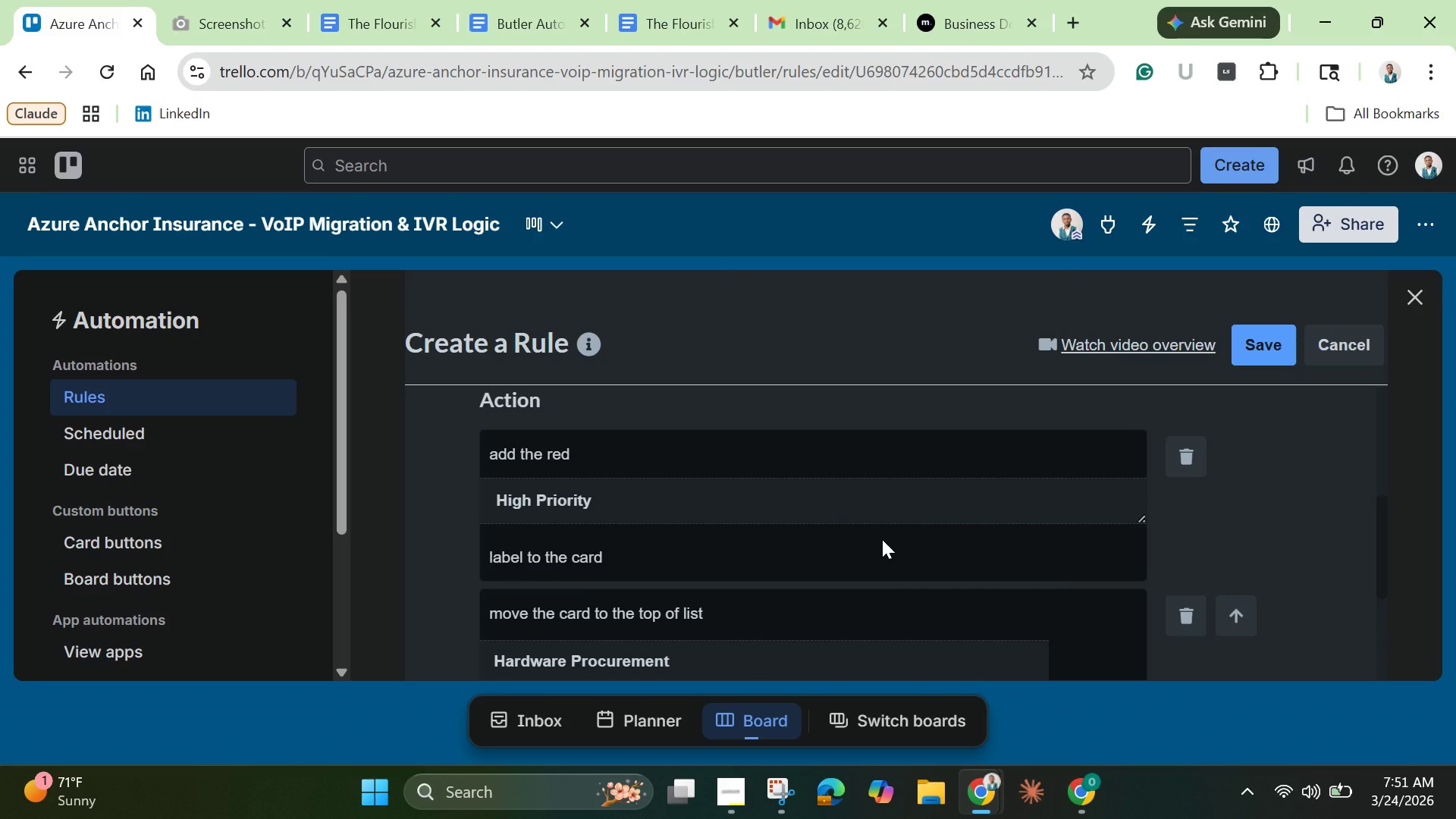 
scroll: coordinate [882, 539], scroll_direction: down, amount: 2.0
 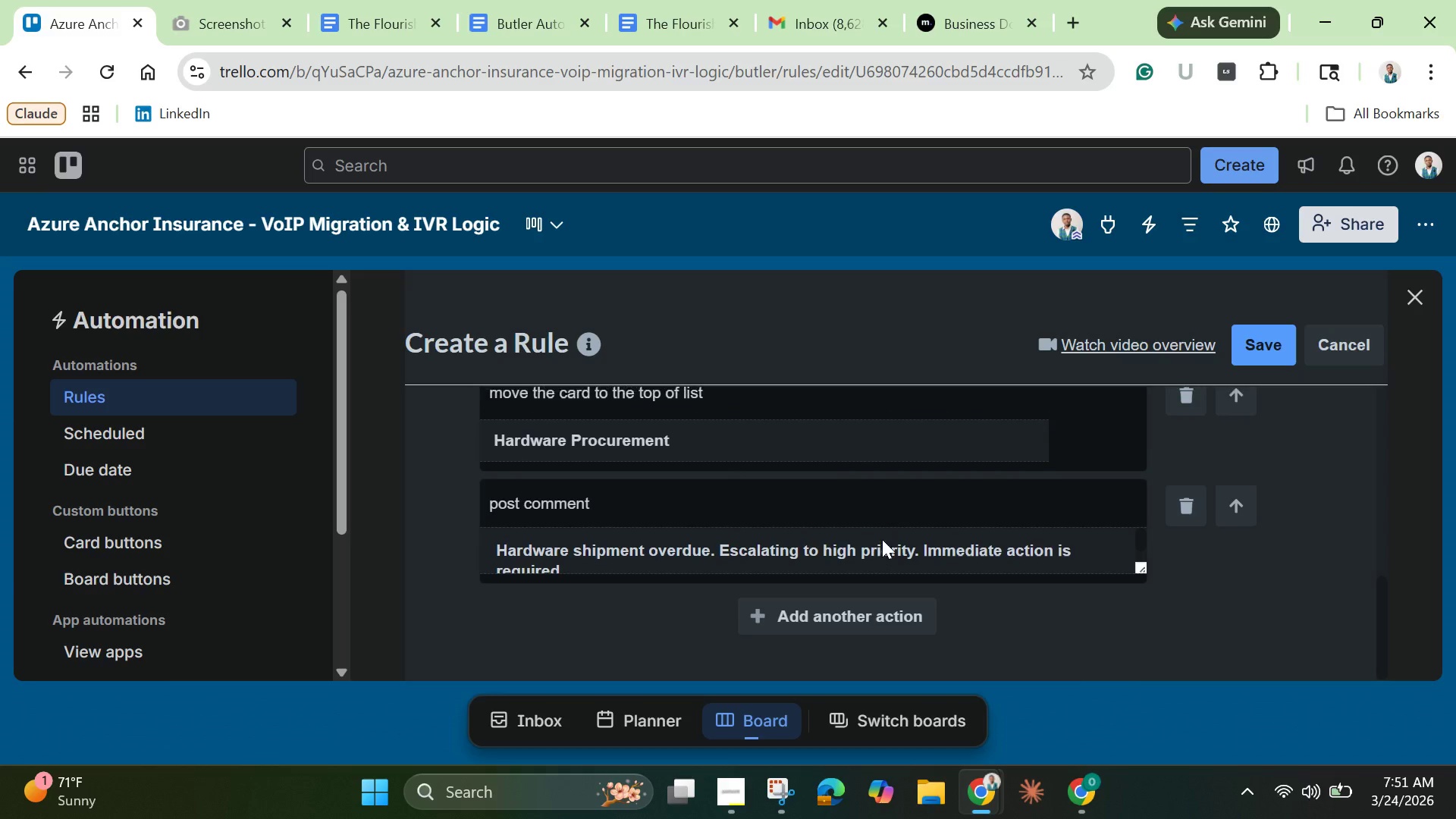 
scroll: coordinate [882, 539], scroll_direction: up, amount: 1.0
 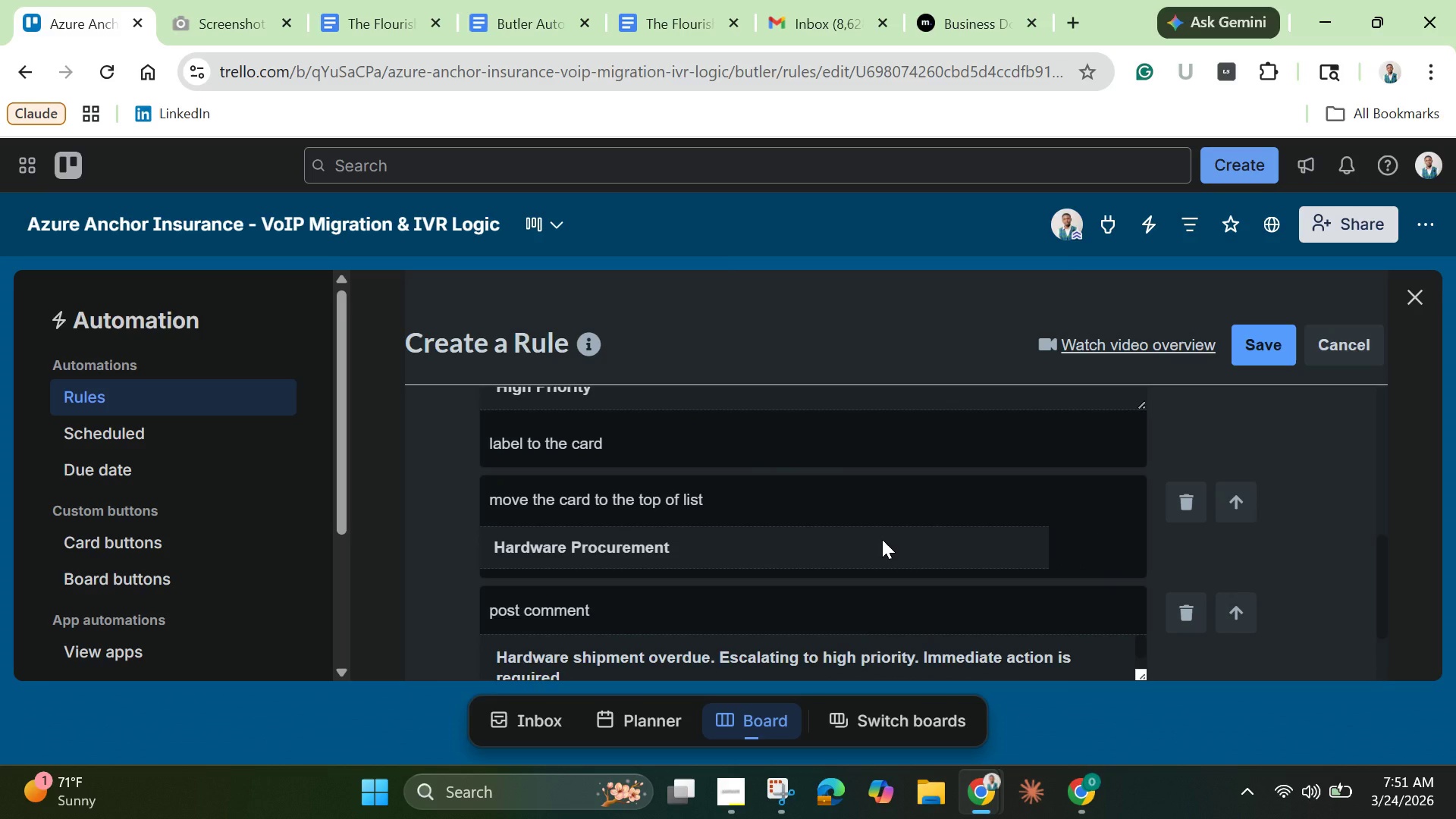 
scroll: coordinate [882, 545], scroll_direction: down, amount: 1.0
 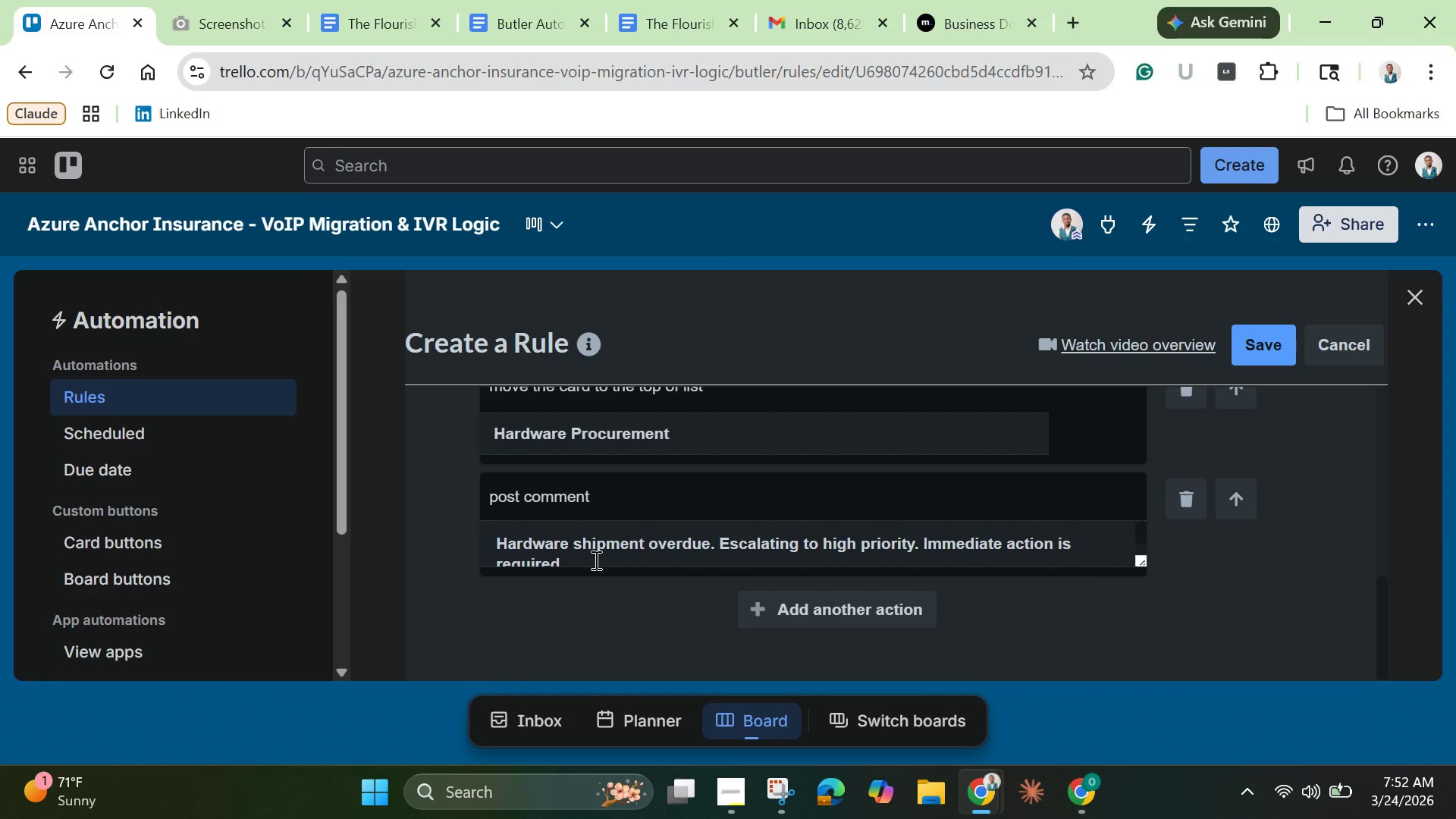 
wait(5.32)
 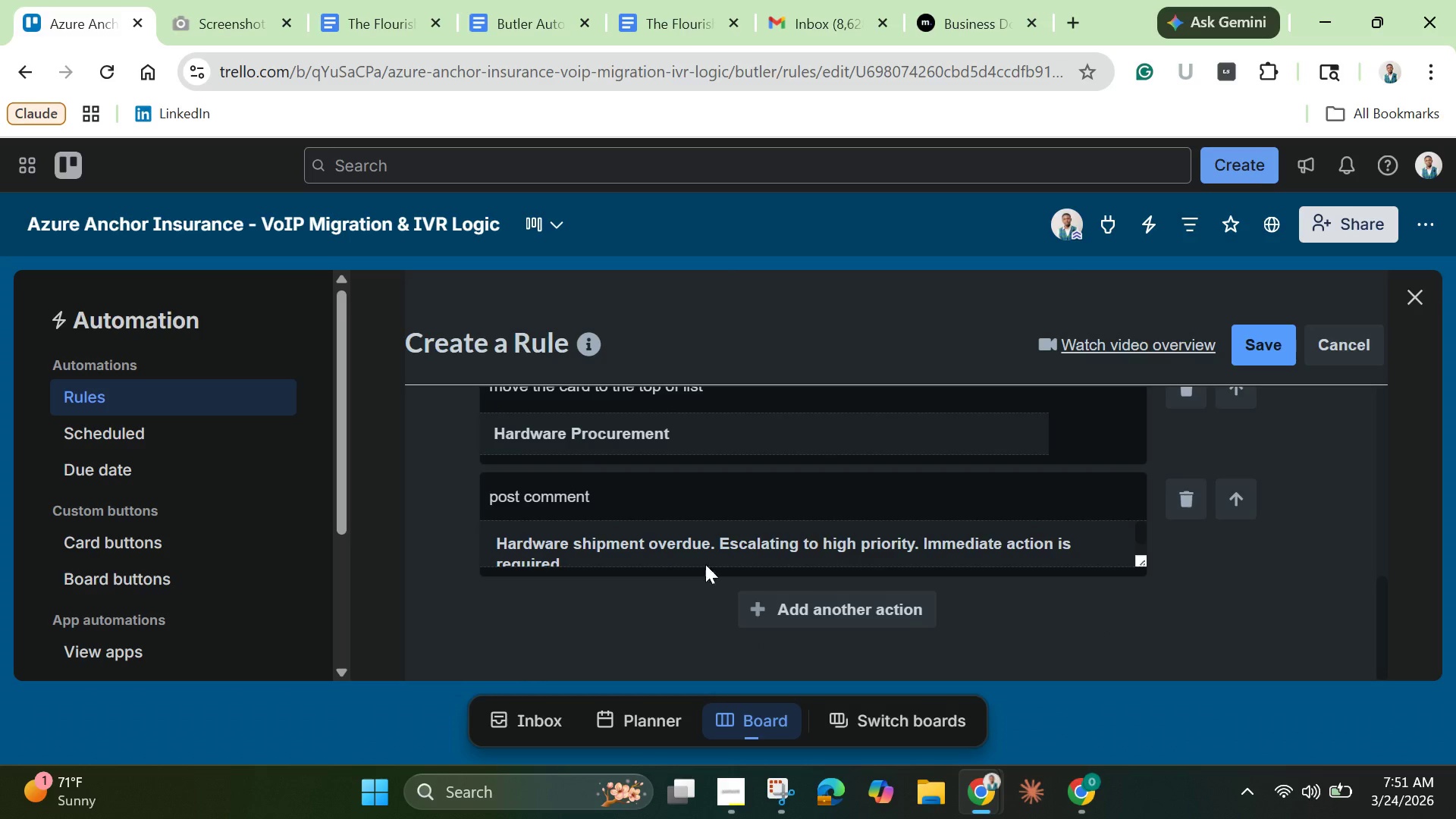 
scroll: coordinate [602, 567], scroll_direction: down, amount: 2.0
 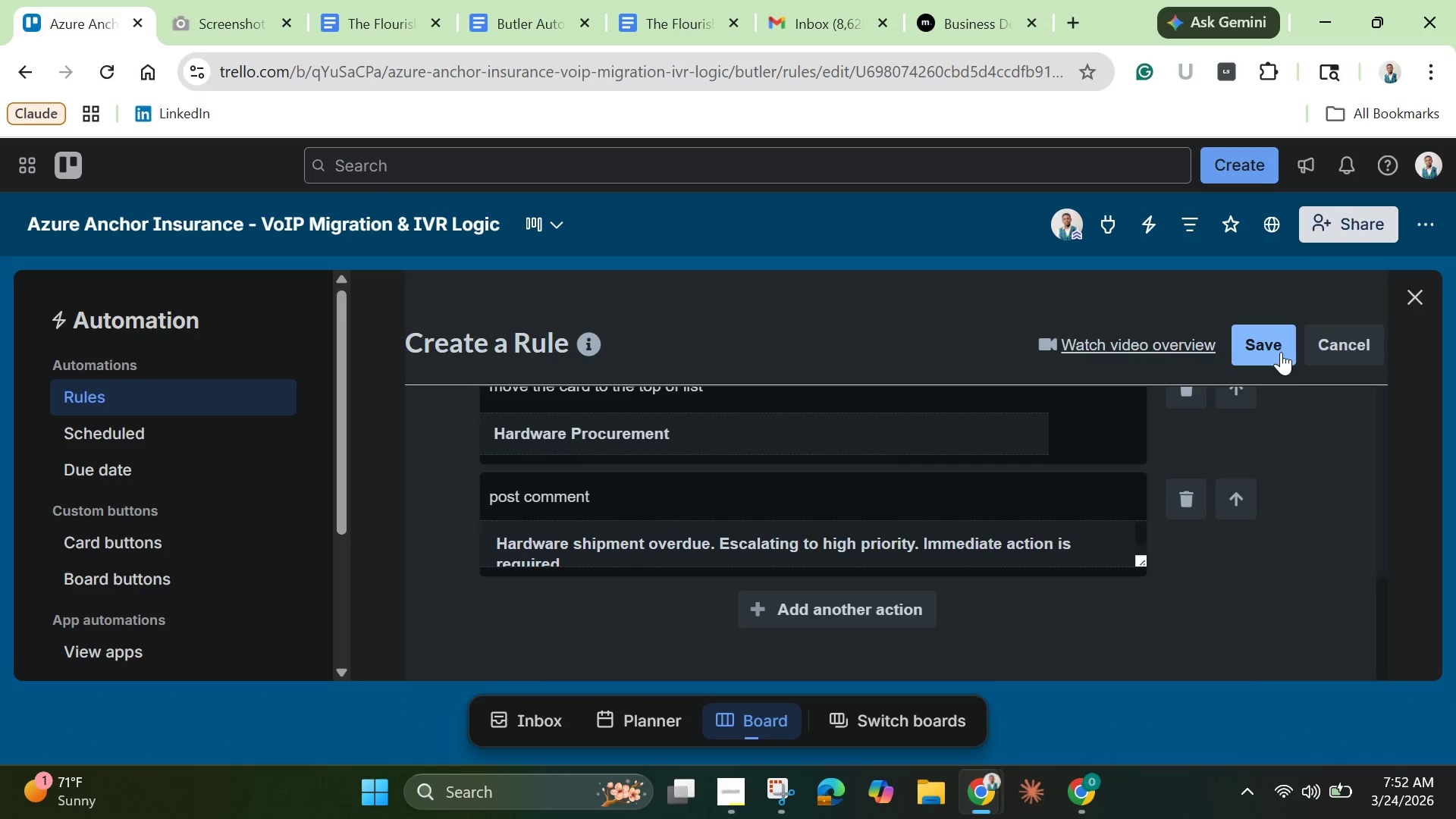 
left_click([1281, 350])
 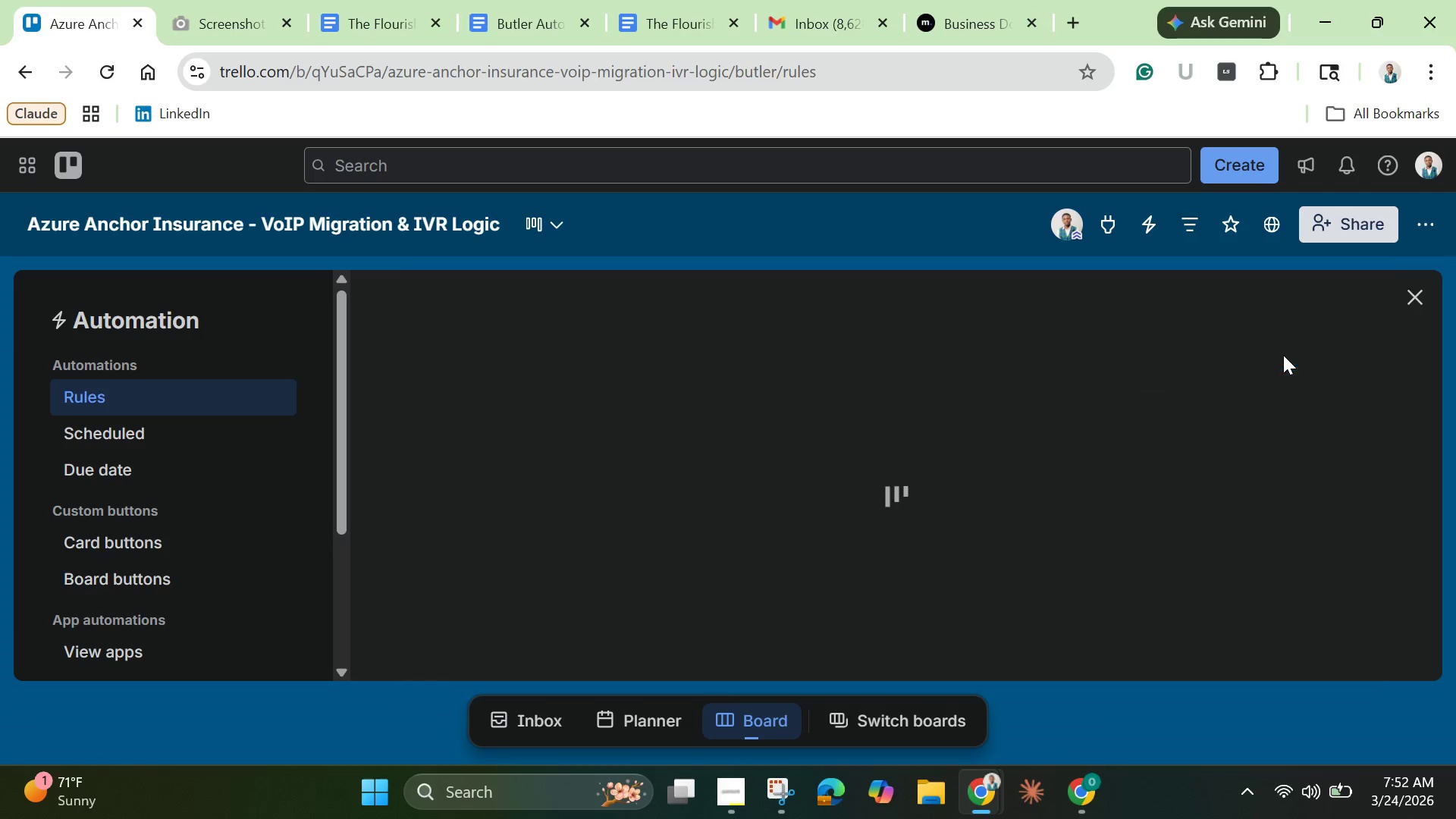 
mouse_move([1284, 390])
 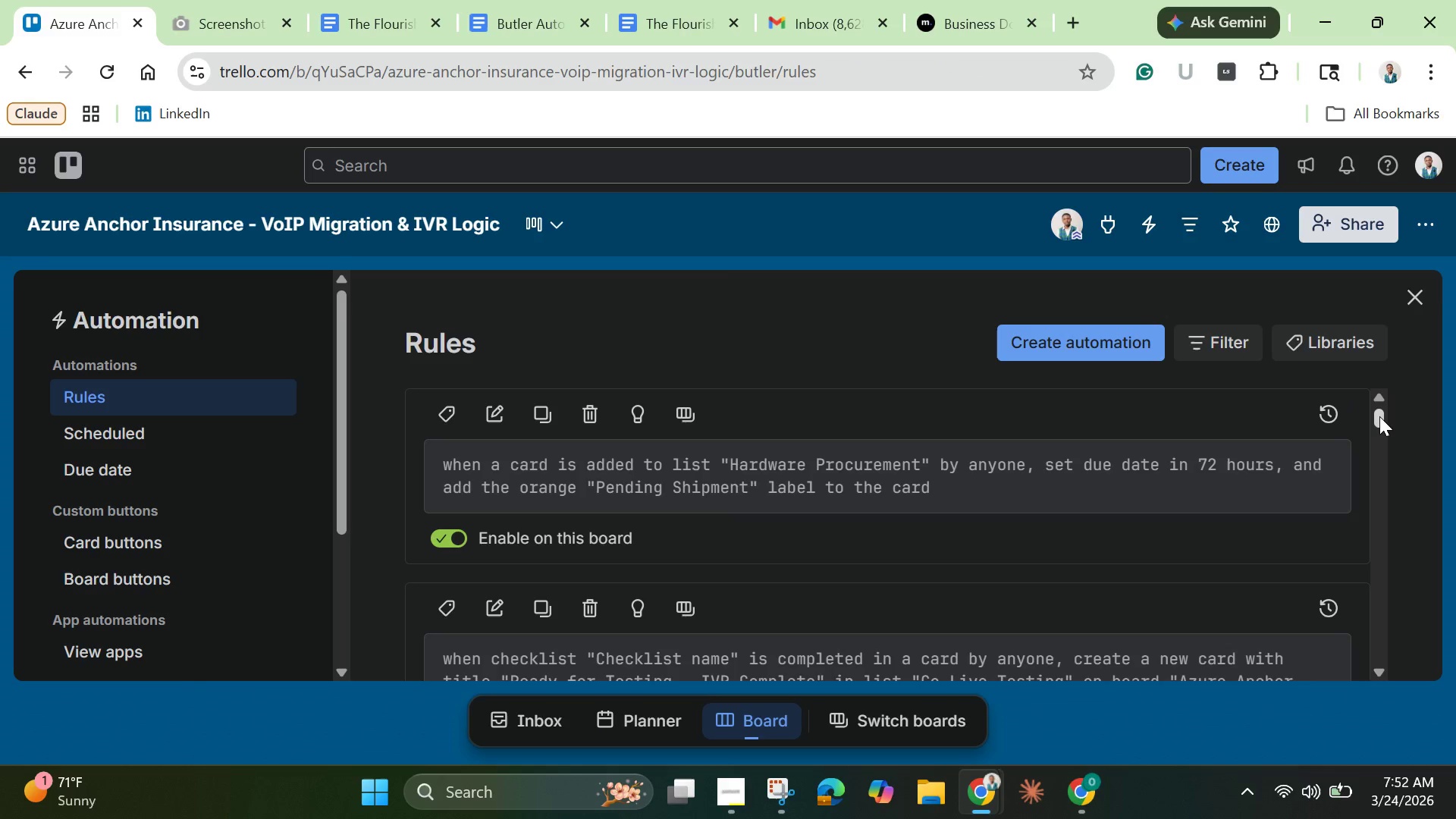 
left_click_drag(start_coordinate=[1379, 418], to_coordinate=[1364, 404])
 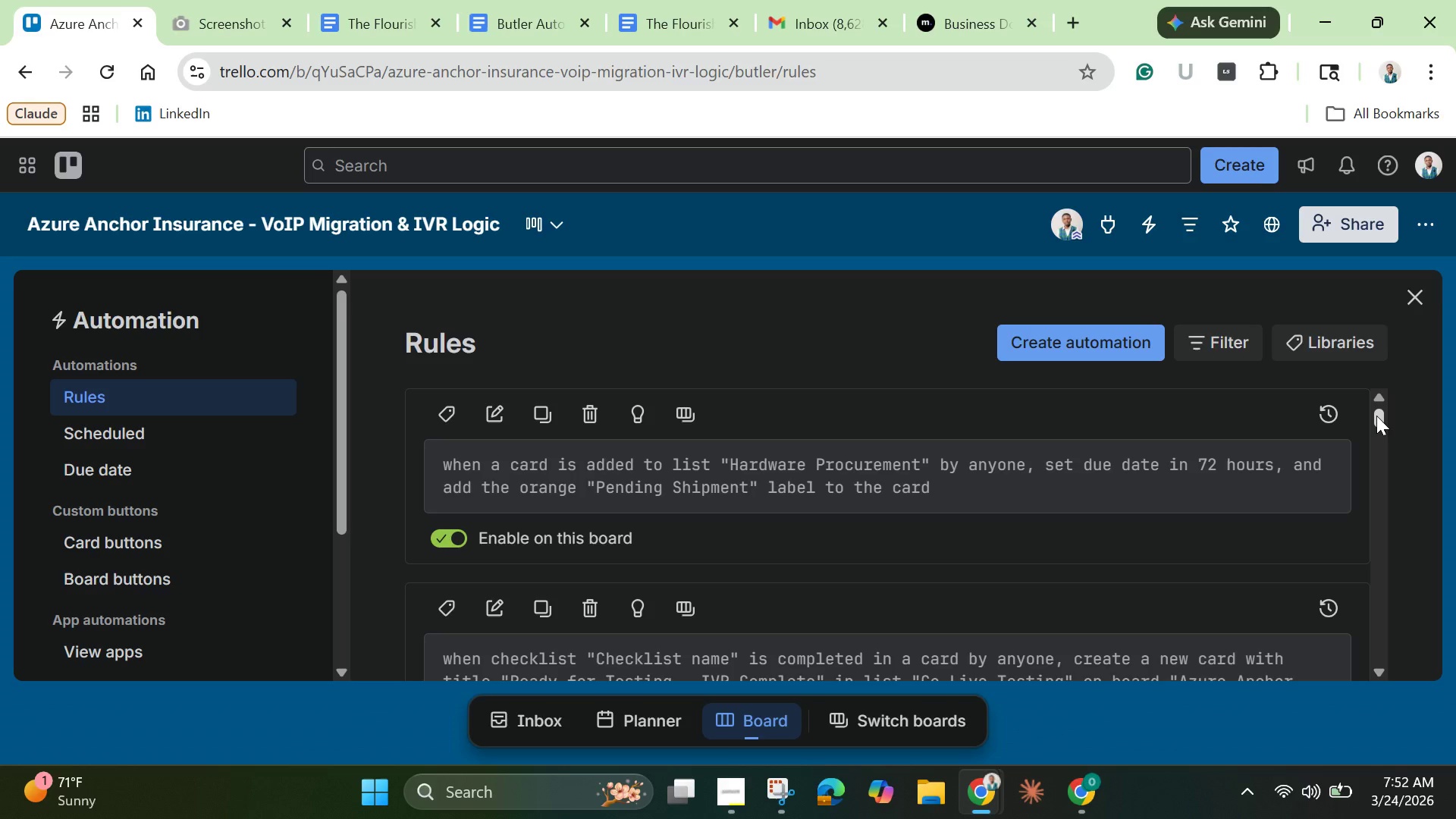 
wait(5.47)
 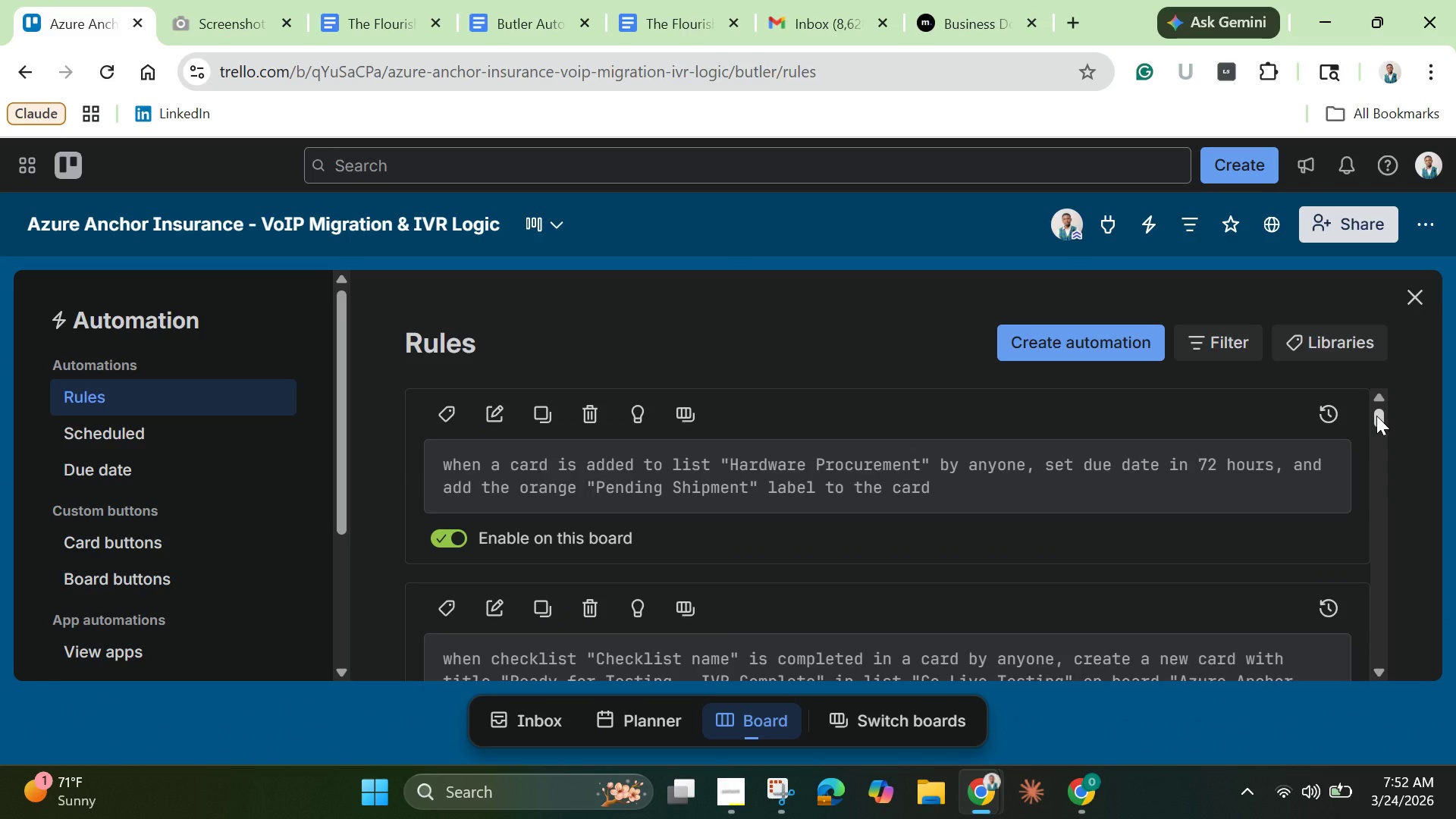 
left_click([1376, 416])
 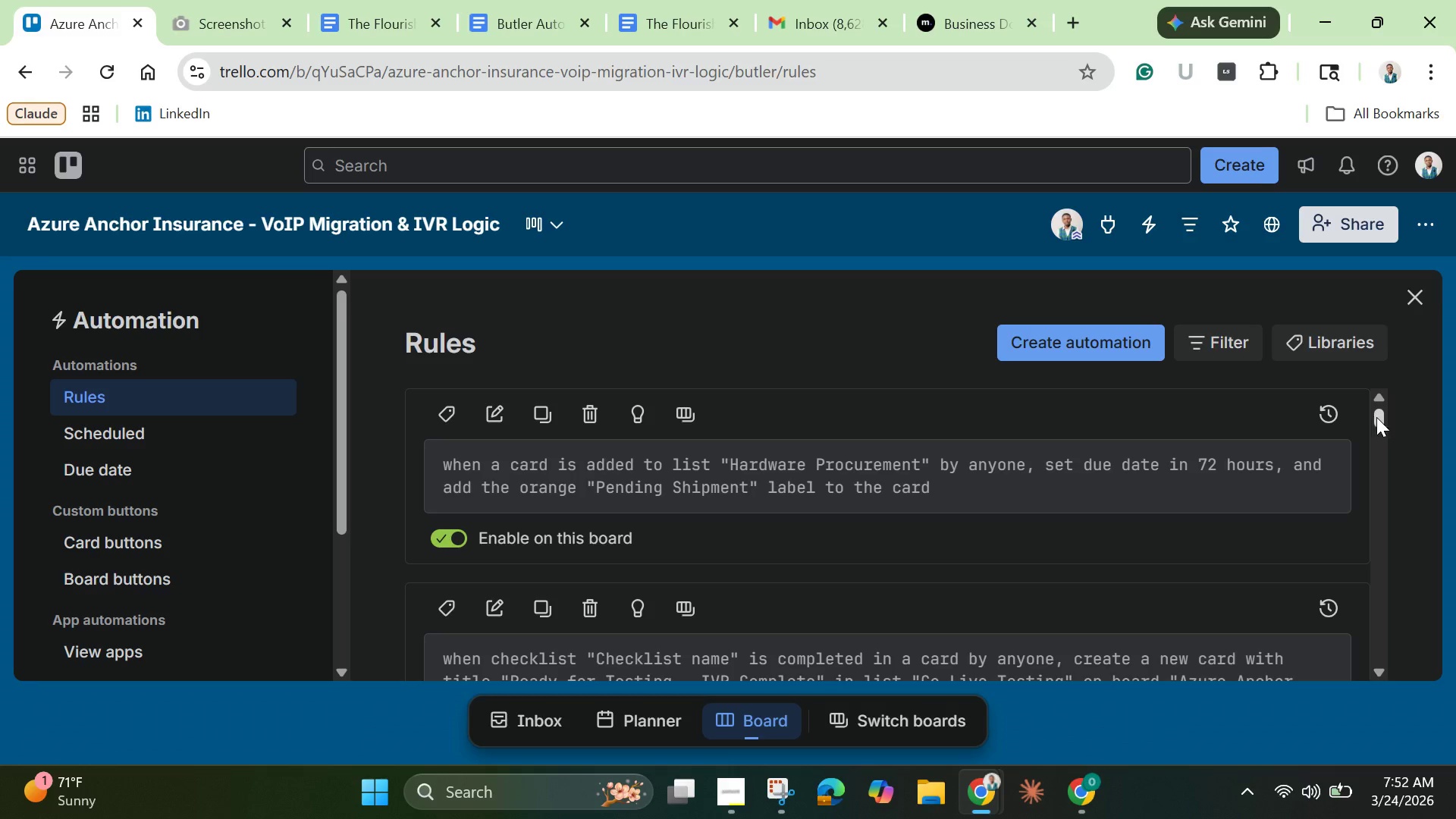 
left_click_drag(start_coordinate=[1376, 417], to_coordinate=[1385, 444])
 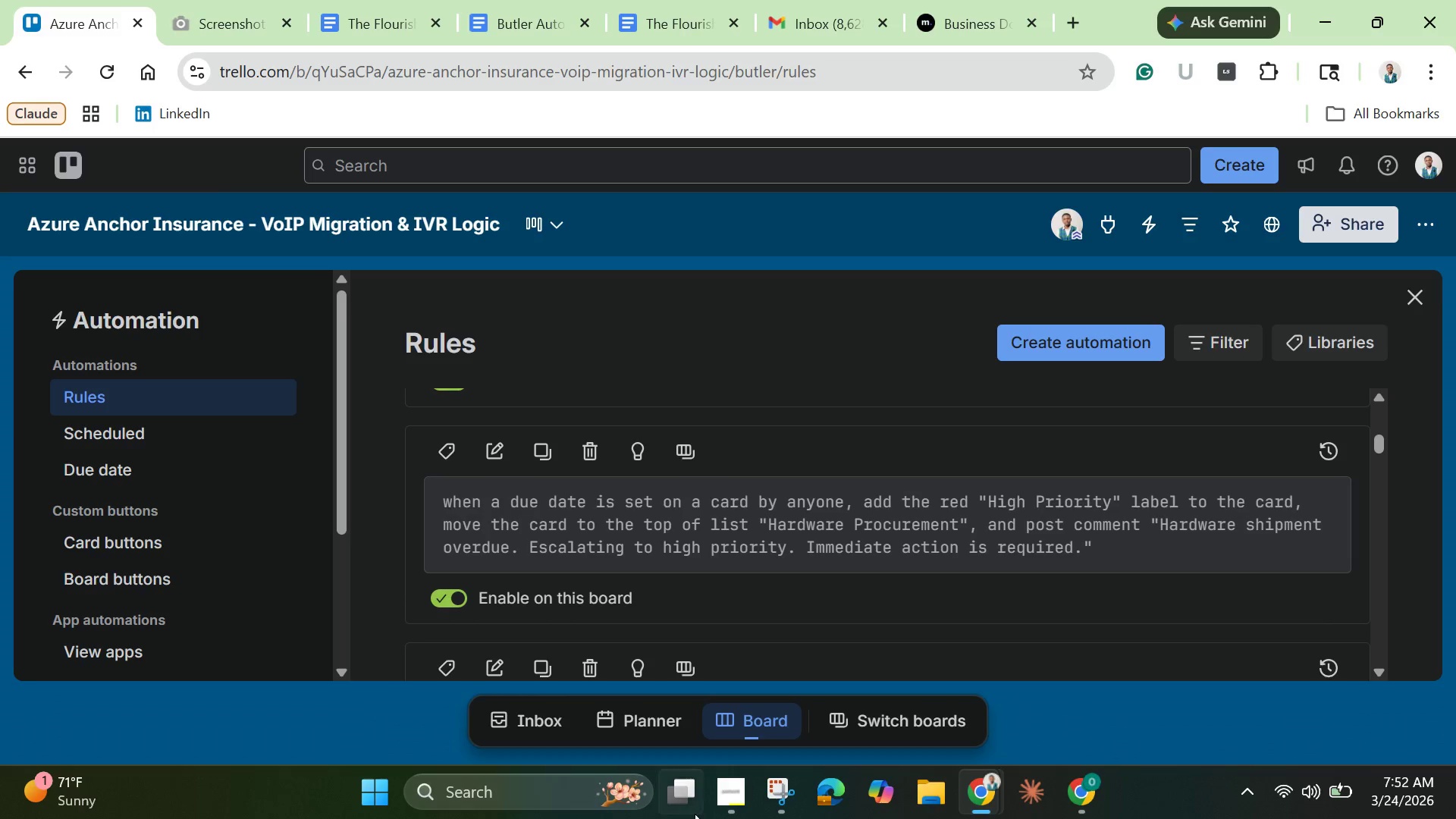 
left_click([777, 789])
 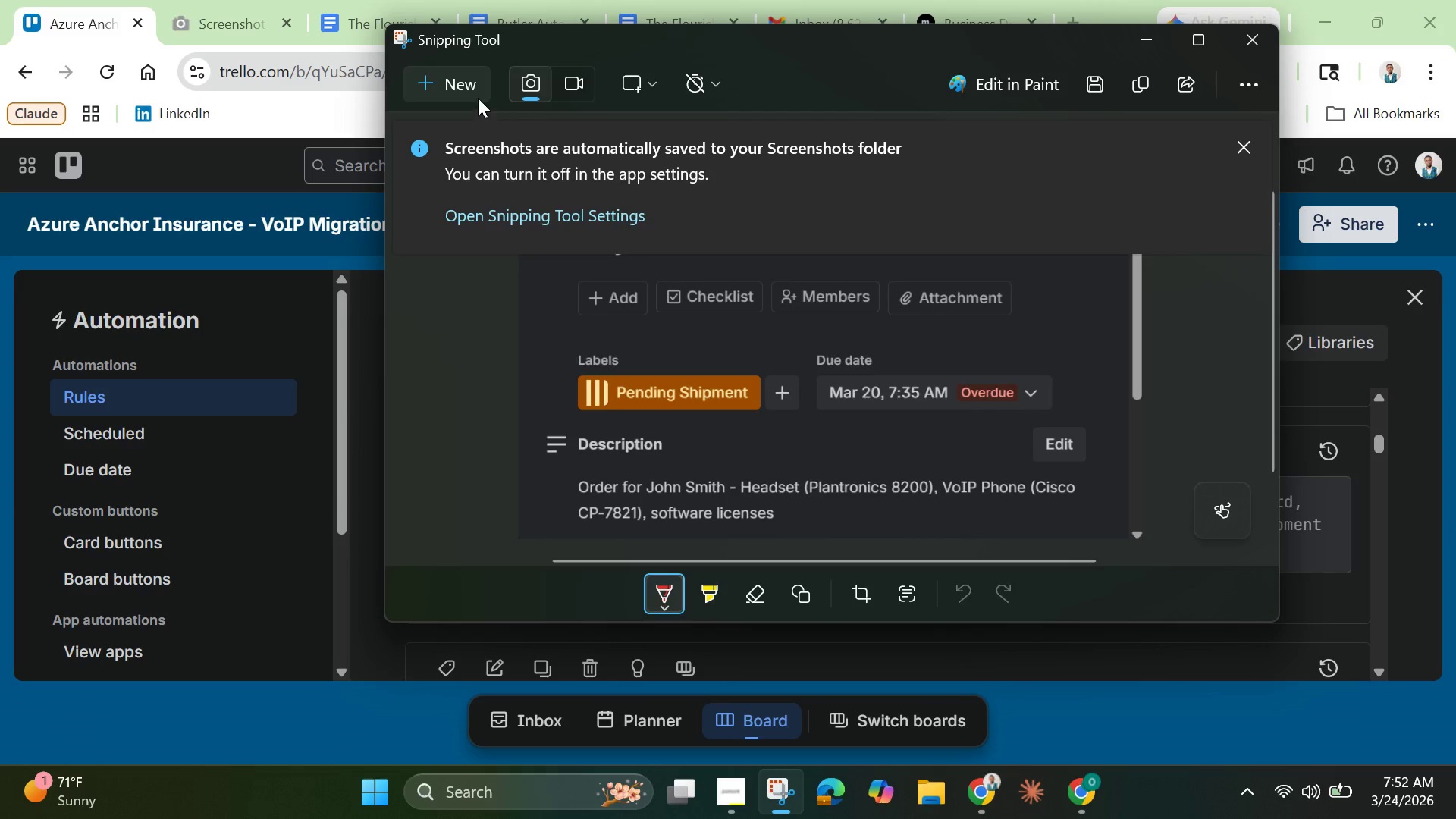 
left_click([460, 83])
 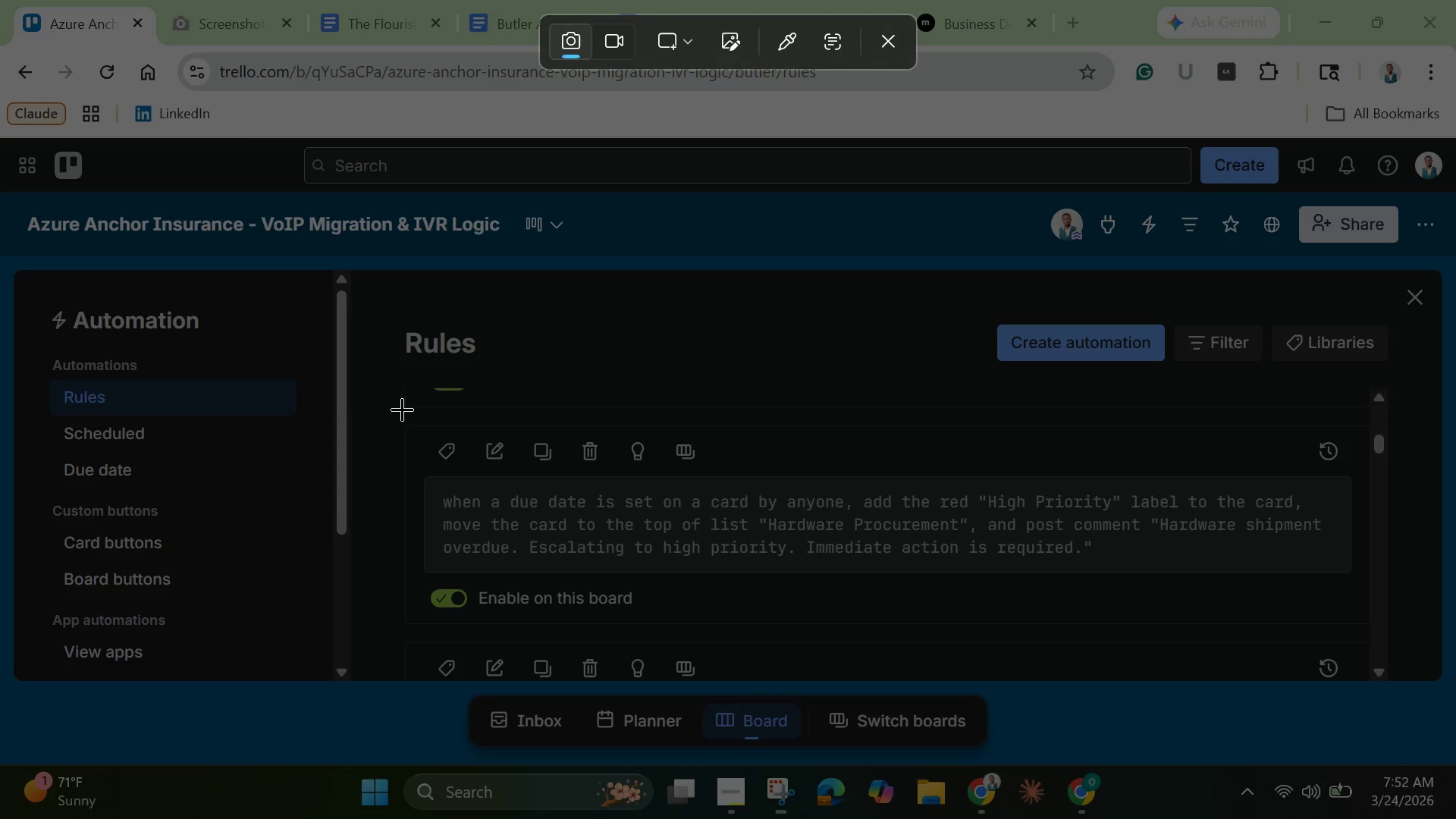 
left_click_drag(start_coordinate=[399, 393], to_coordinate=[1382, 651])
 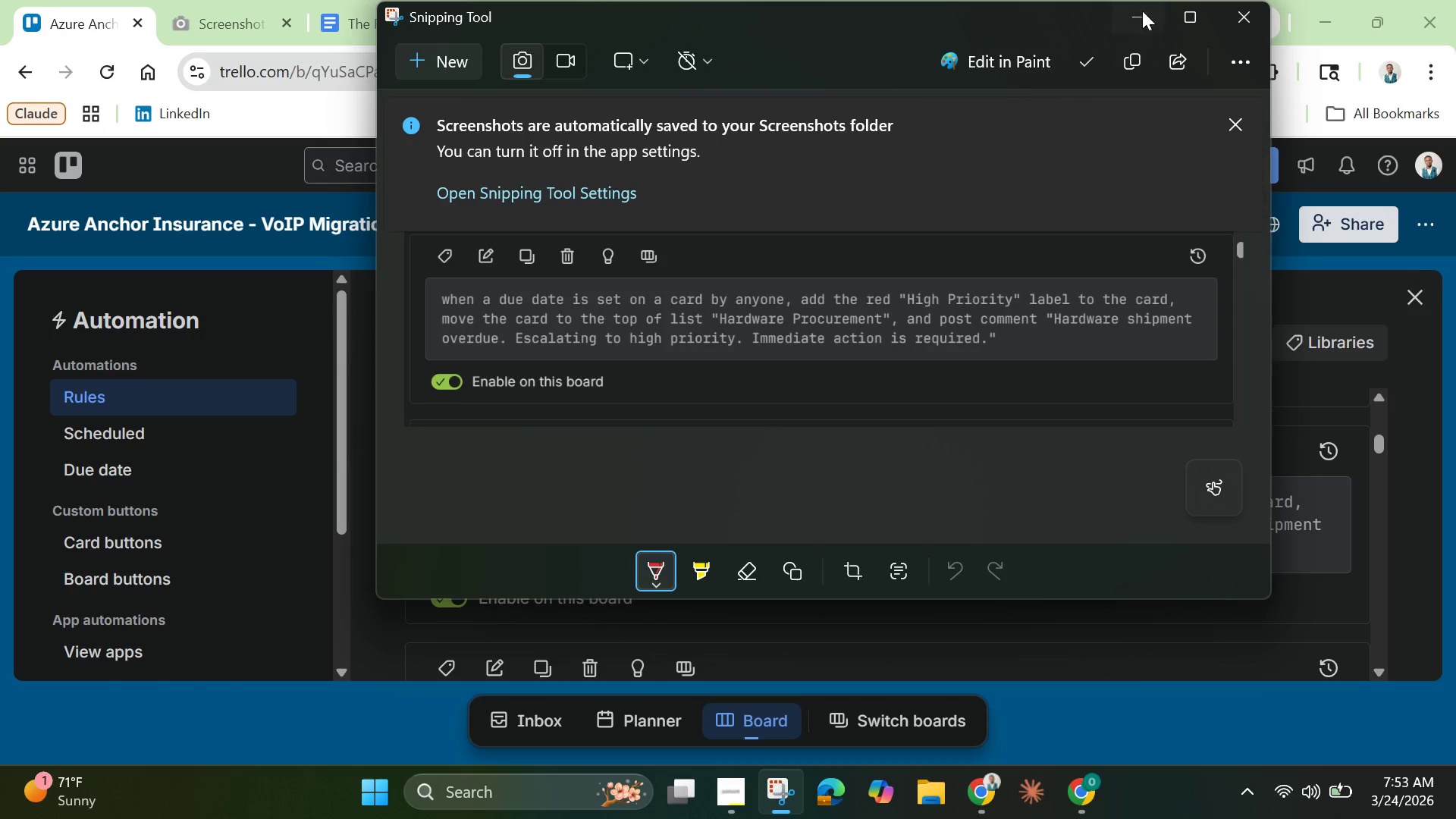 
left_click([1139, 11])
 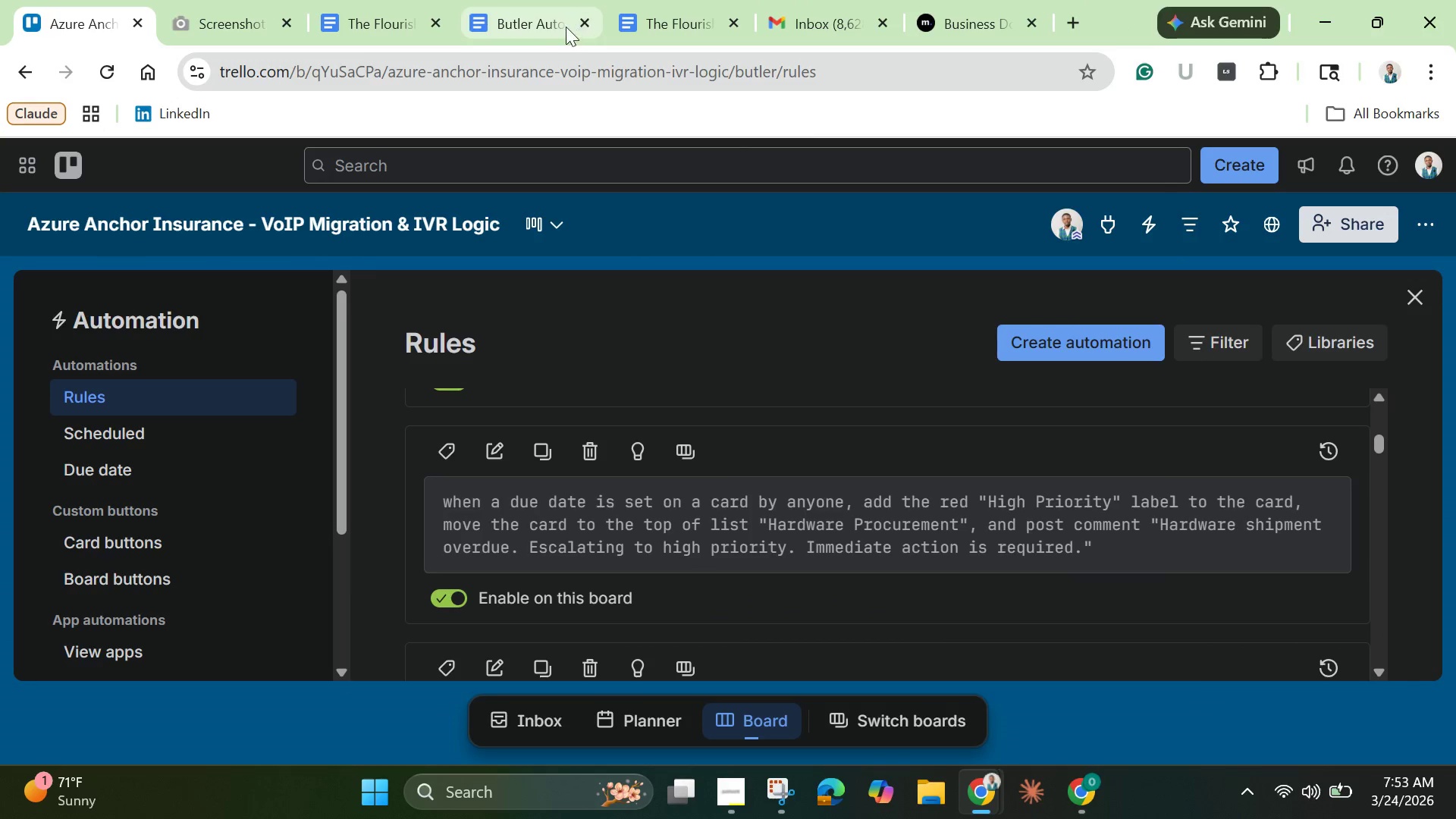 
left_click([529, 20])
 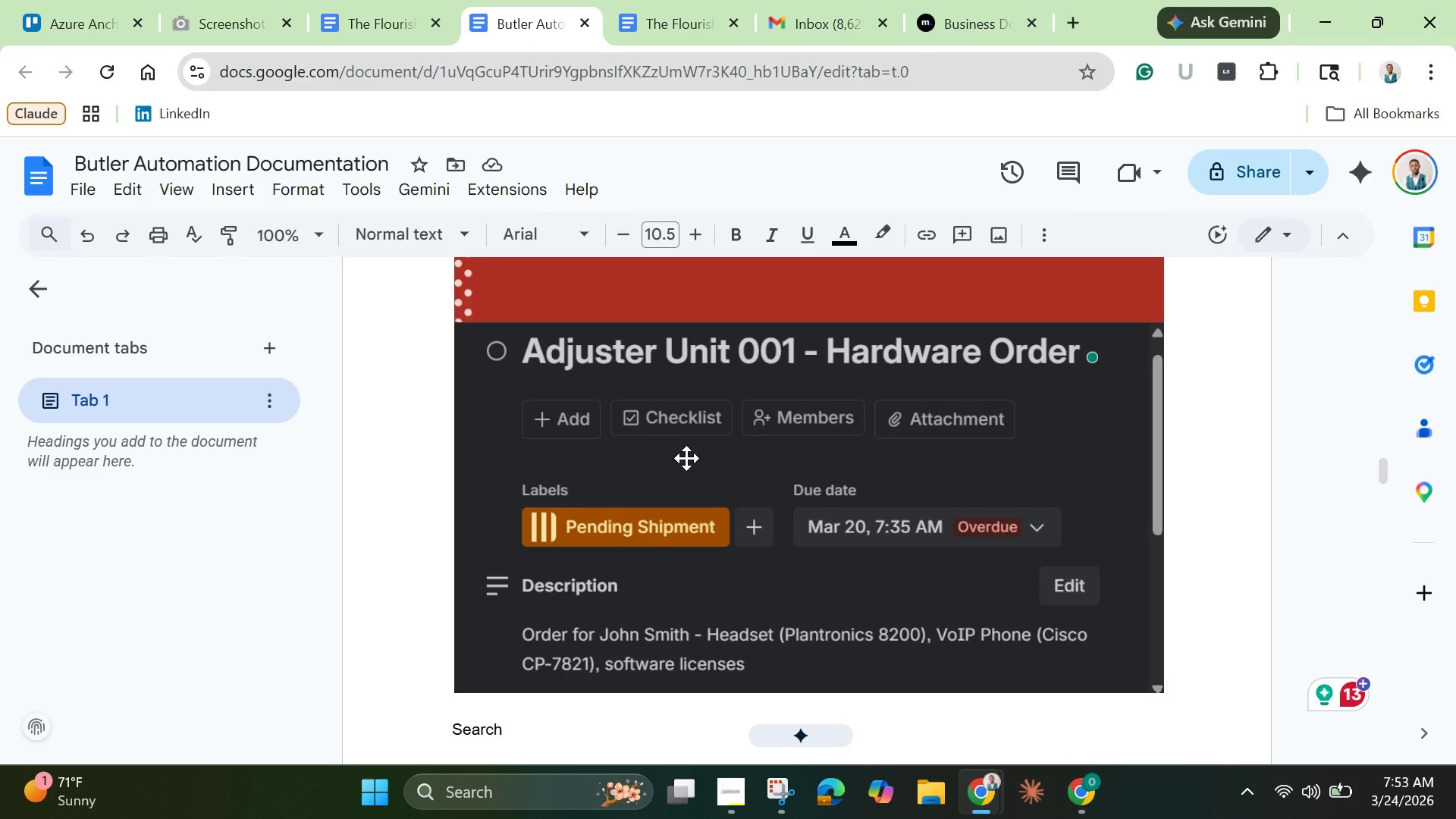 
scroll: coordinate [688, 458], scroll_direction: up, amount: 19.0
 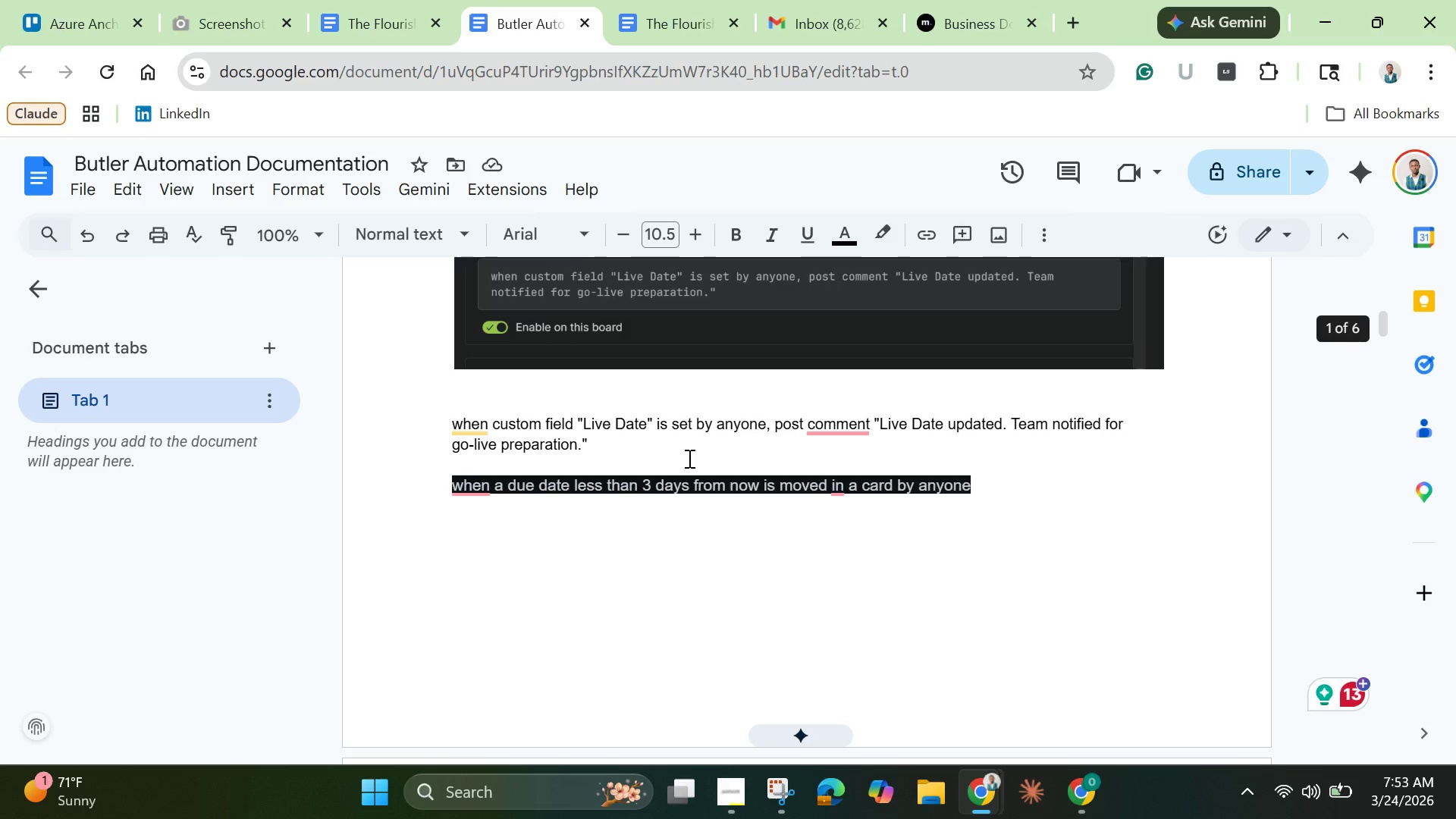 
scroll: coordinate [688, 463], scroll_direction: down, amount: 2.0
 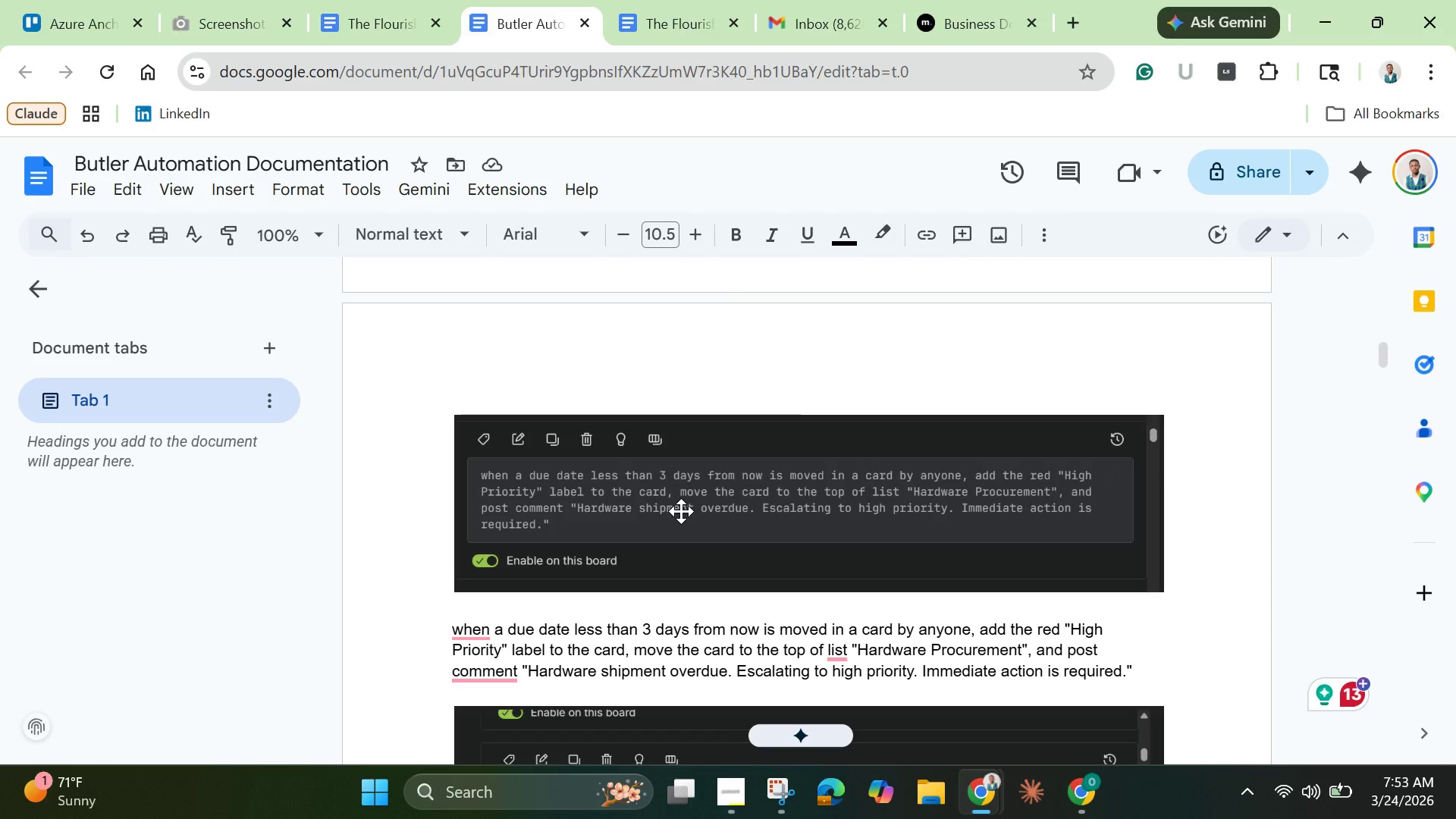 
left_click([681, 511])
 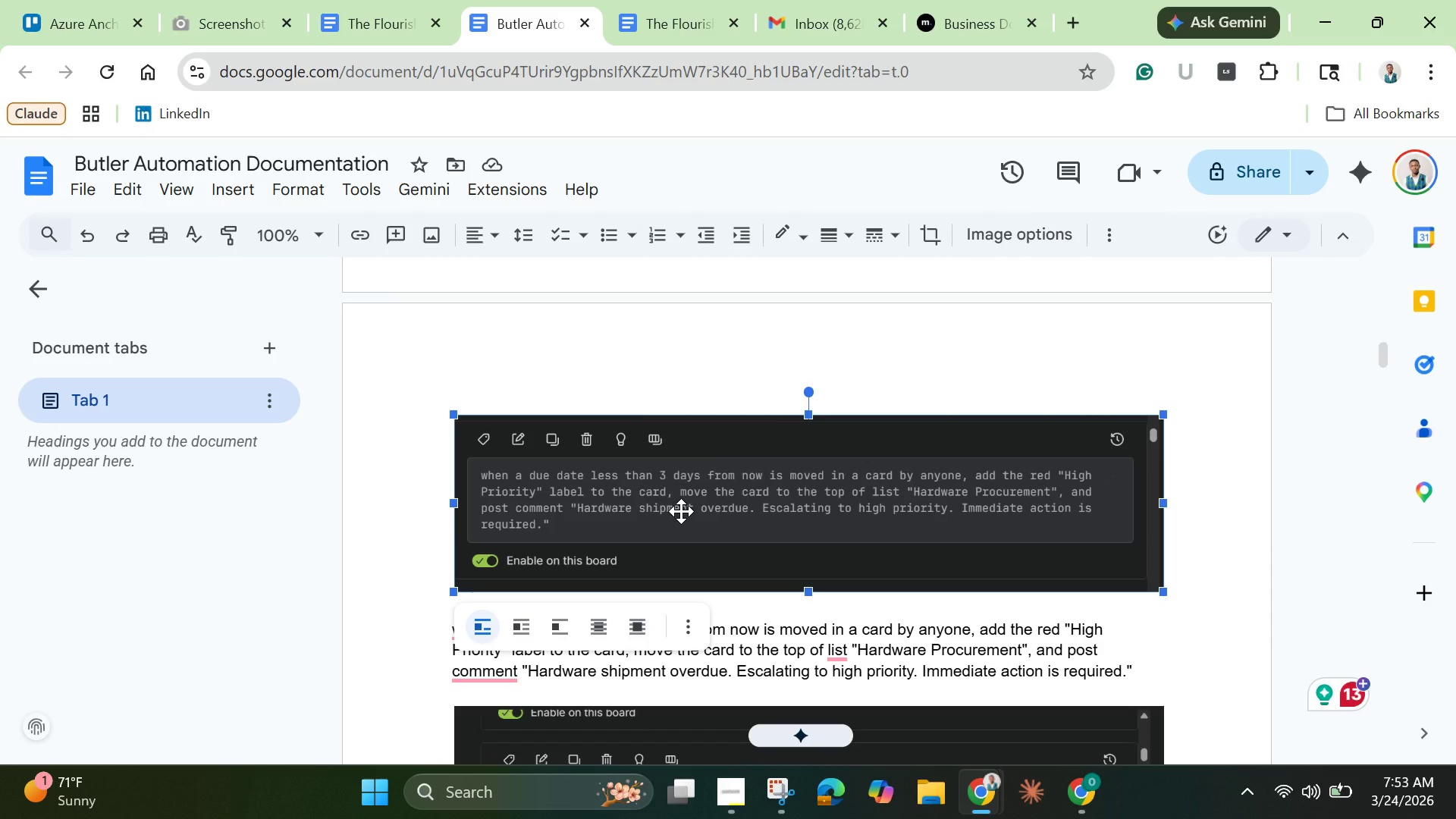 
key(Backspace)
 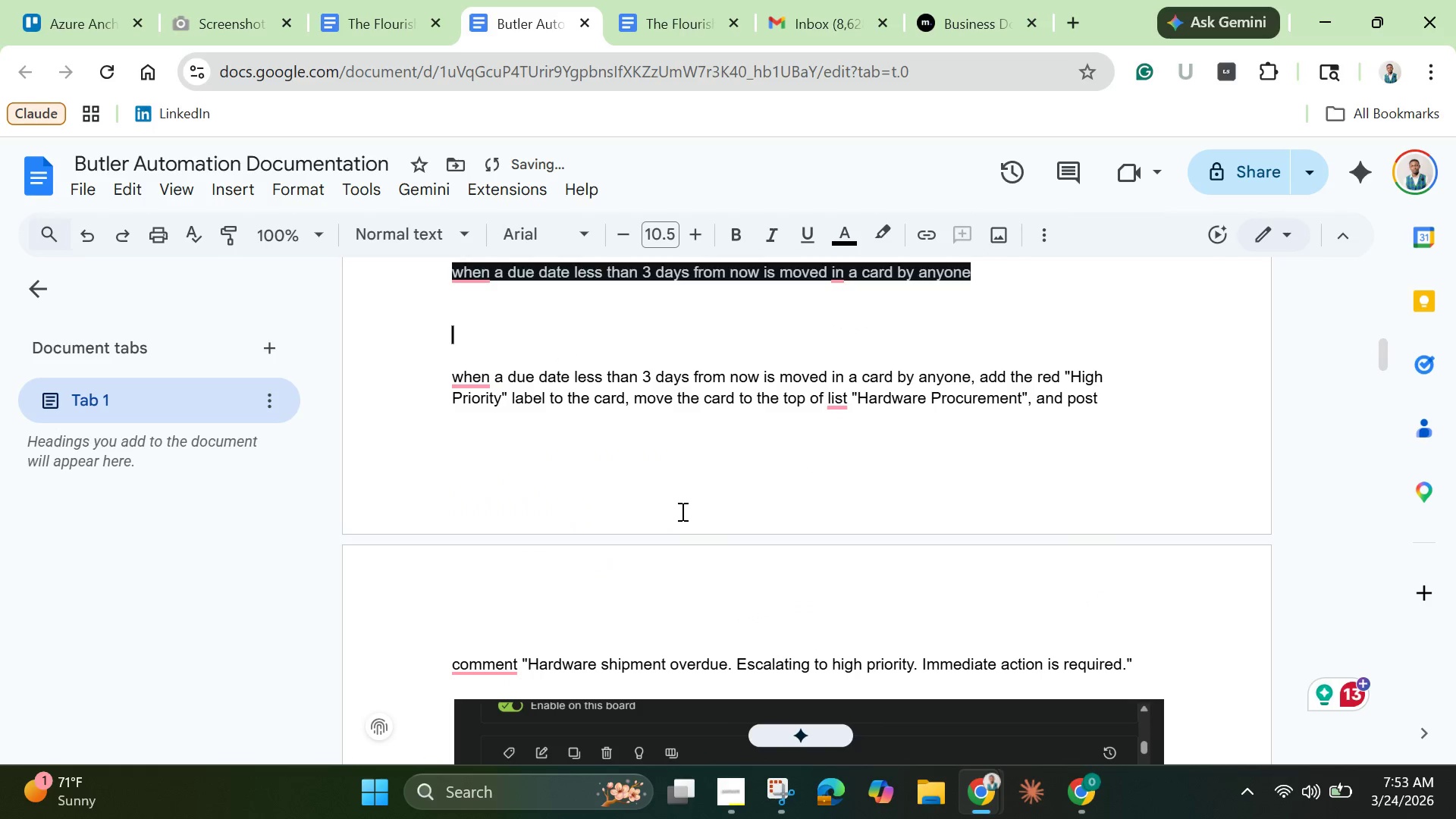 
key(Control+V)
 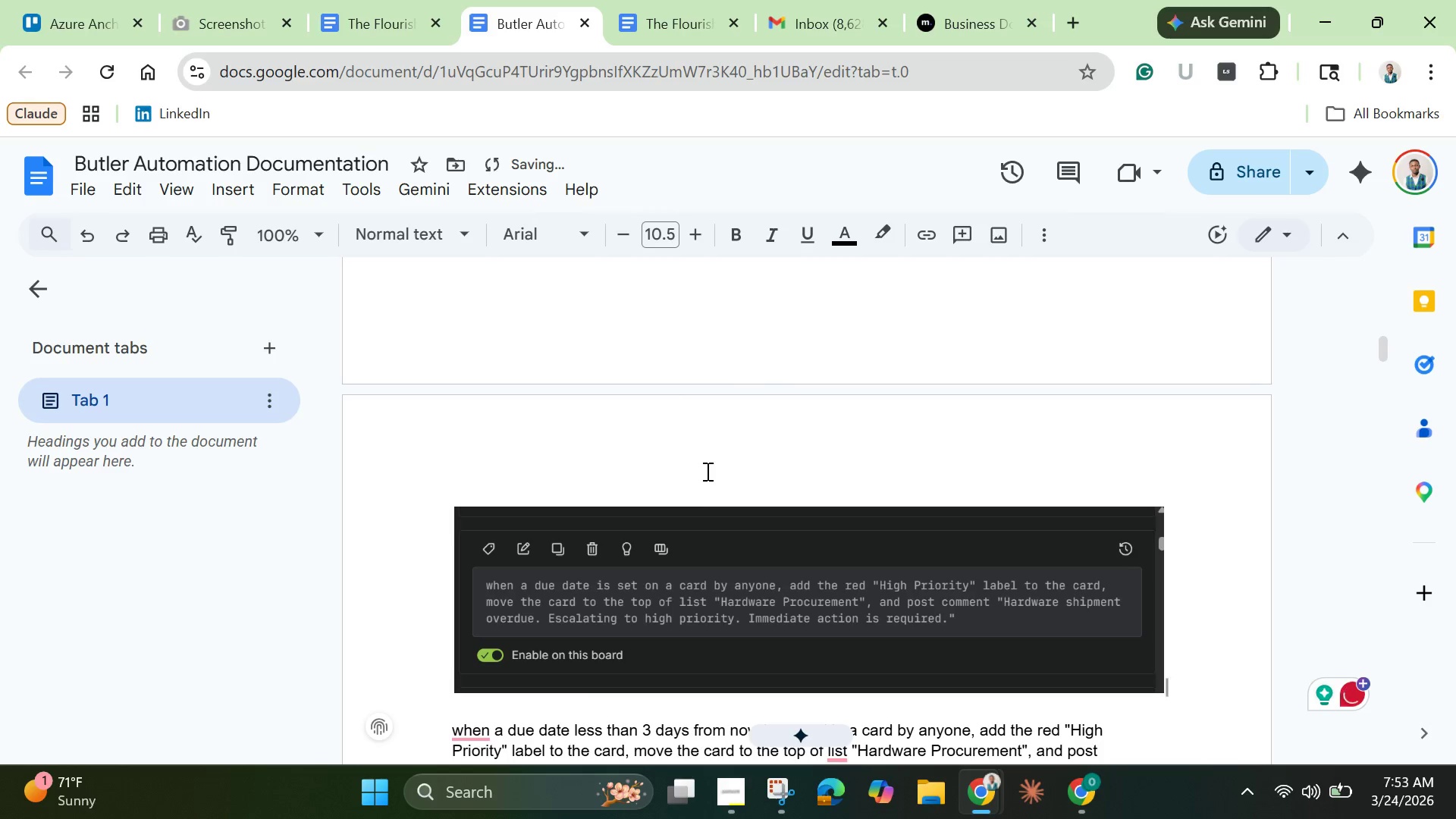 
scroll: coordinate [707, 471], scroll_direction: down, amount: 1.0
 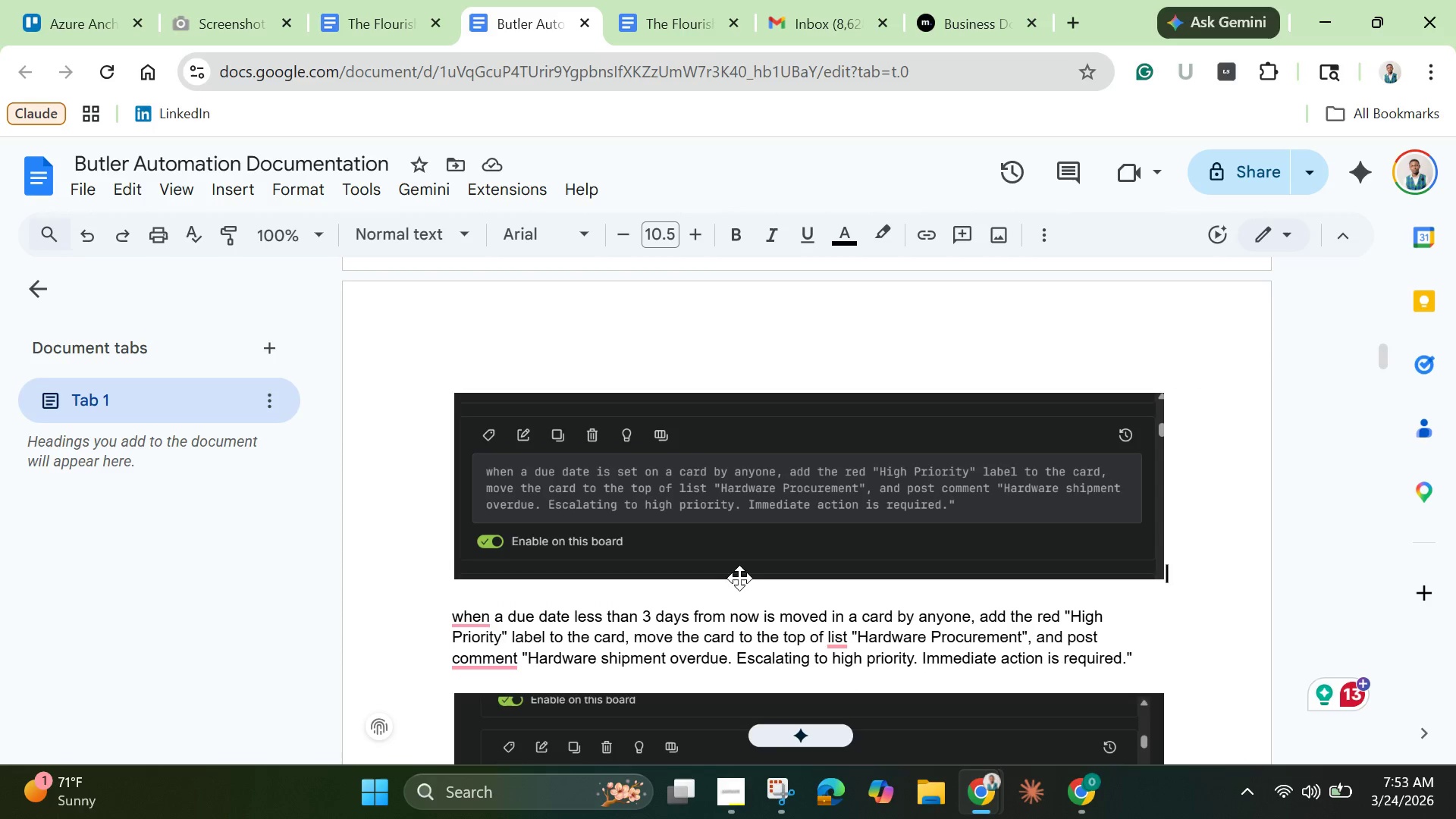 
wait(8.47)
 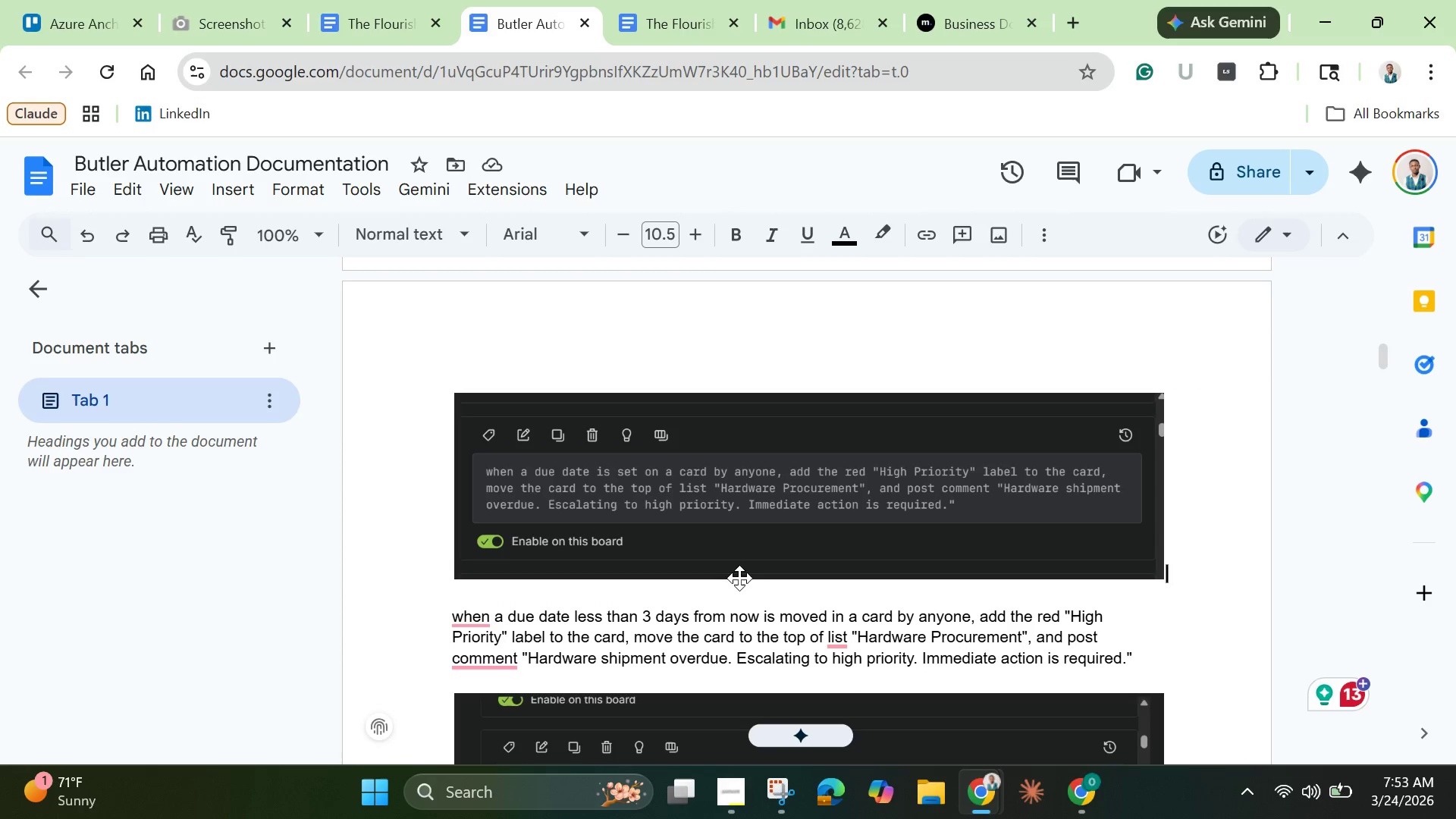 
left_click_drag(start_coordinate=[1146, 661], to_coordinate=[485, 593])
 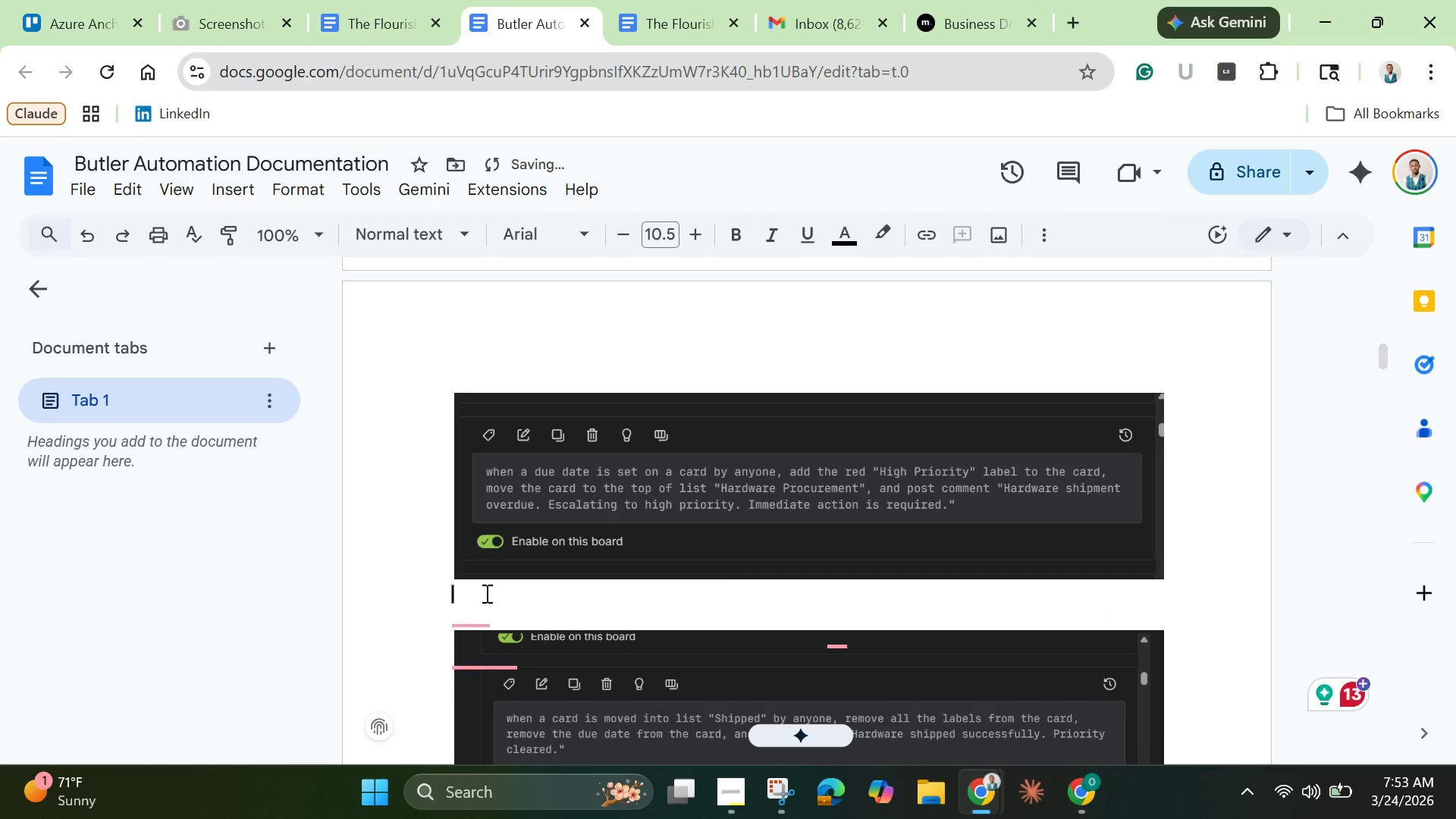 
key(Backspace)
 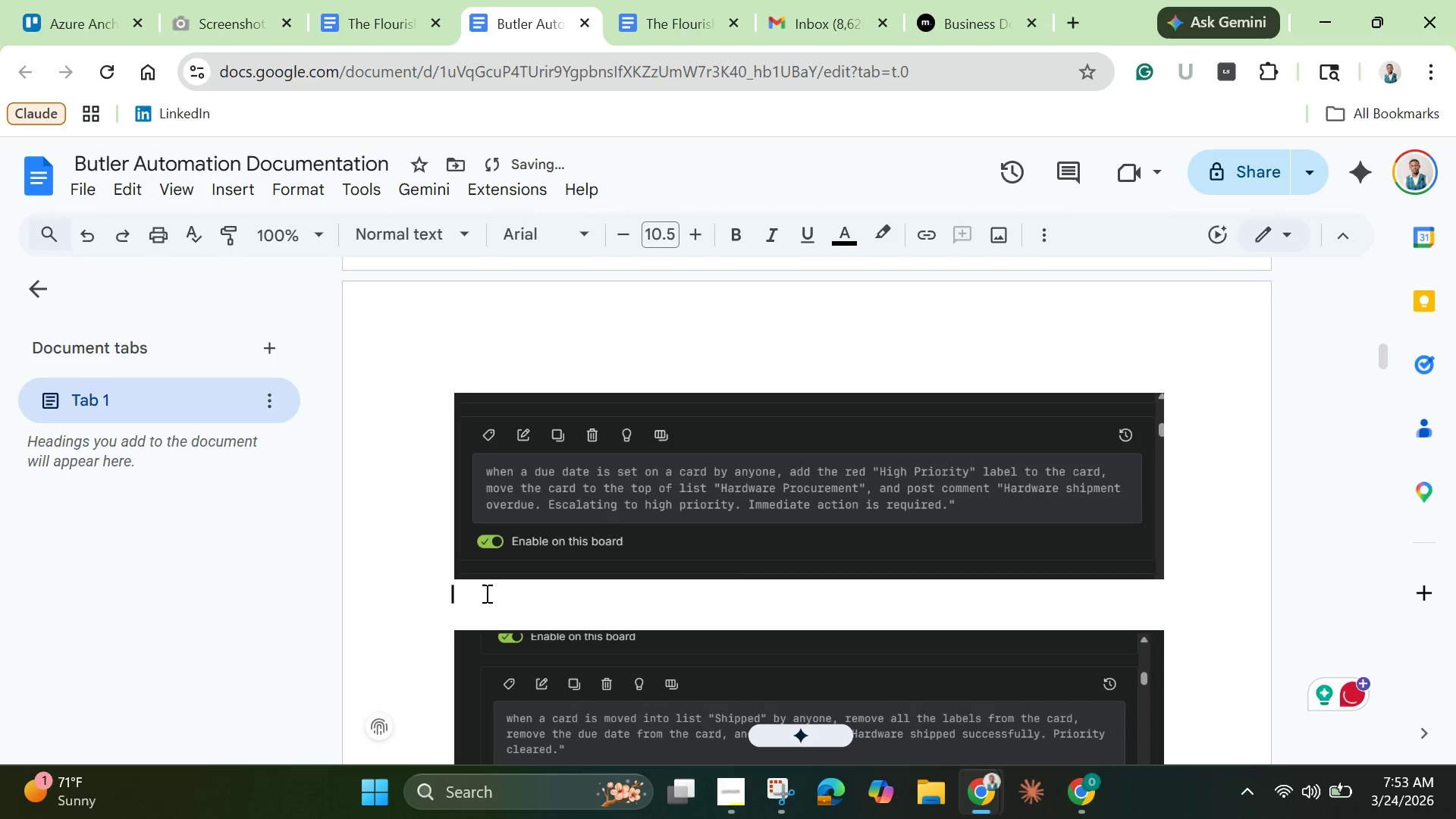 
key(Enter)
 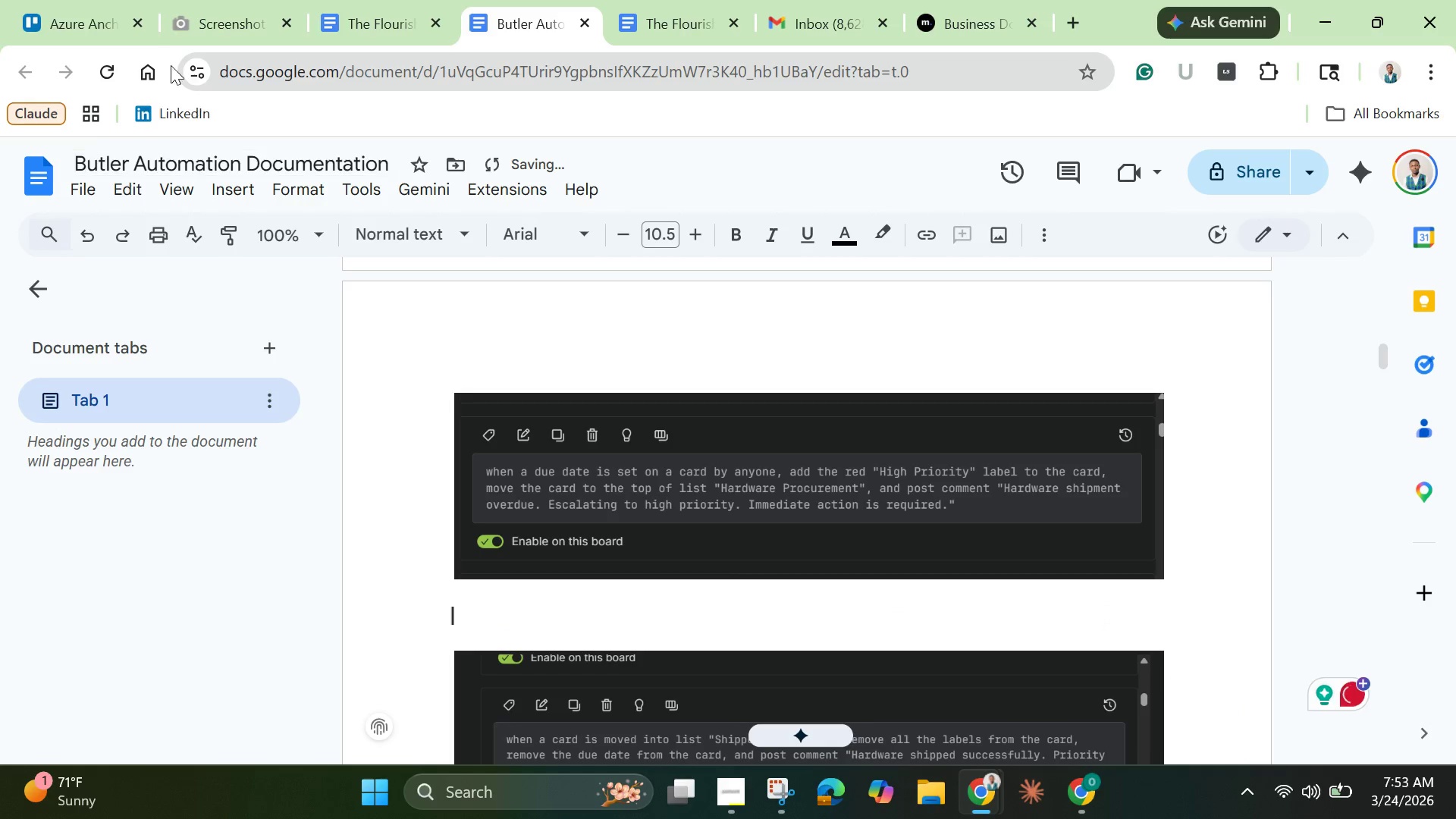 
left_click([80, 24])
 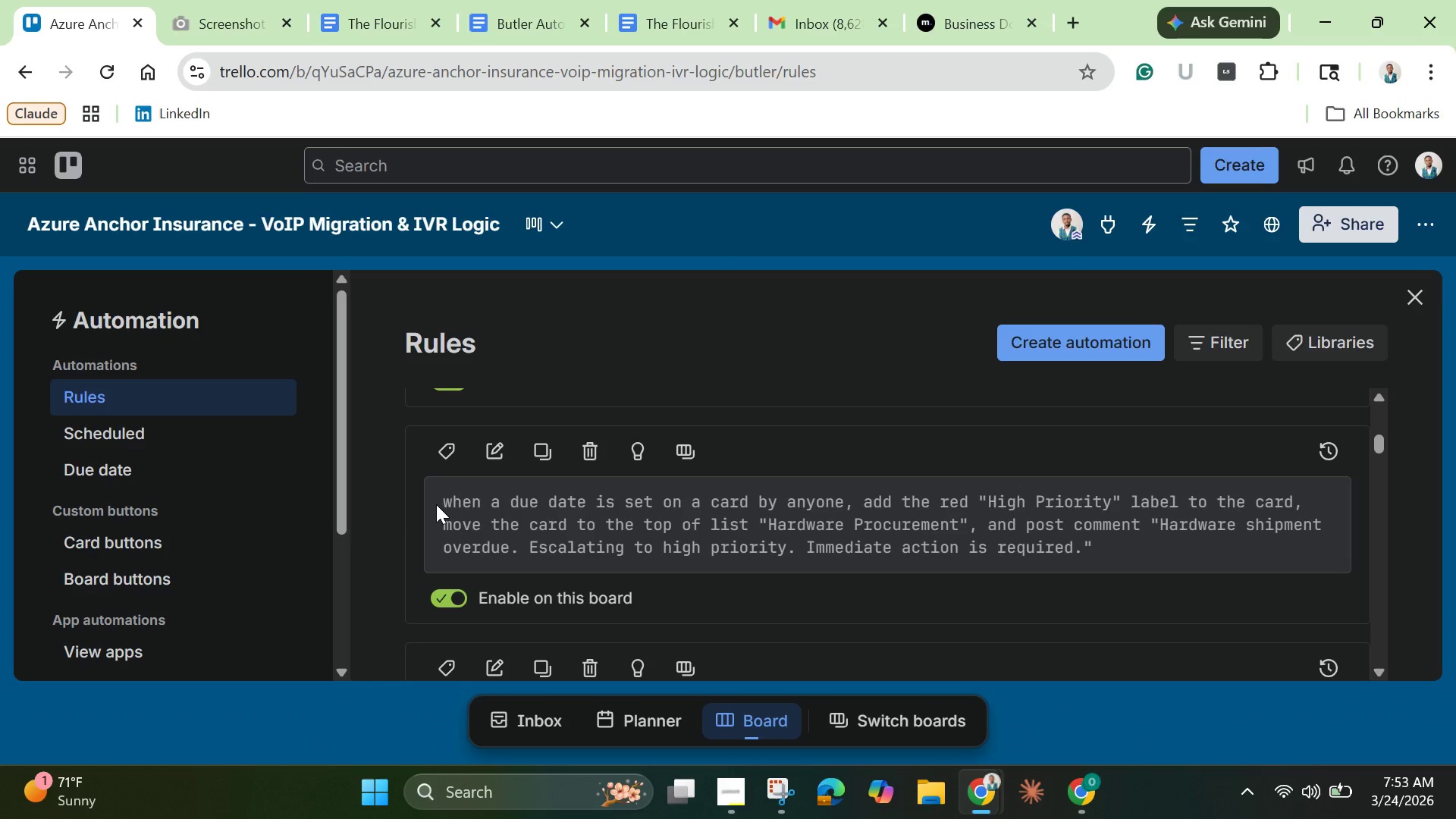 
left_click_drag(start_coordinate=[436, 504], to_coordinate=[1107, 545])
 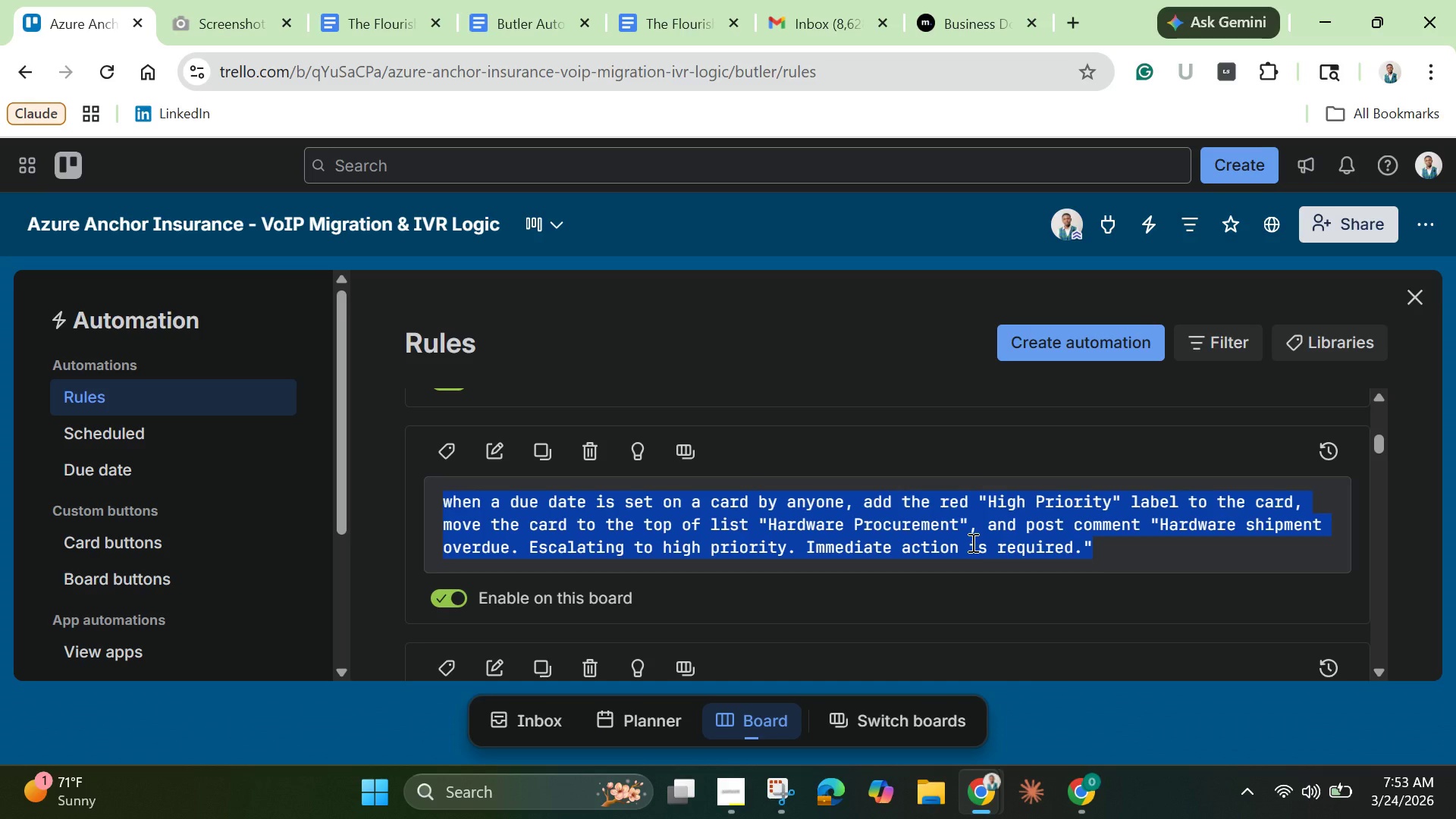 
right_click([971, 542])
 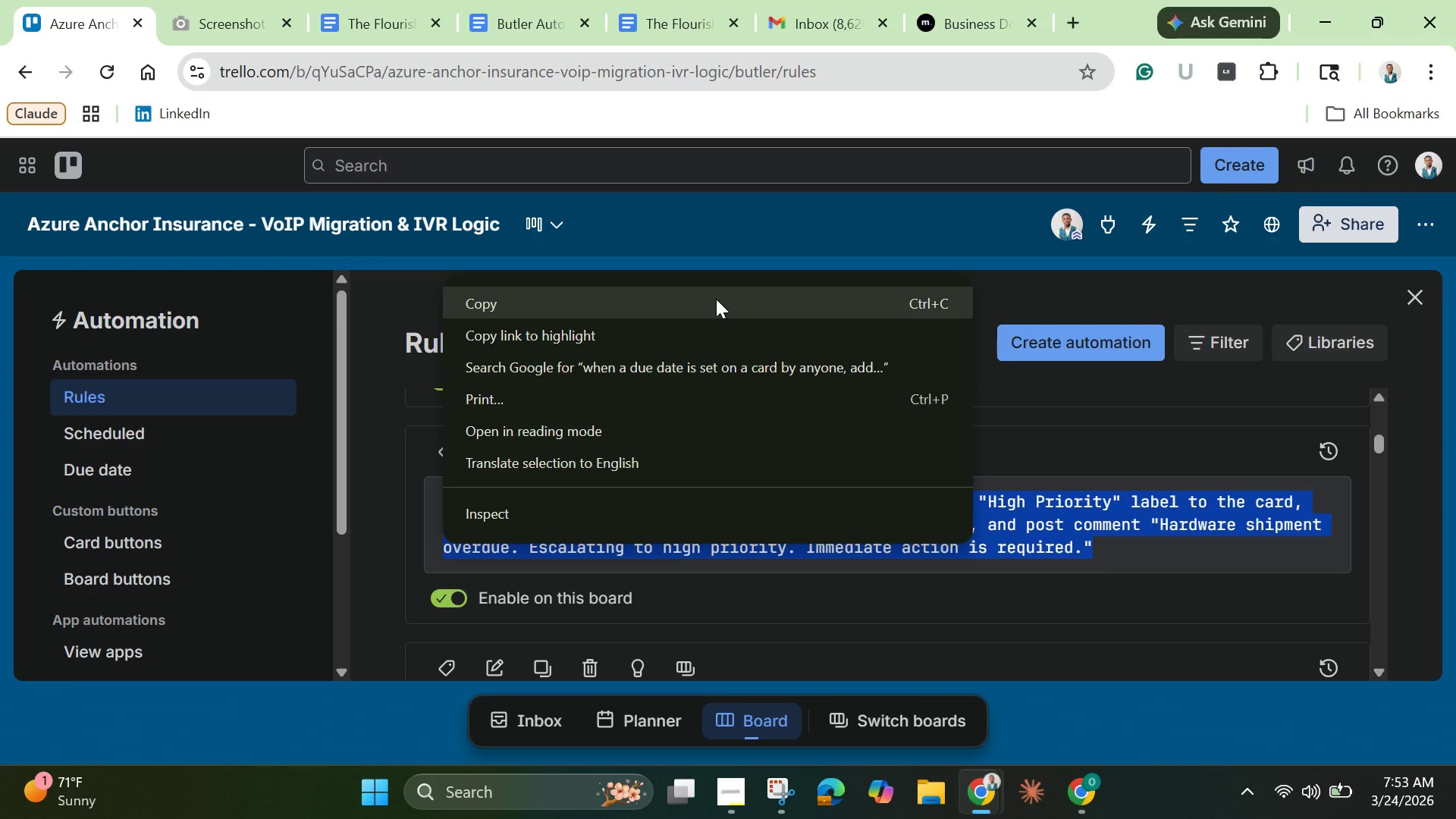 
left_click([716, 299])
 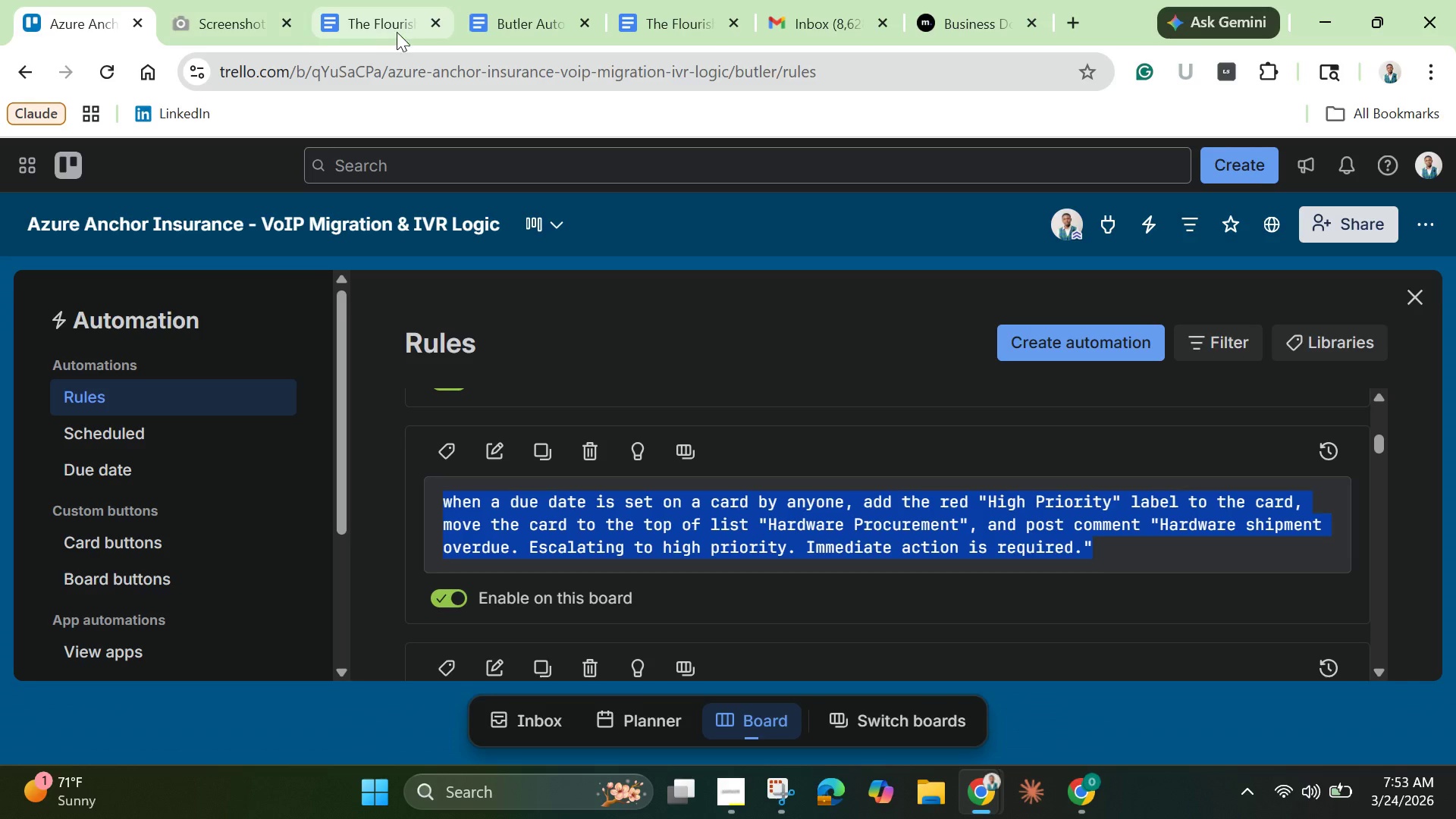 
left_click([386, 24])
 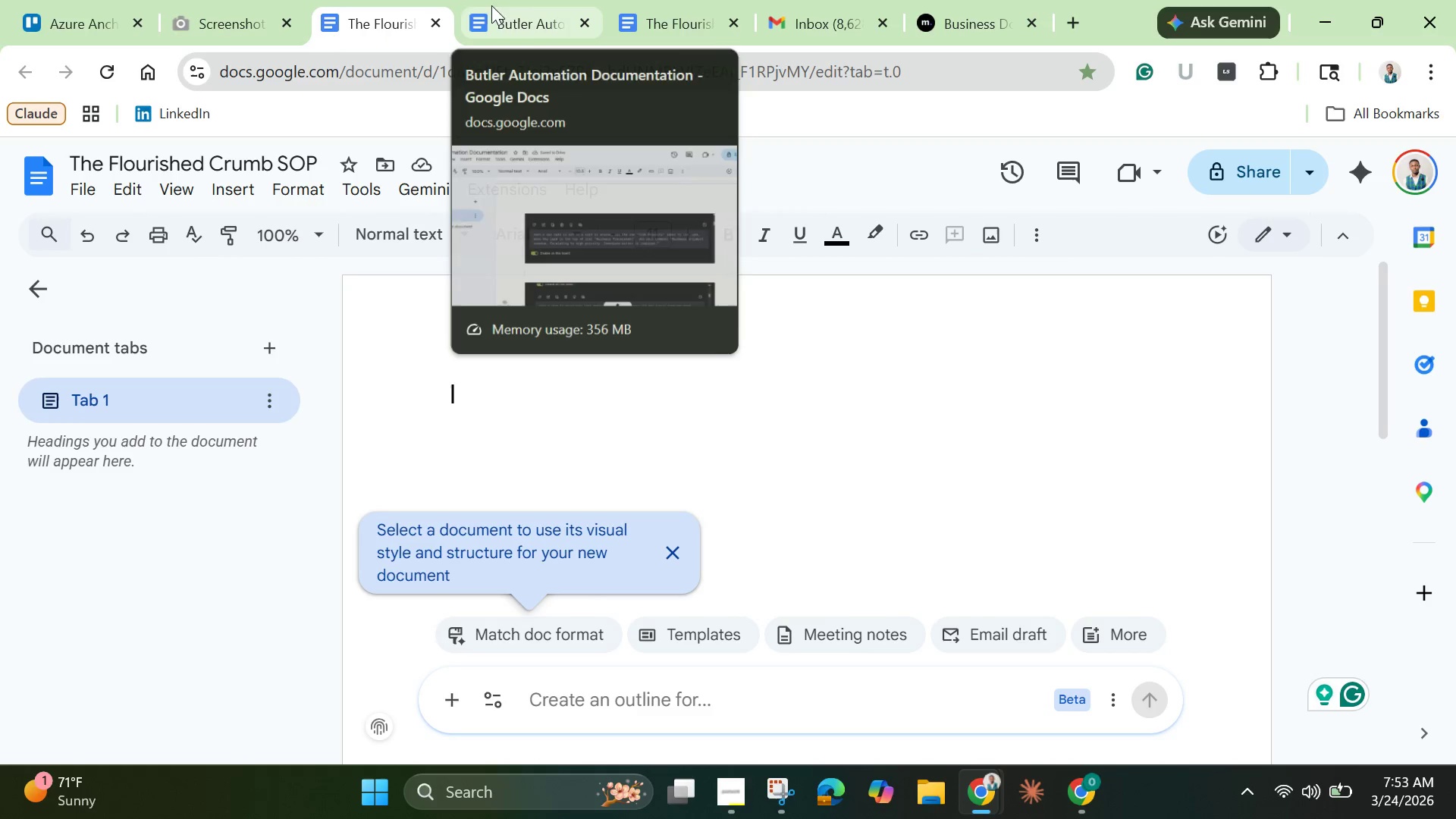 
left_click([512, 20])
 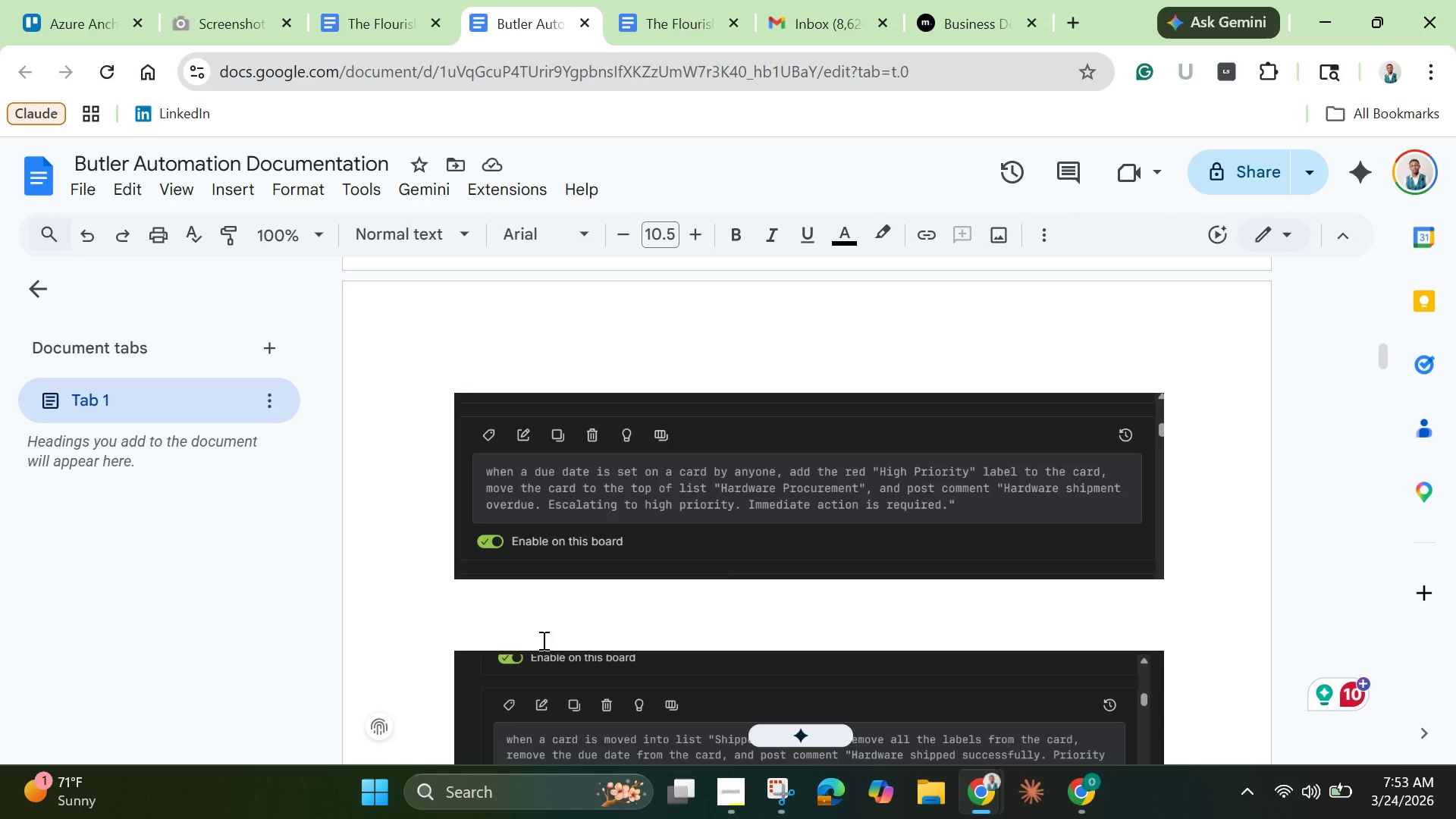 
key(Control+V)
 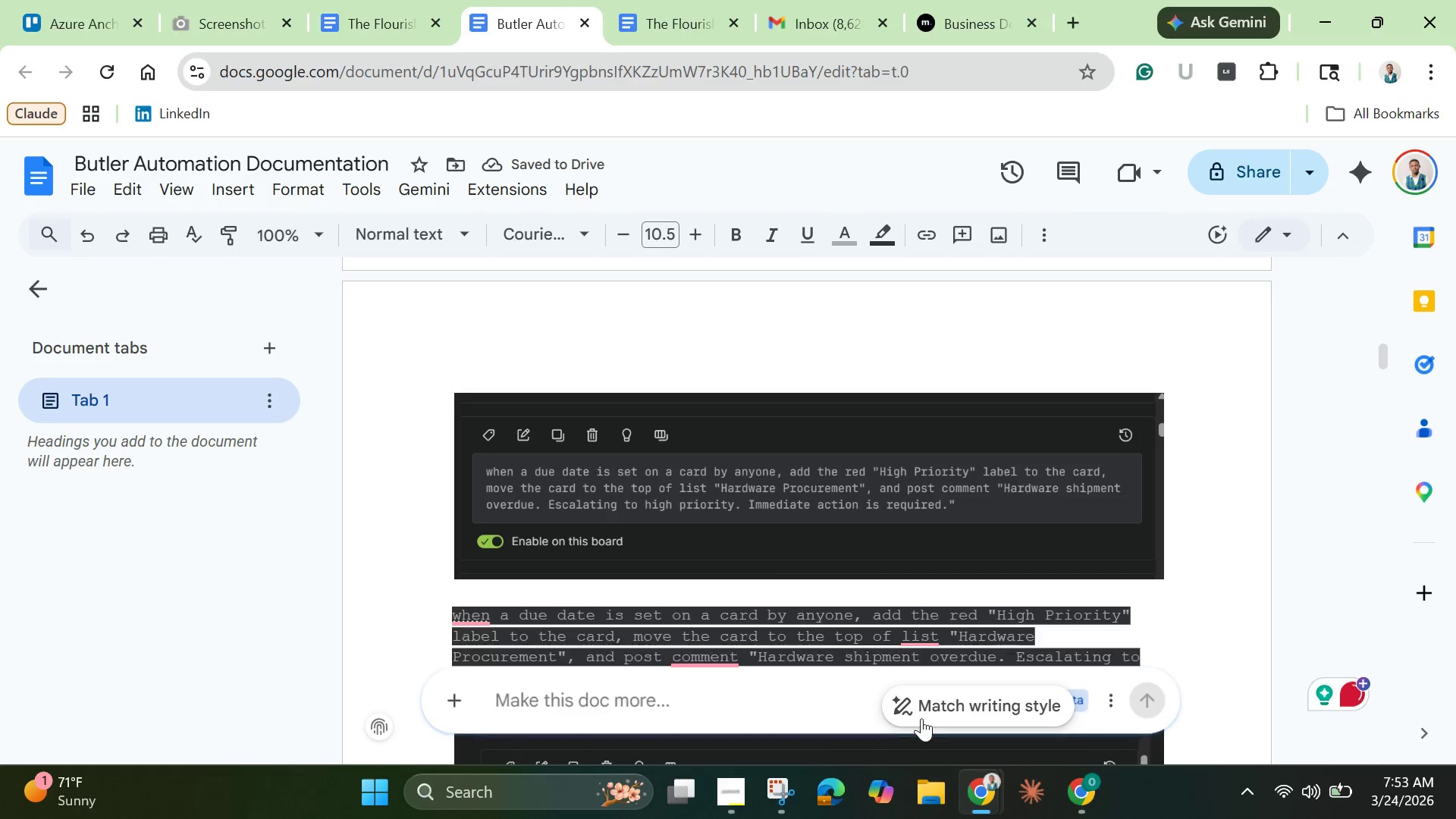 
left_click([934, 710])
 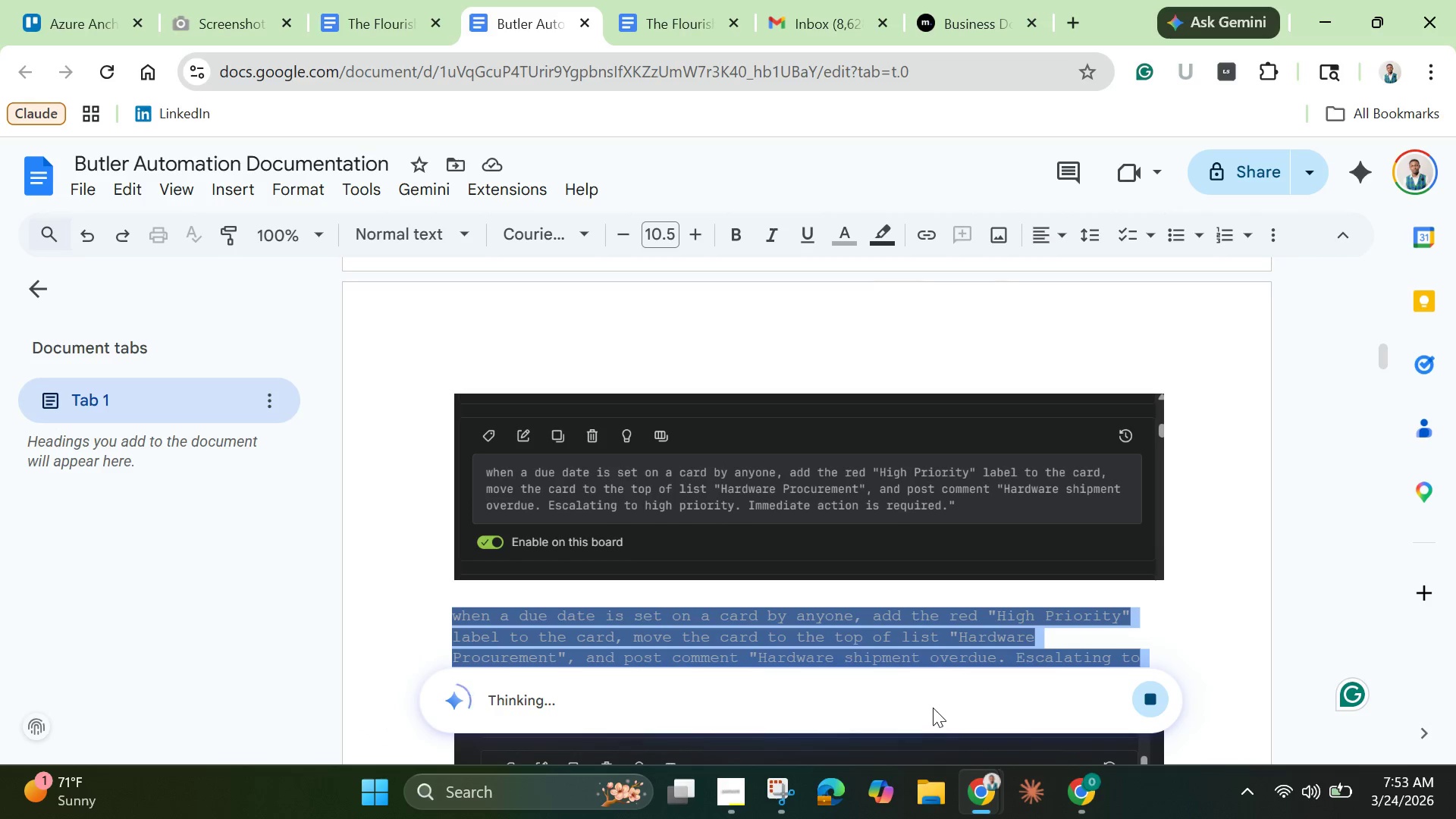 
wait(5.95)
 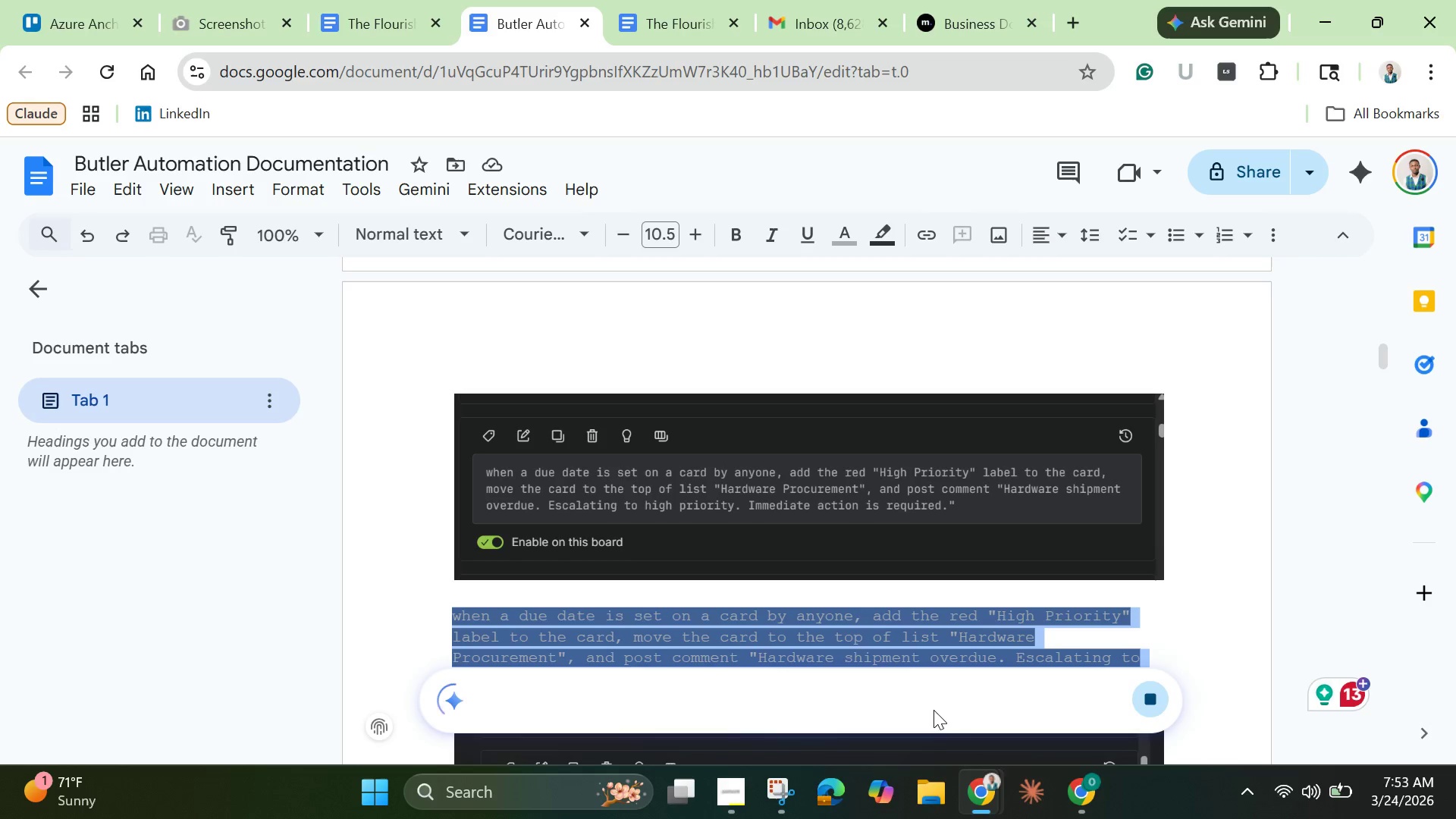 
scroll: coordinate [779, 626], scroll_direction: down, amount: 2.0
 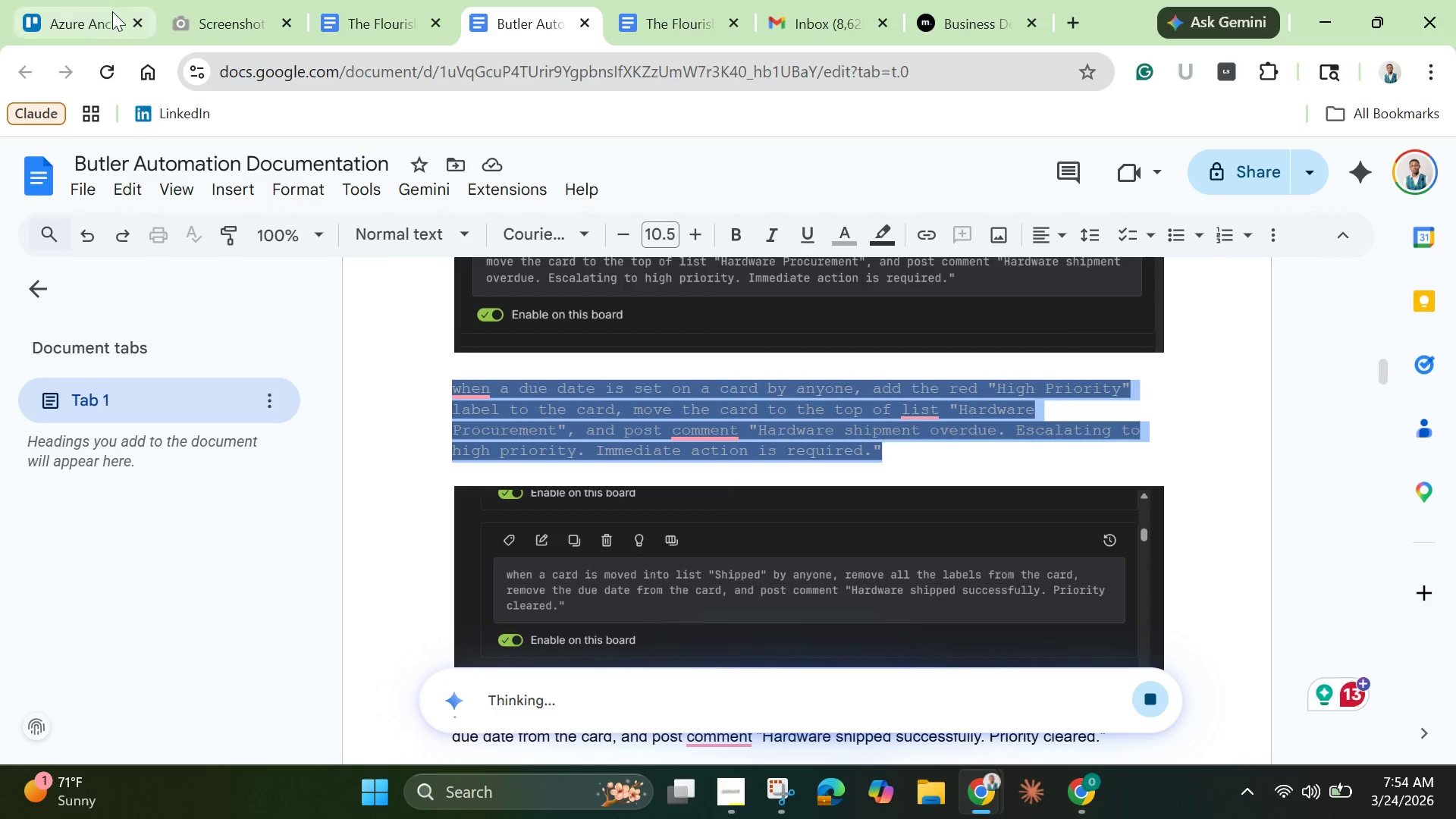 
wait(9.88)
 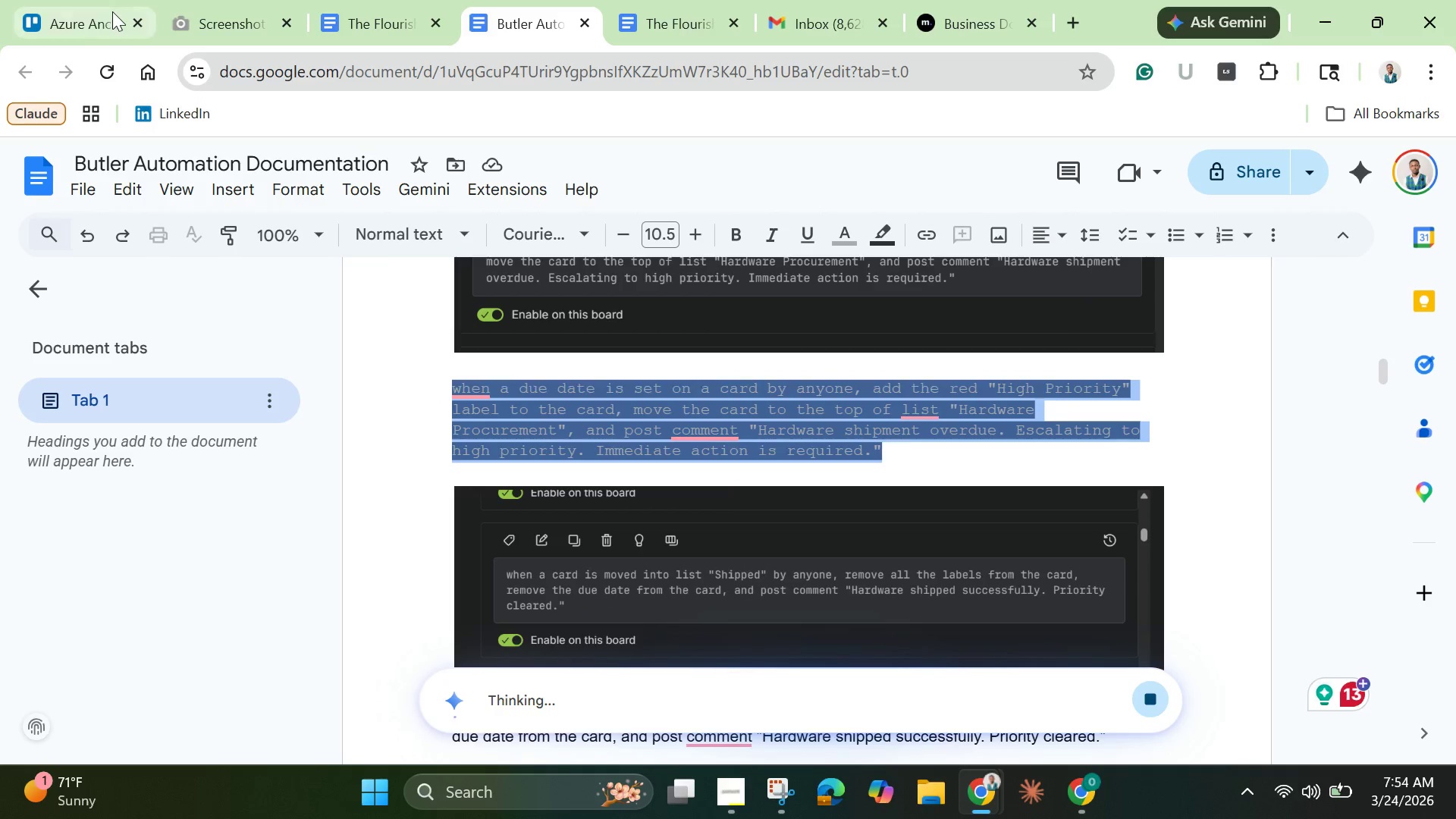 
left_click([83, 29])
 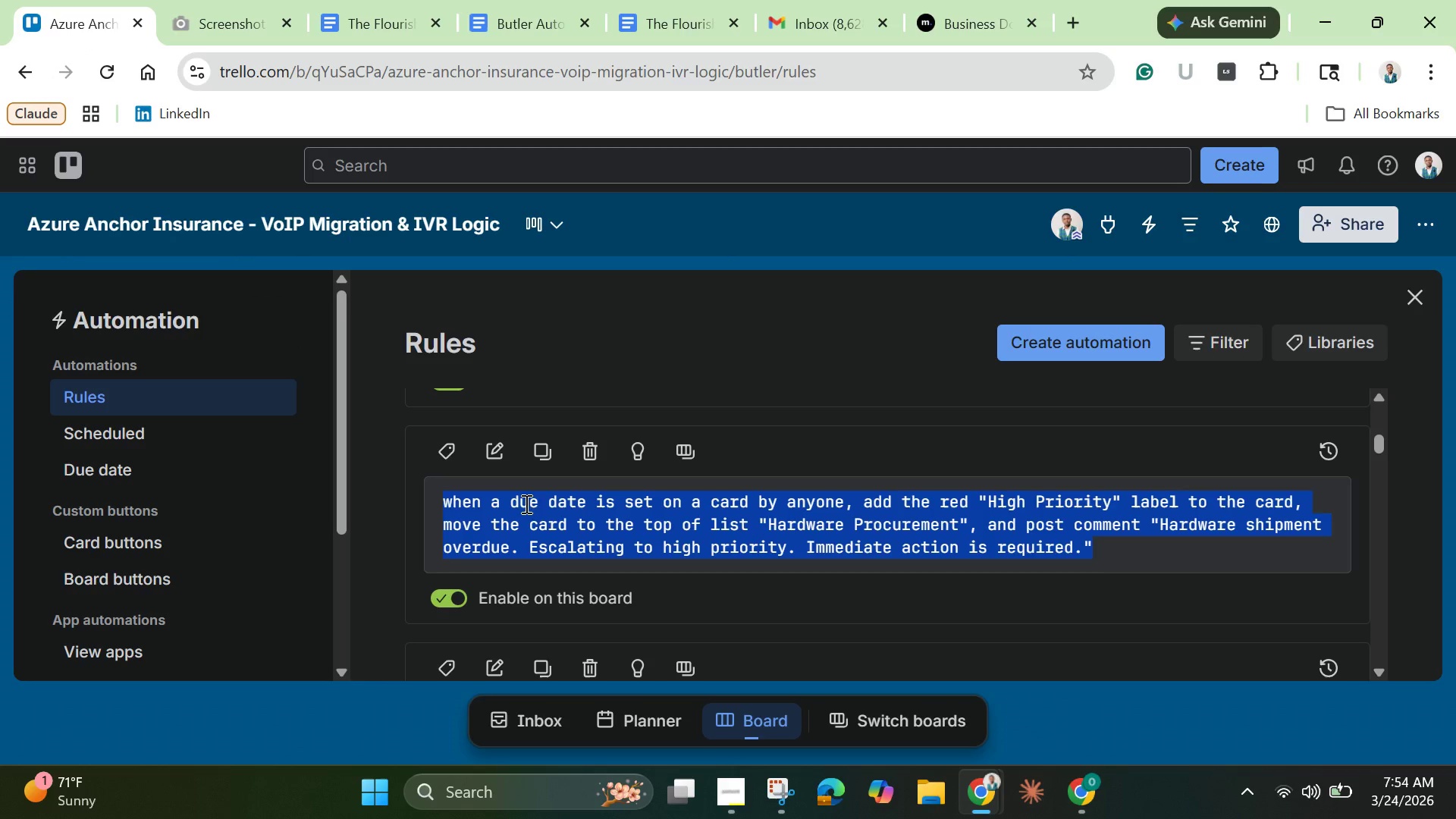 
left_click([532, 514])
 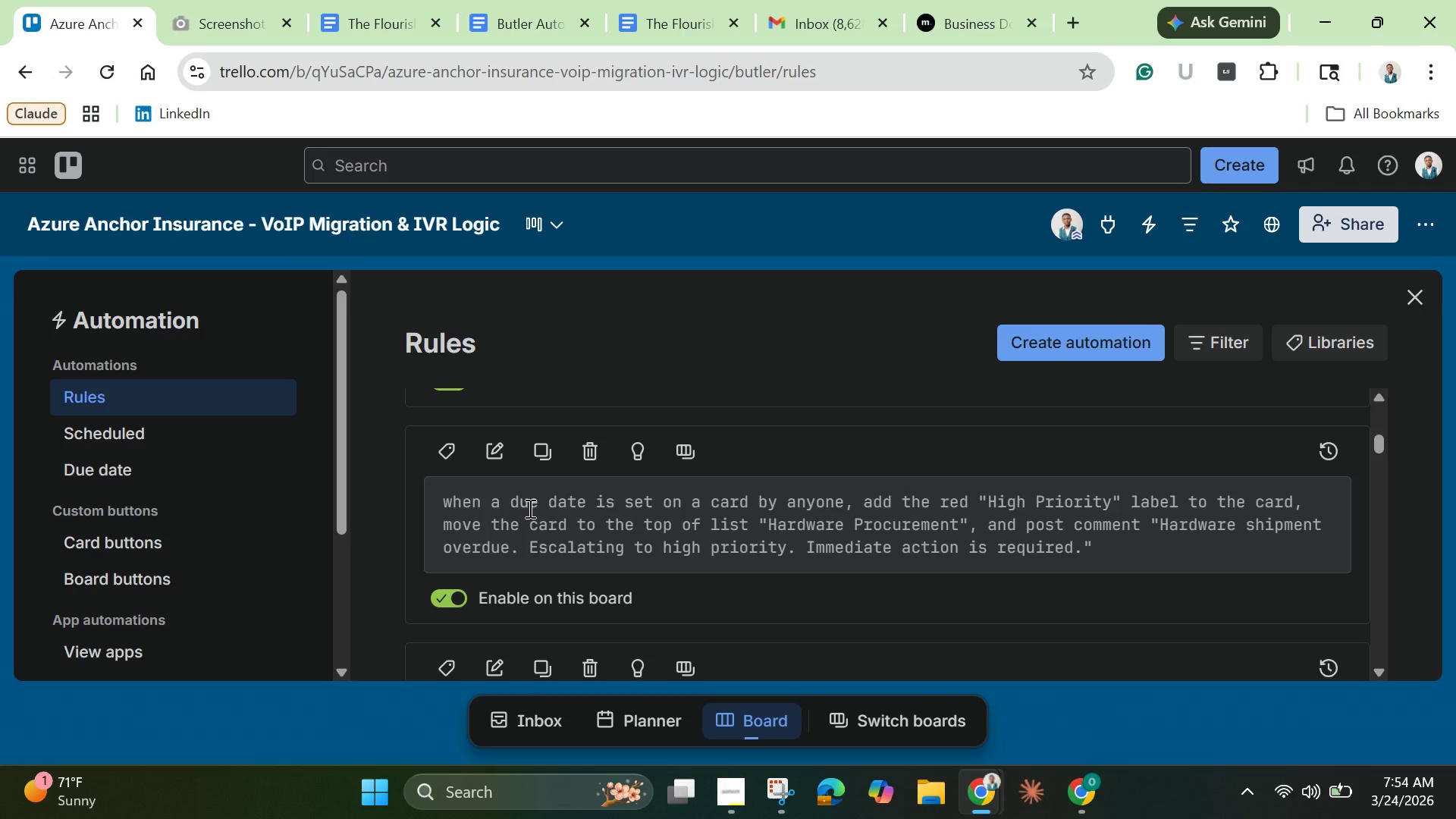 
scroll: coordinate [529, 508], scroll_direction: down, amount: 1.0
 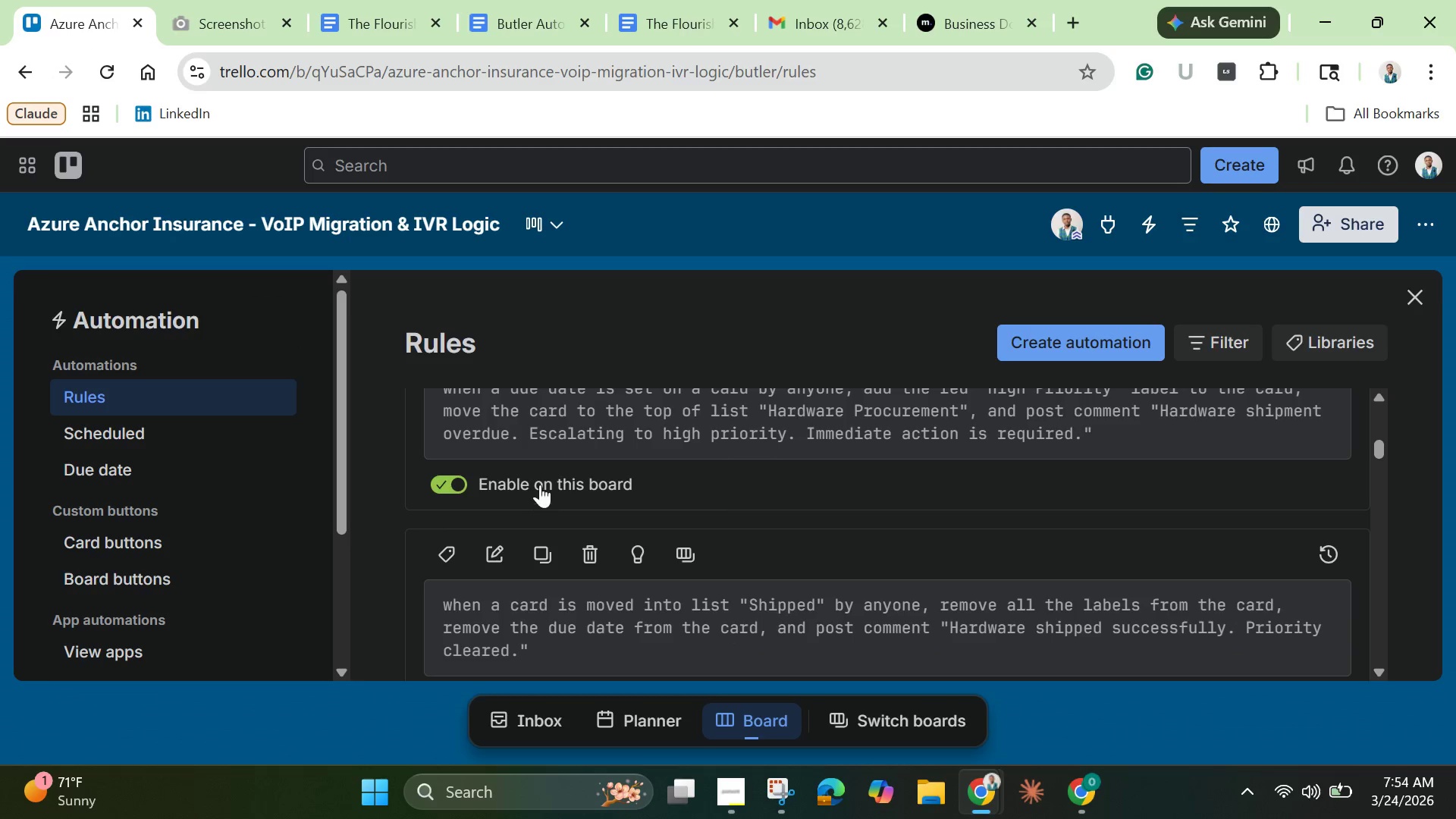 
scroll: coordinate [540, 485], scroll_direction: up, amount: 2.0
 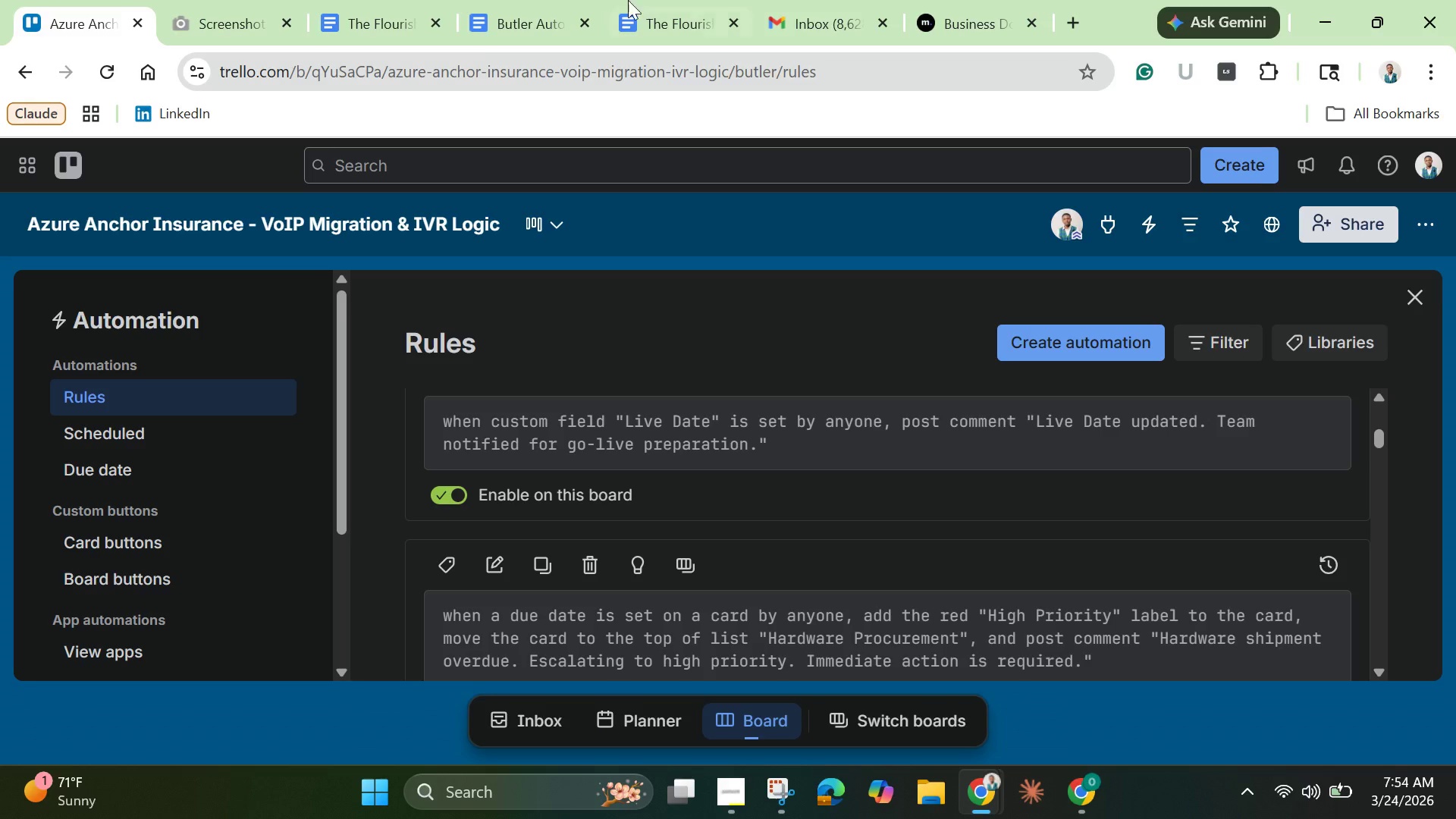 
left_click([397, 17])
 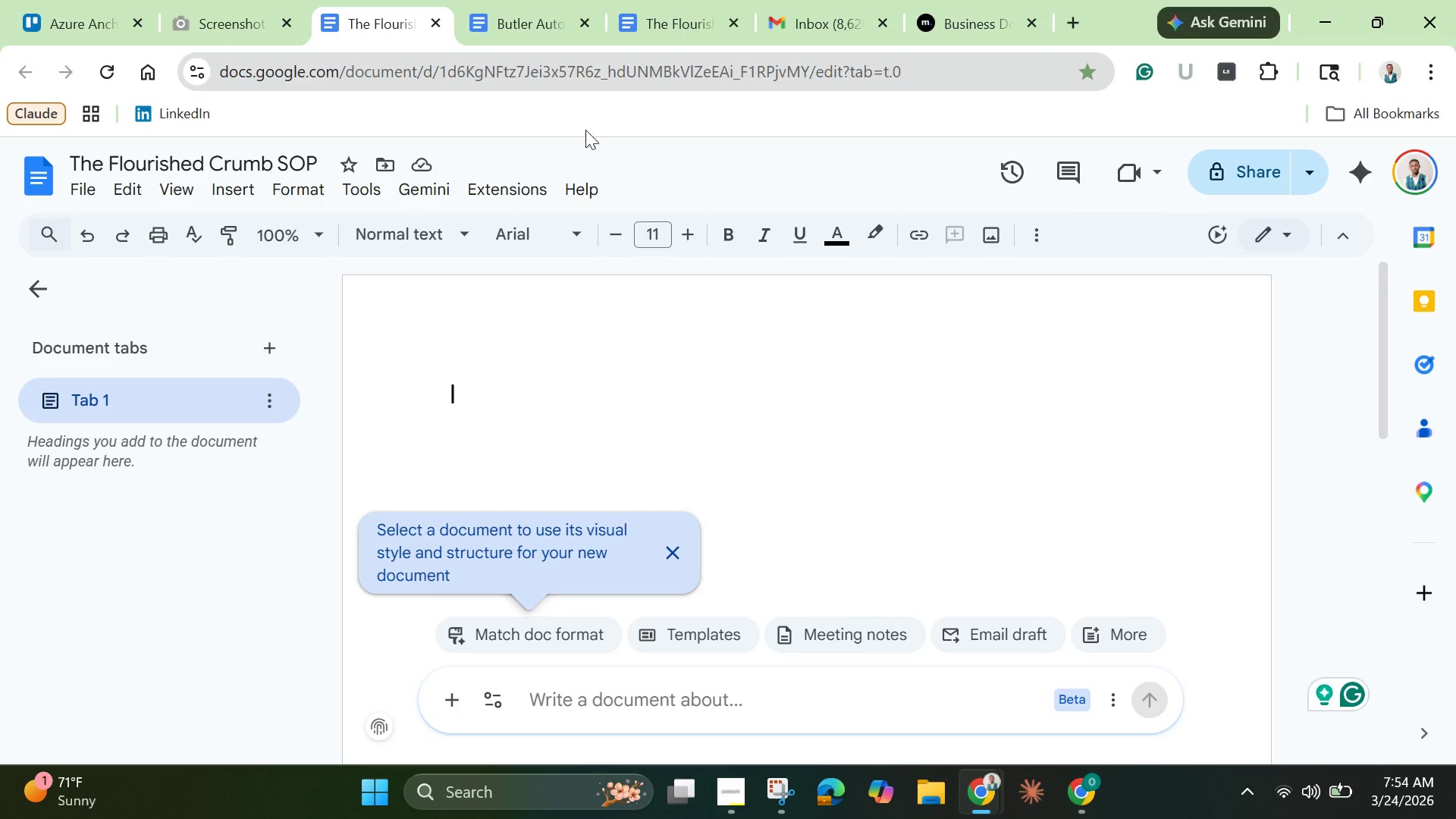 
left_click([515, 26])
 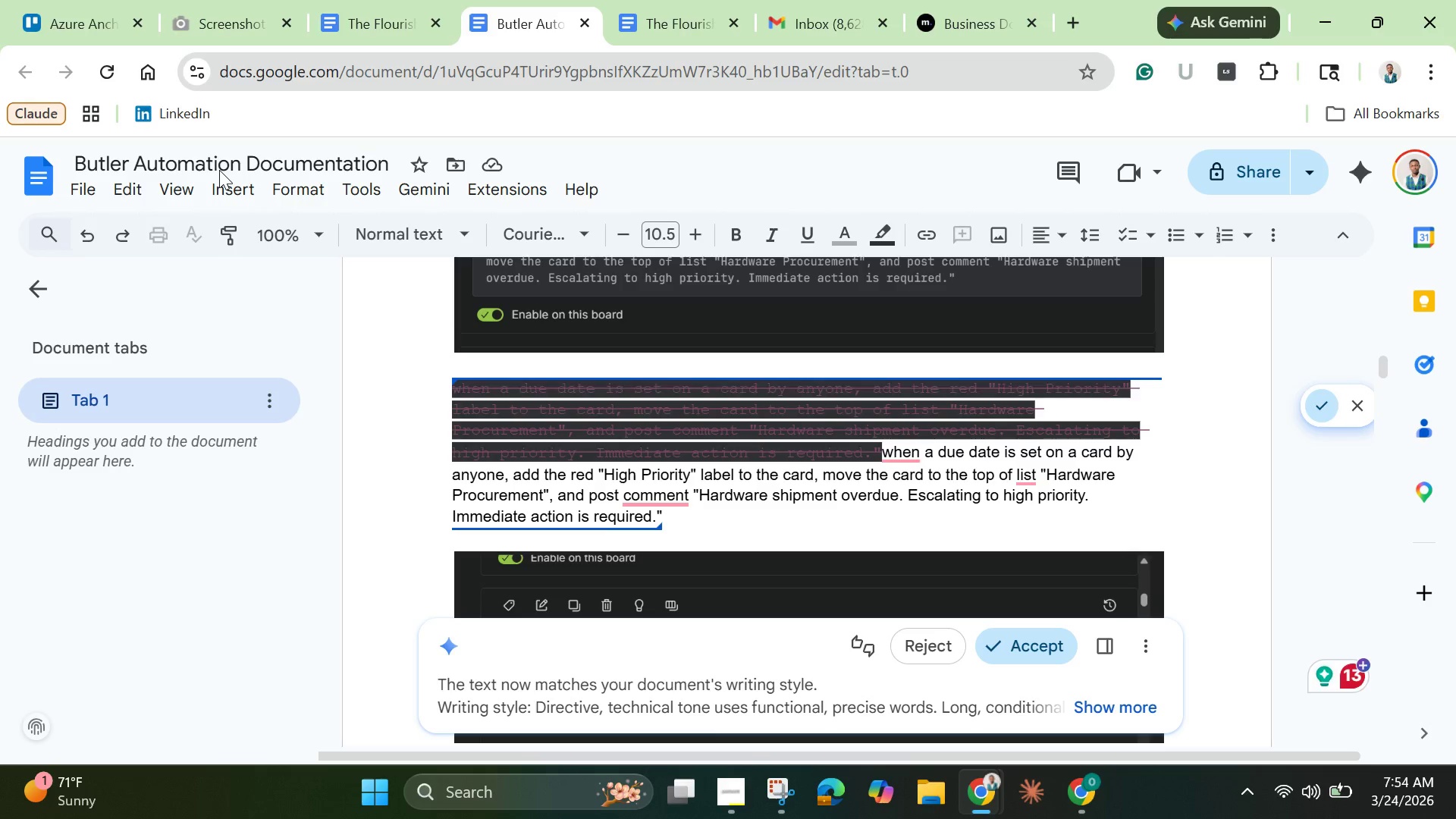 
wait(19.88)
 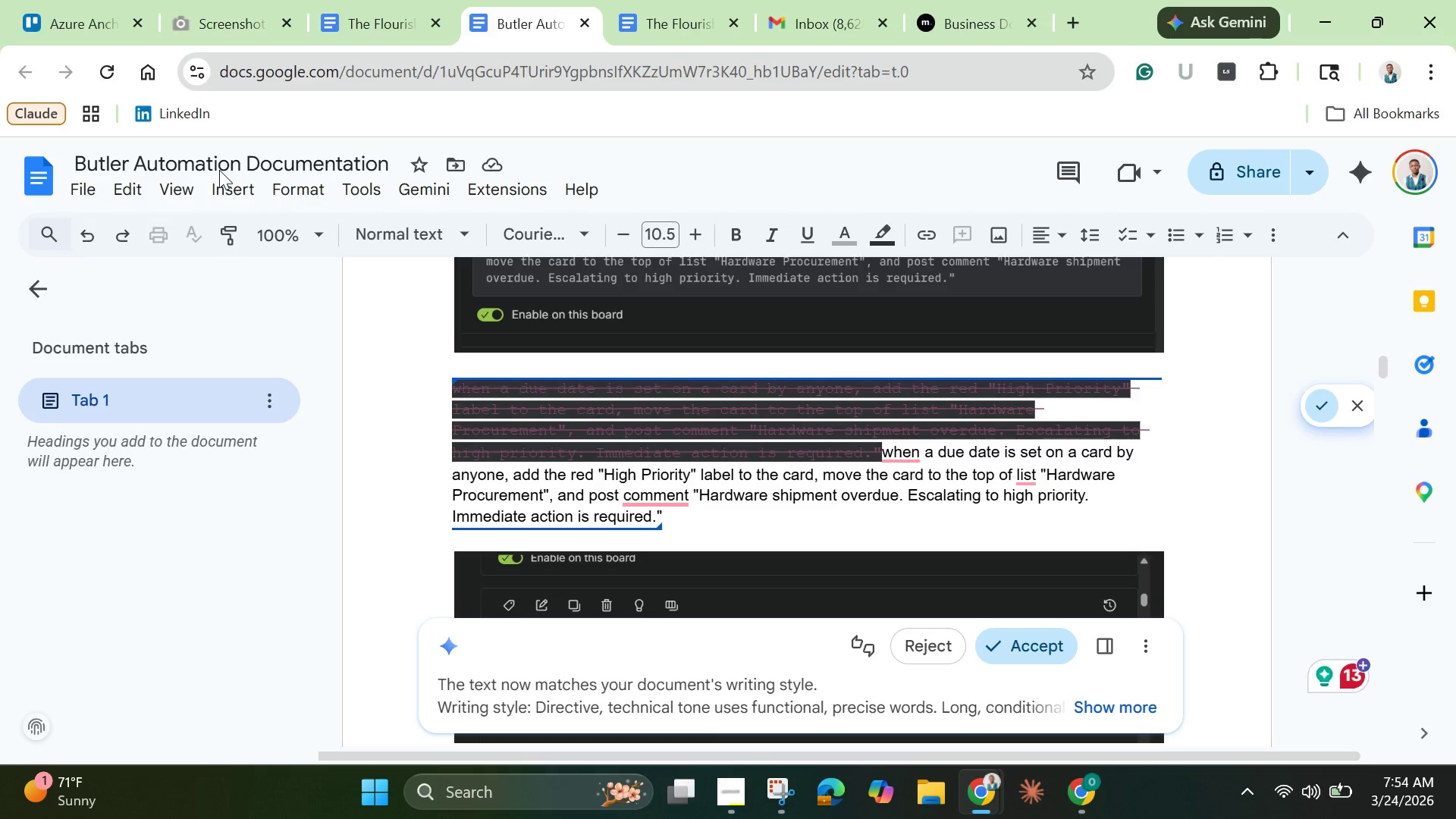 
left_click([923, 651])
 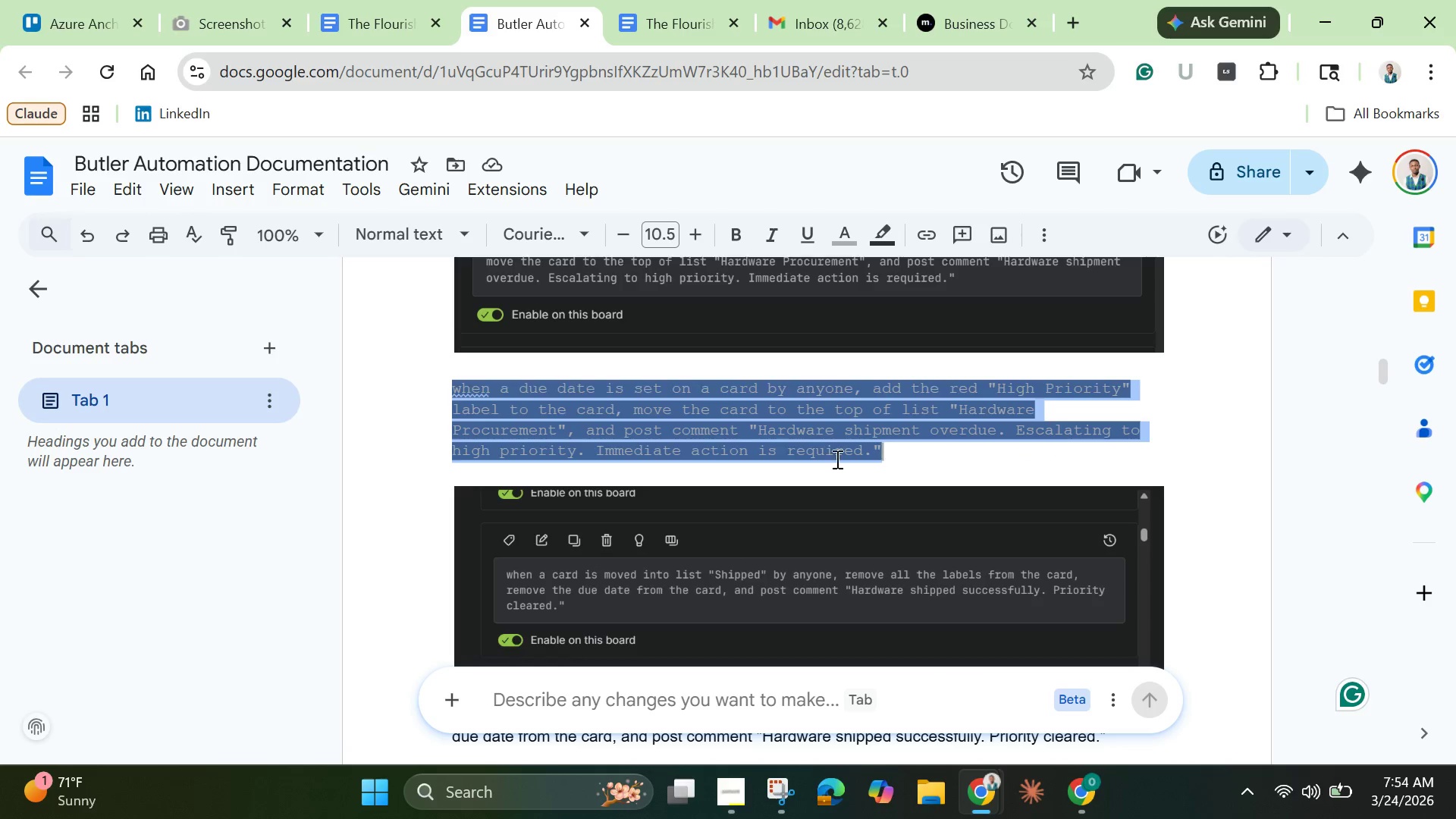 
left_click([811, 452])
 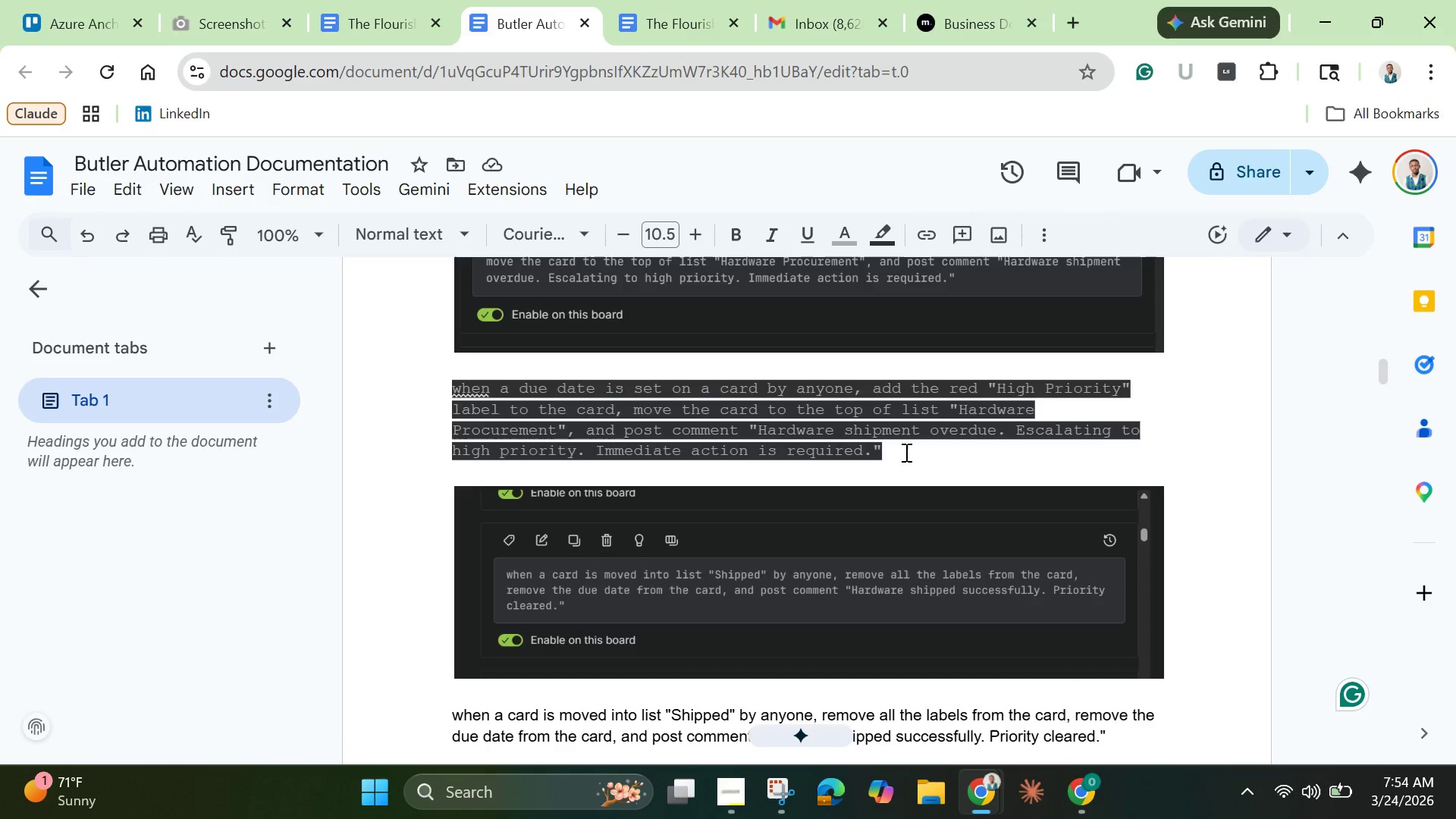 
left_click_drag(start_coordinate=[905, 452], to_coordinate=[453, 387])
 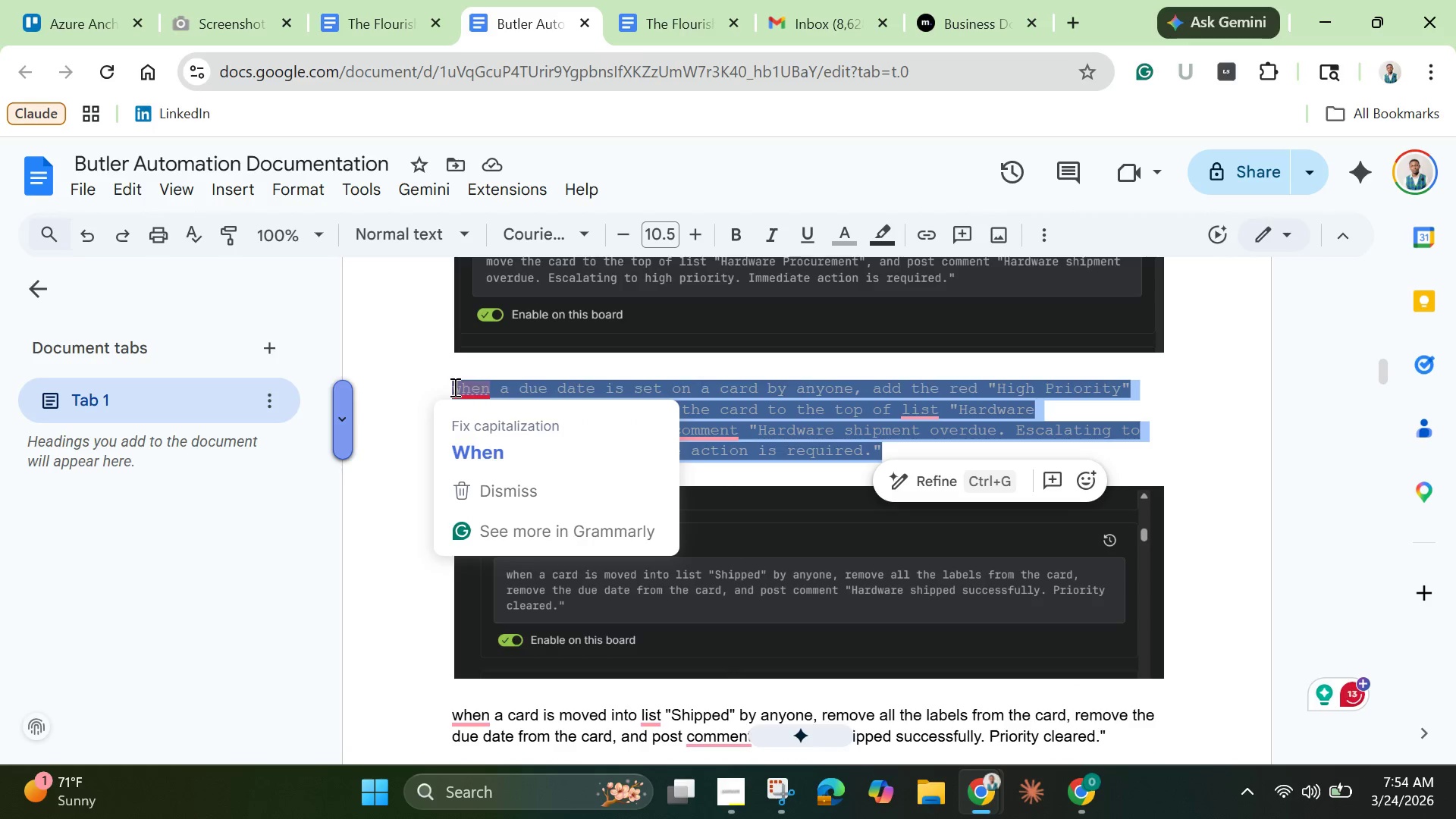 
key(Backspace)
 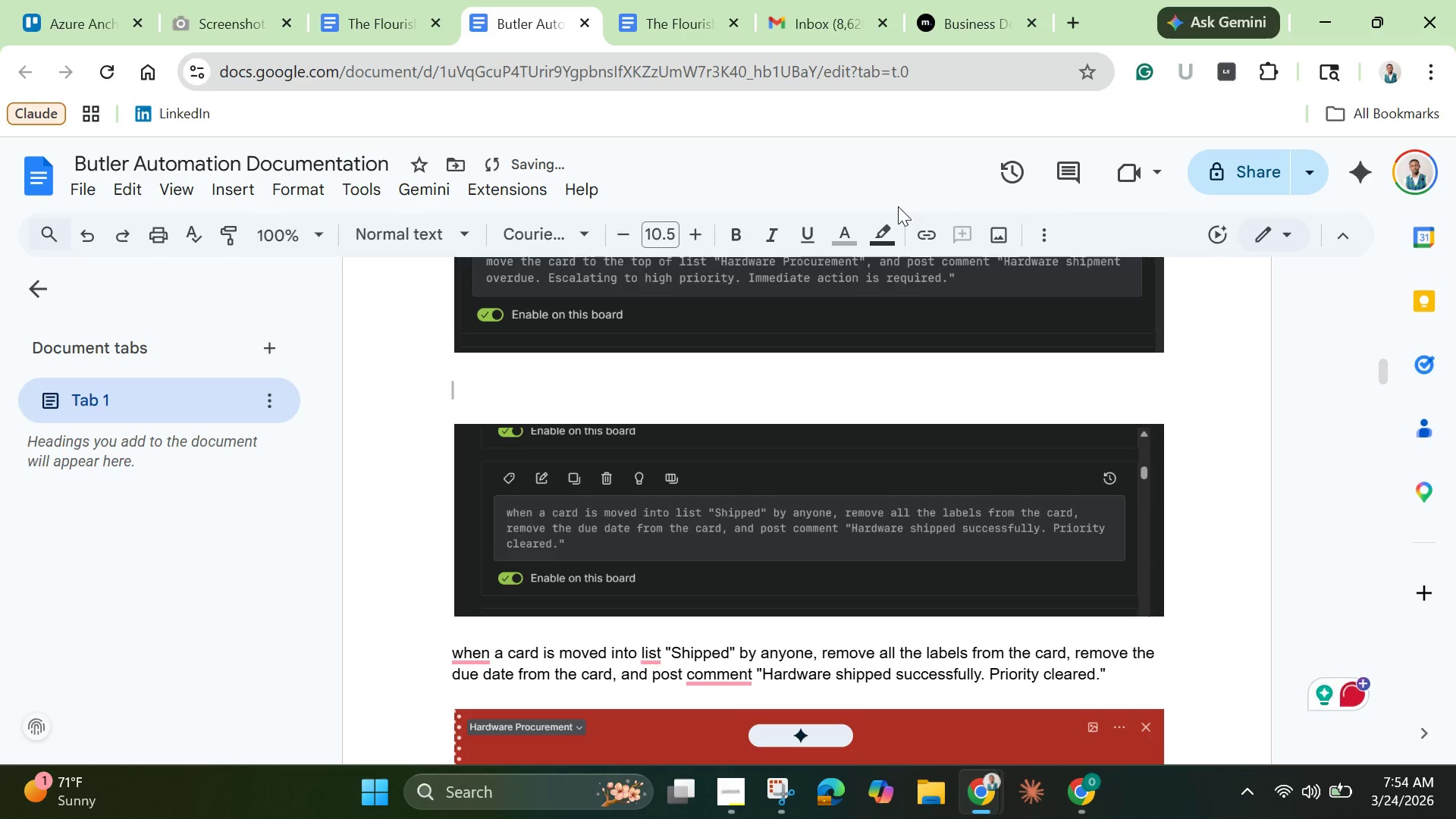 
left_click([878, 233])
 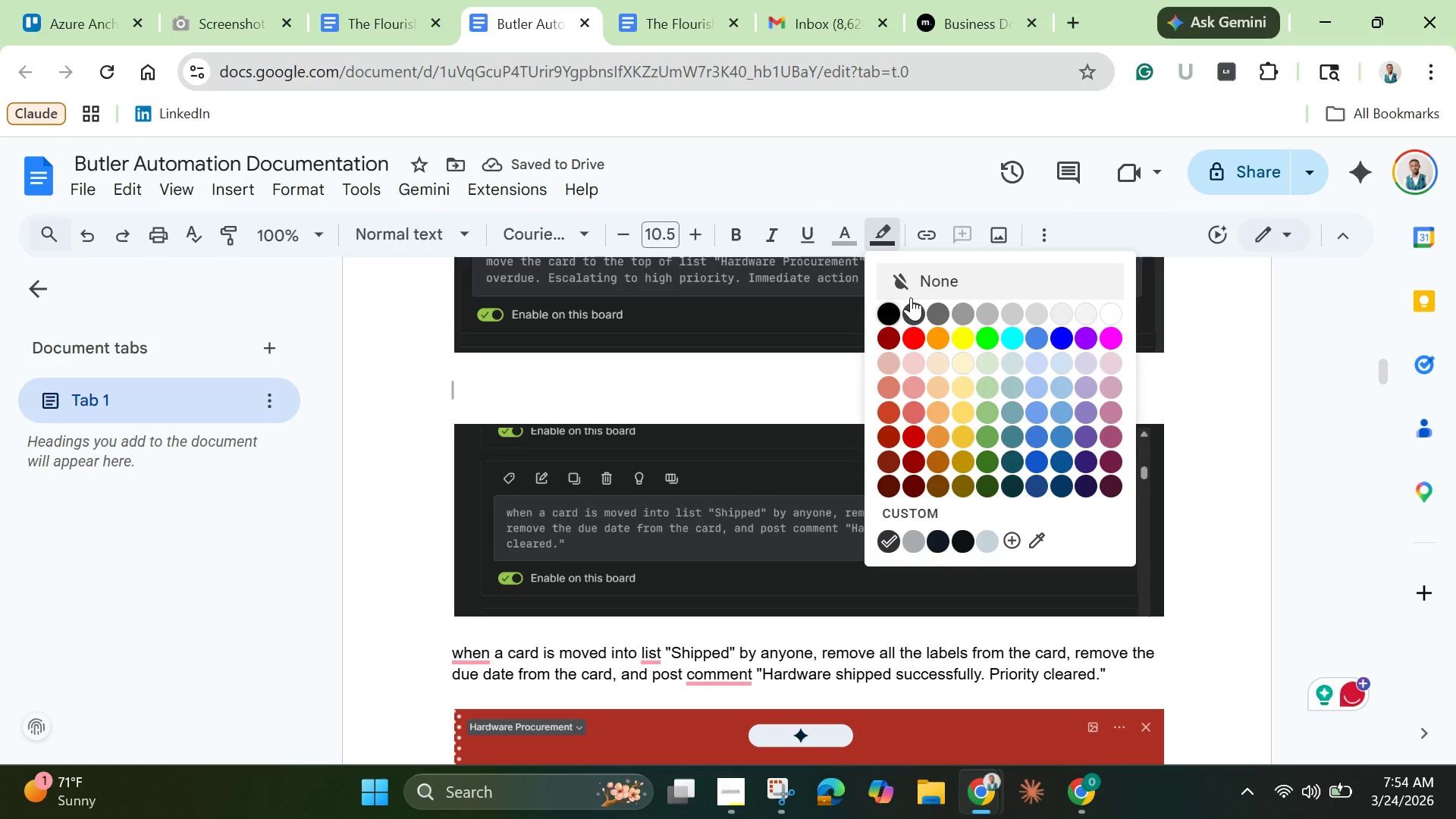 
left_click([910, 283])
 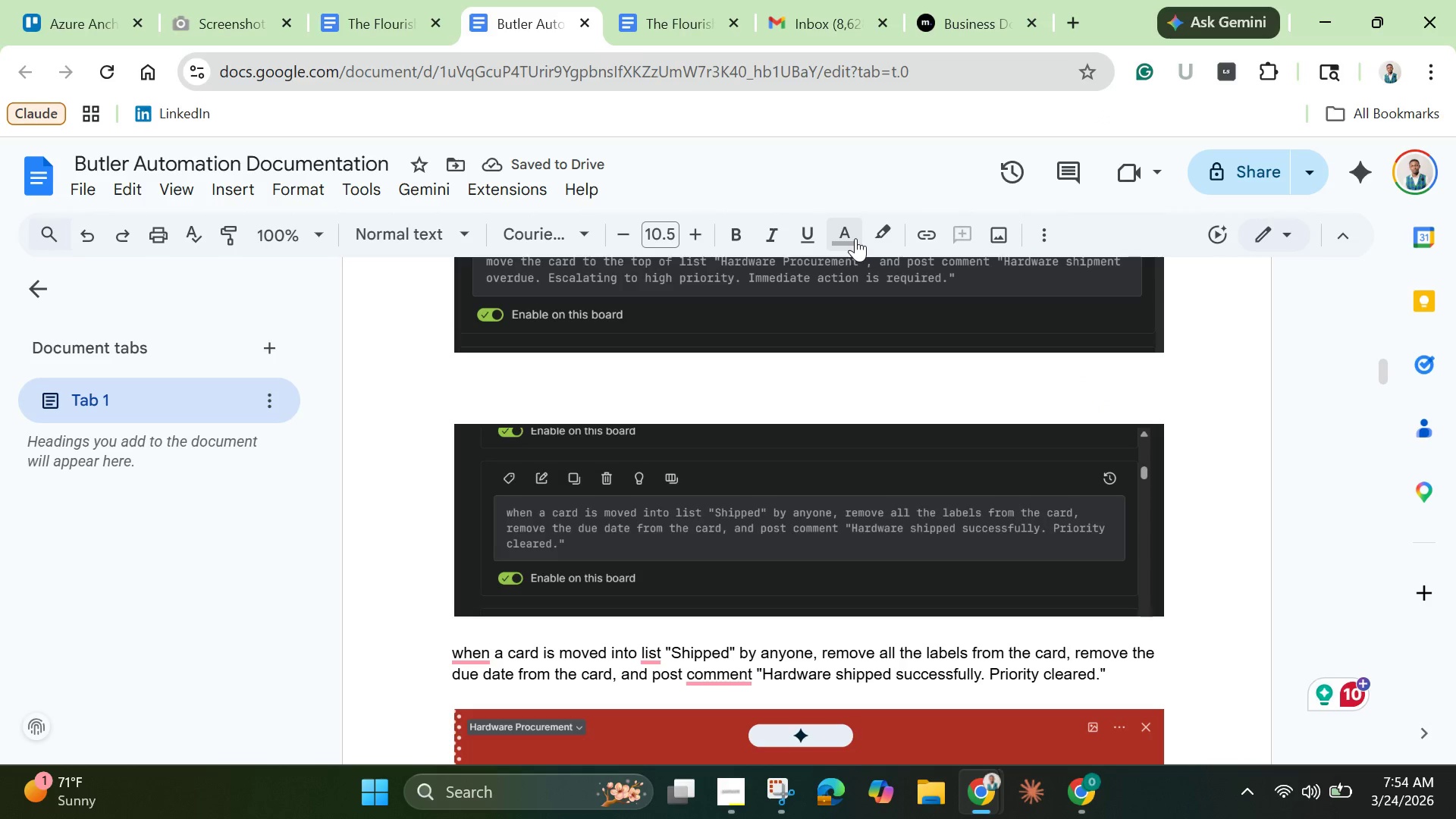 
left_click([852, 238])
 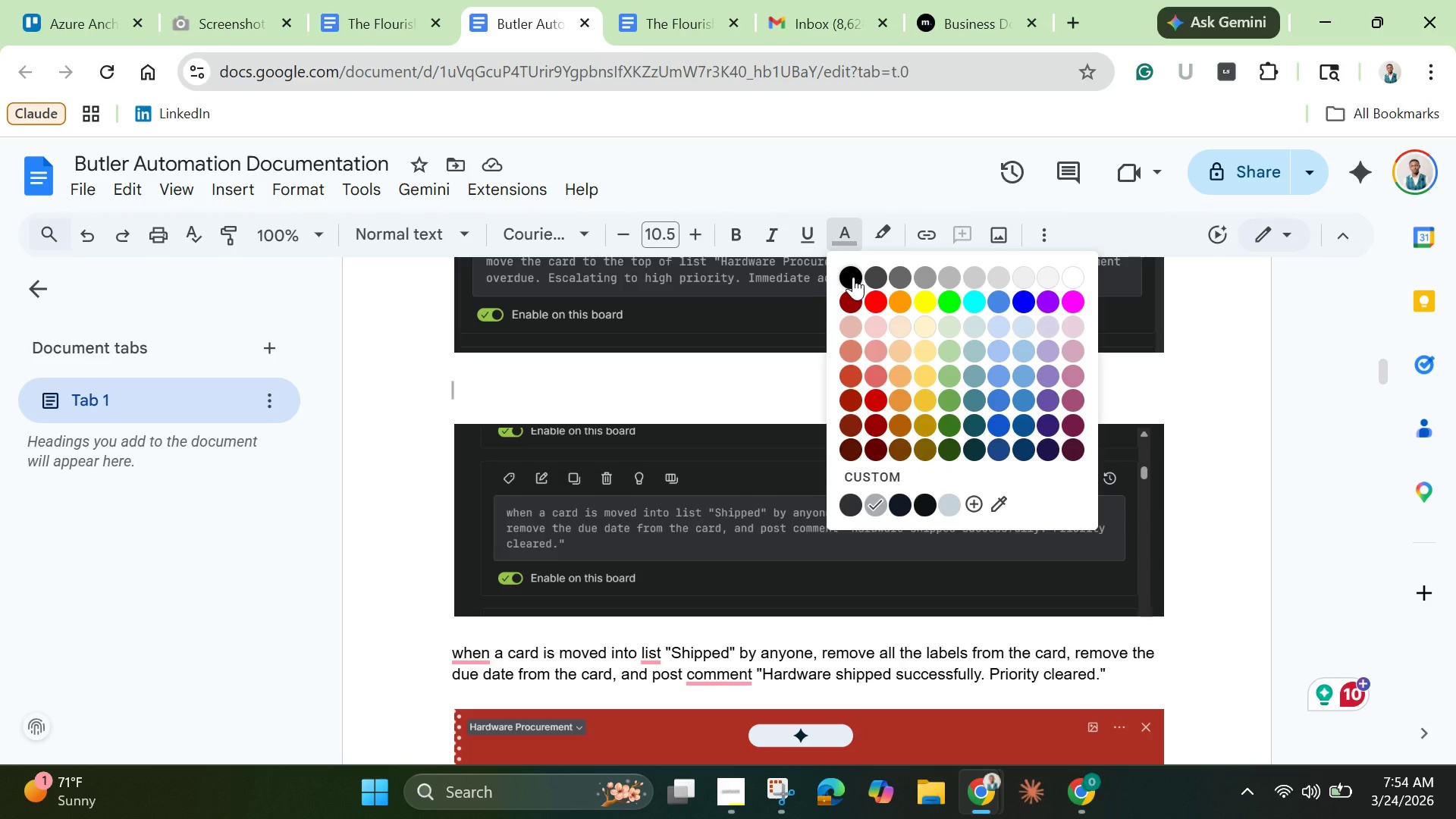 
left_click([853, 277])
 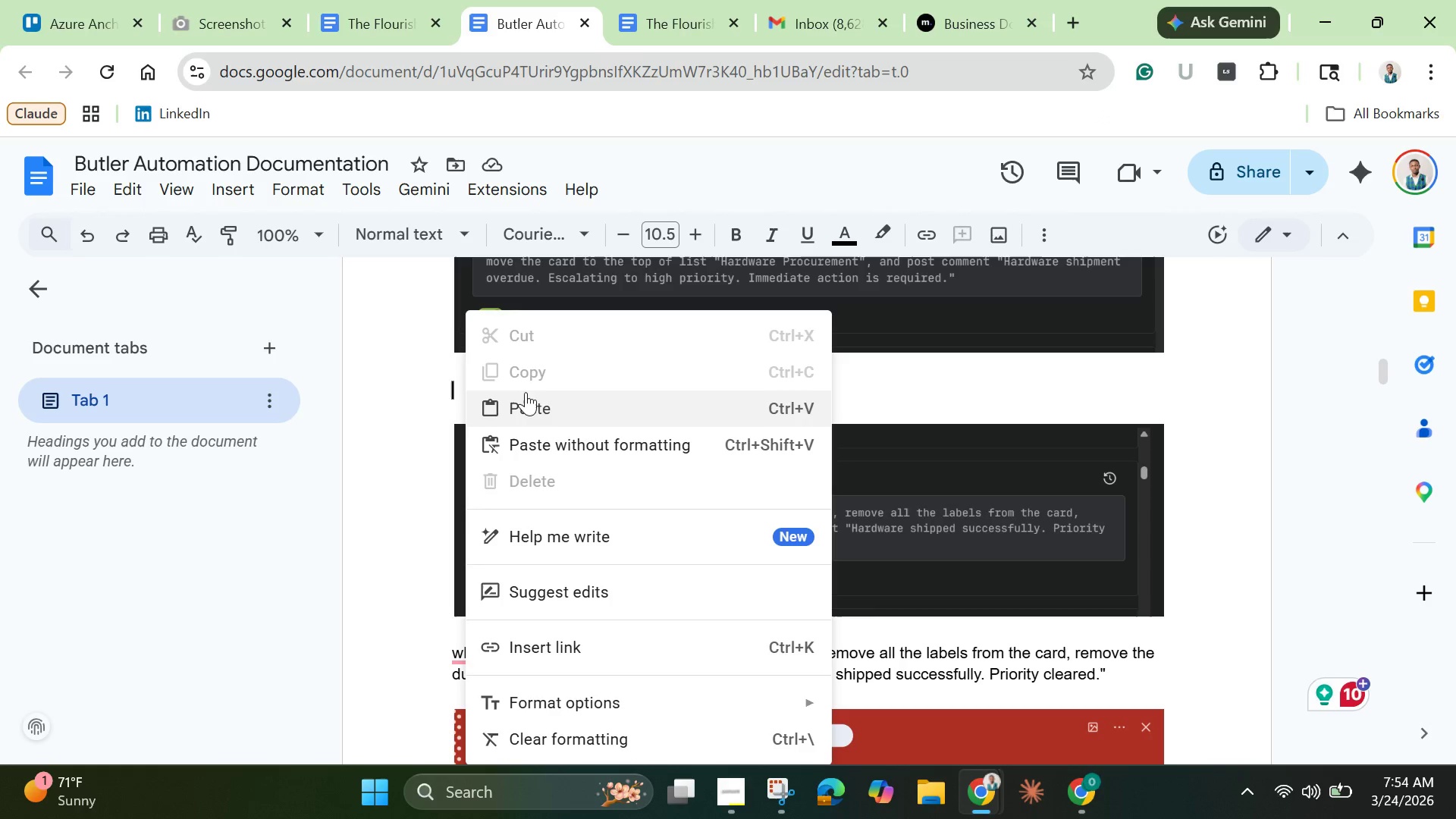 
left_click([573, 443])
 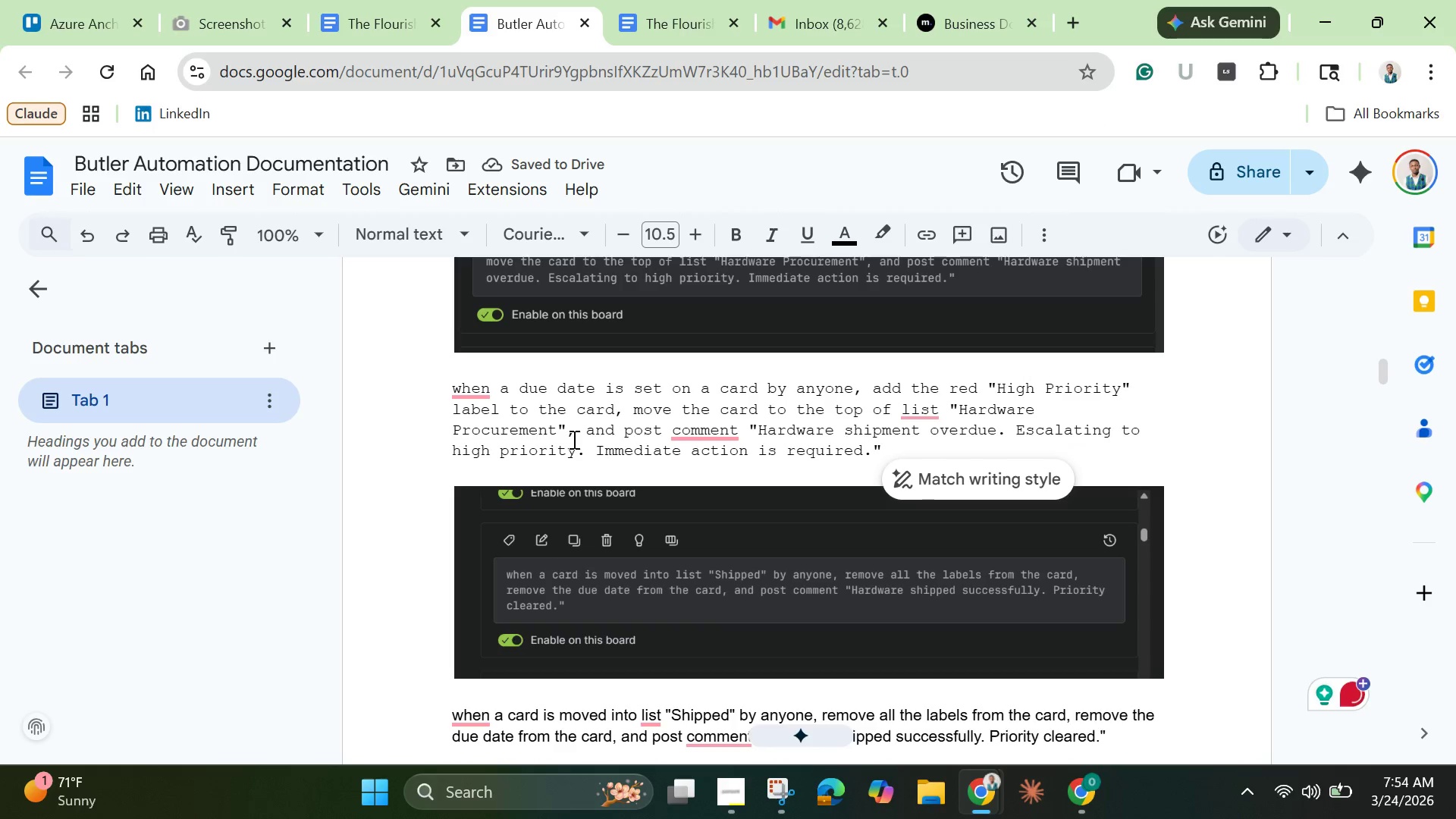 
left_click([99, 2])
 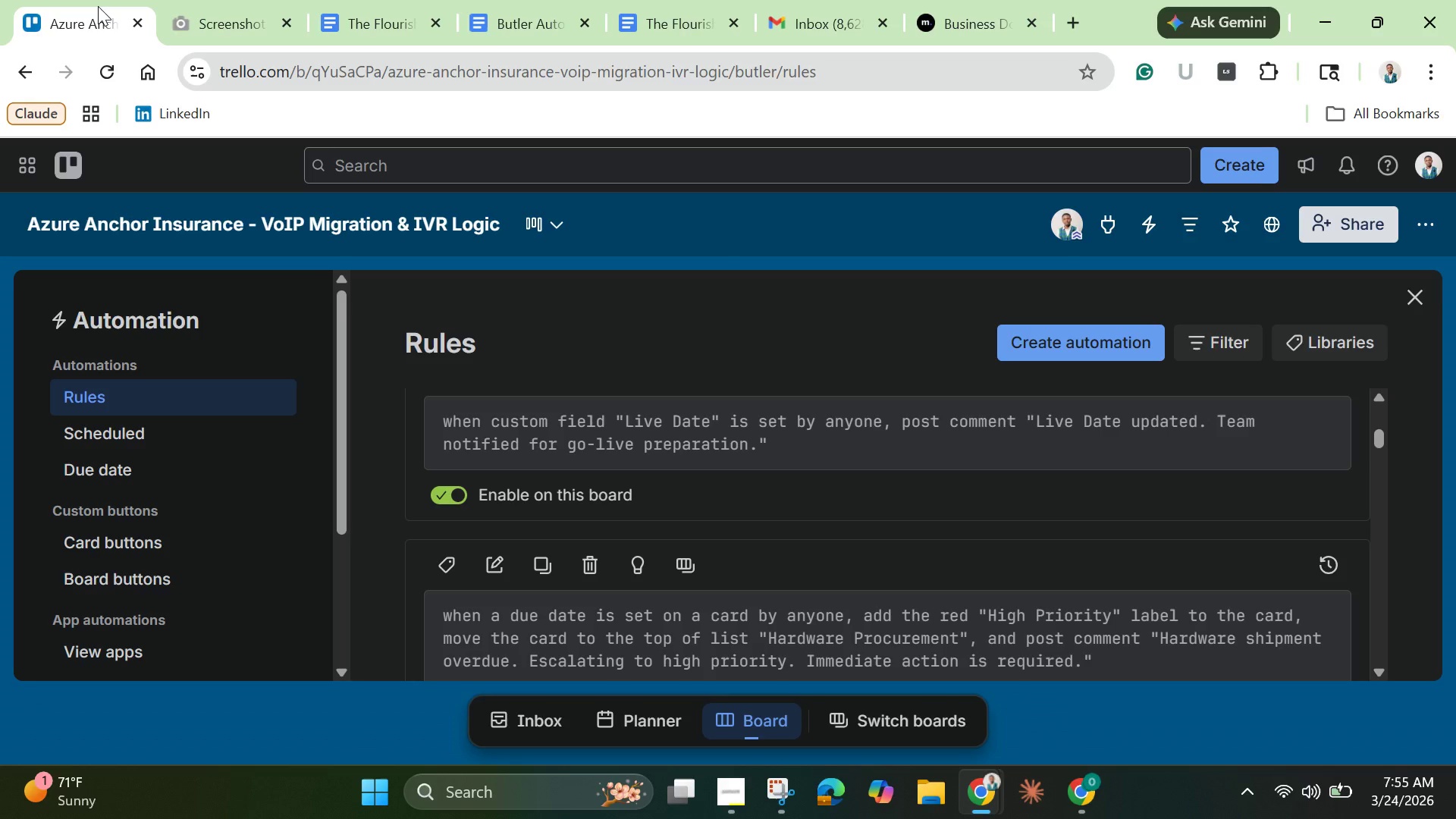 
wait(46.91)
 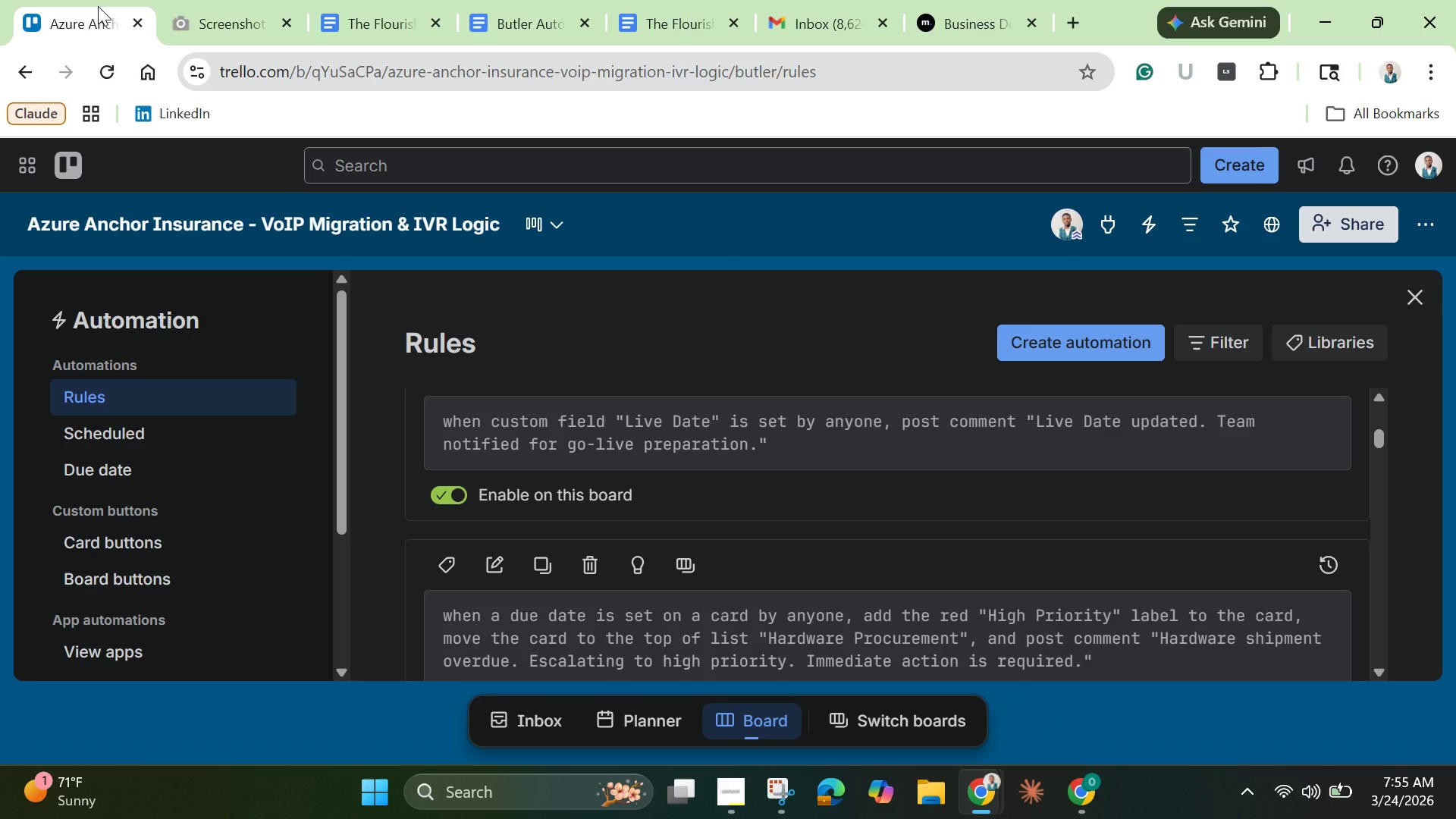 
left_click([1419, 292])
 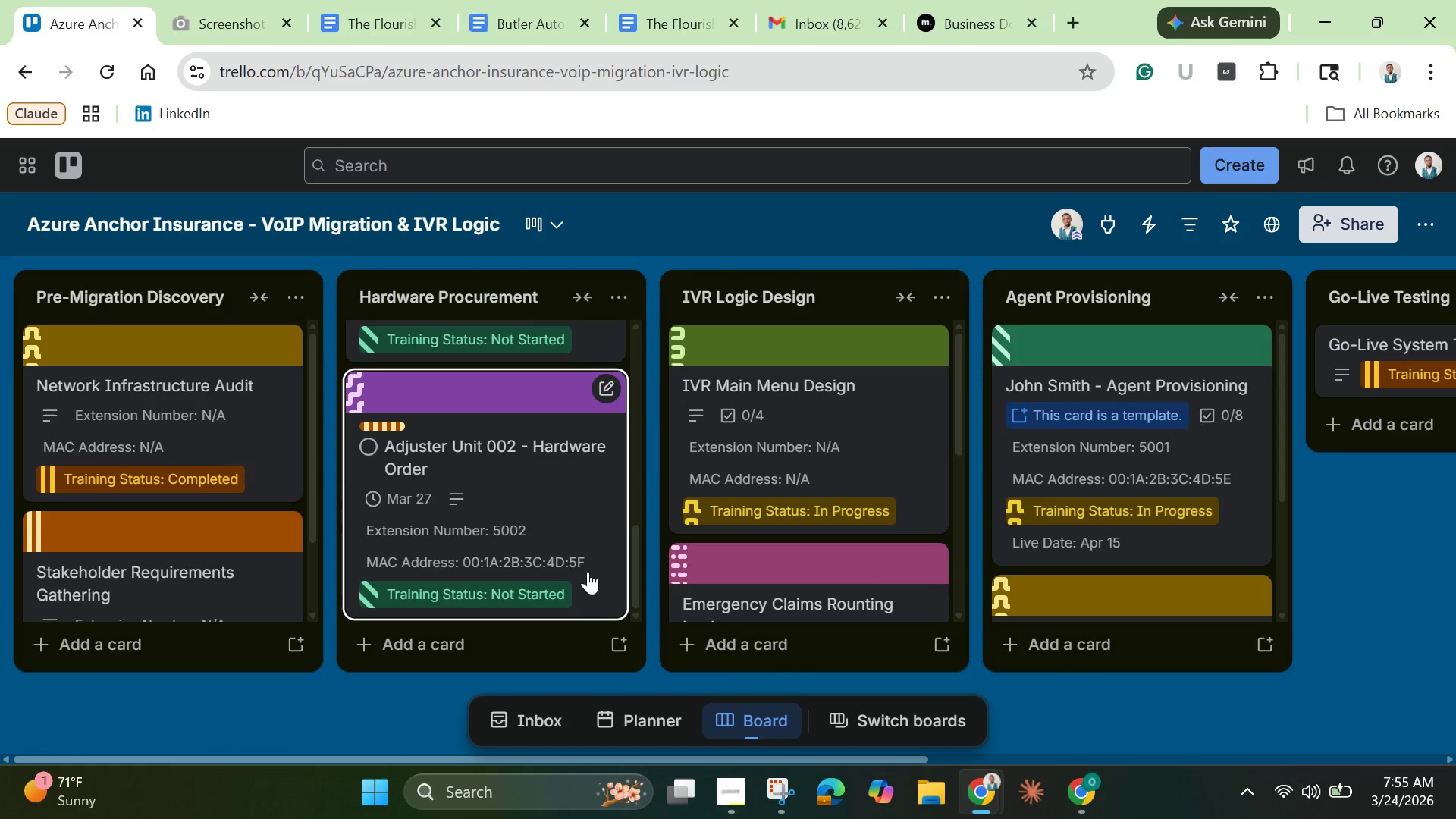 
scroll: coordinate [546, 499], scroll_direction: up, amount: 5.0
 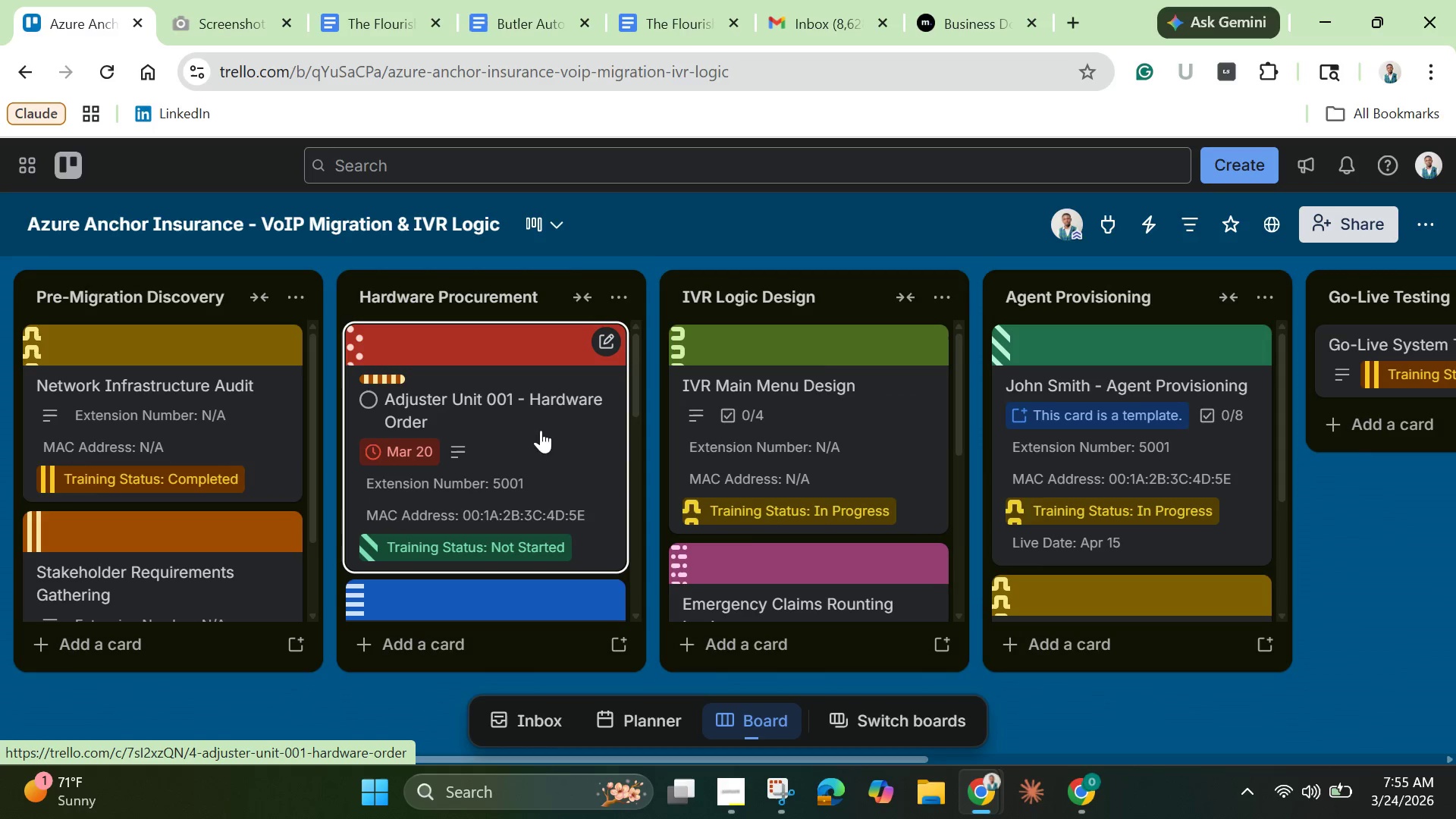 
left_click_drag(start_coordinate=[561, 458], to_coordinate=[206, 425])
 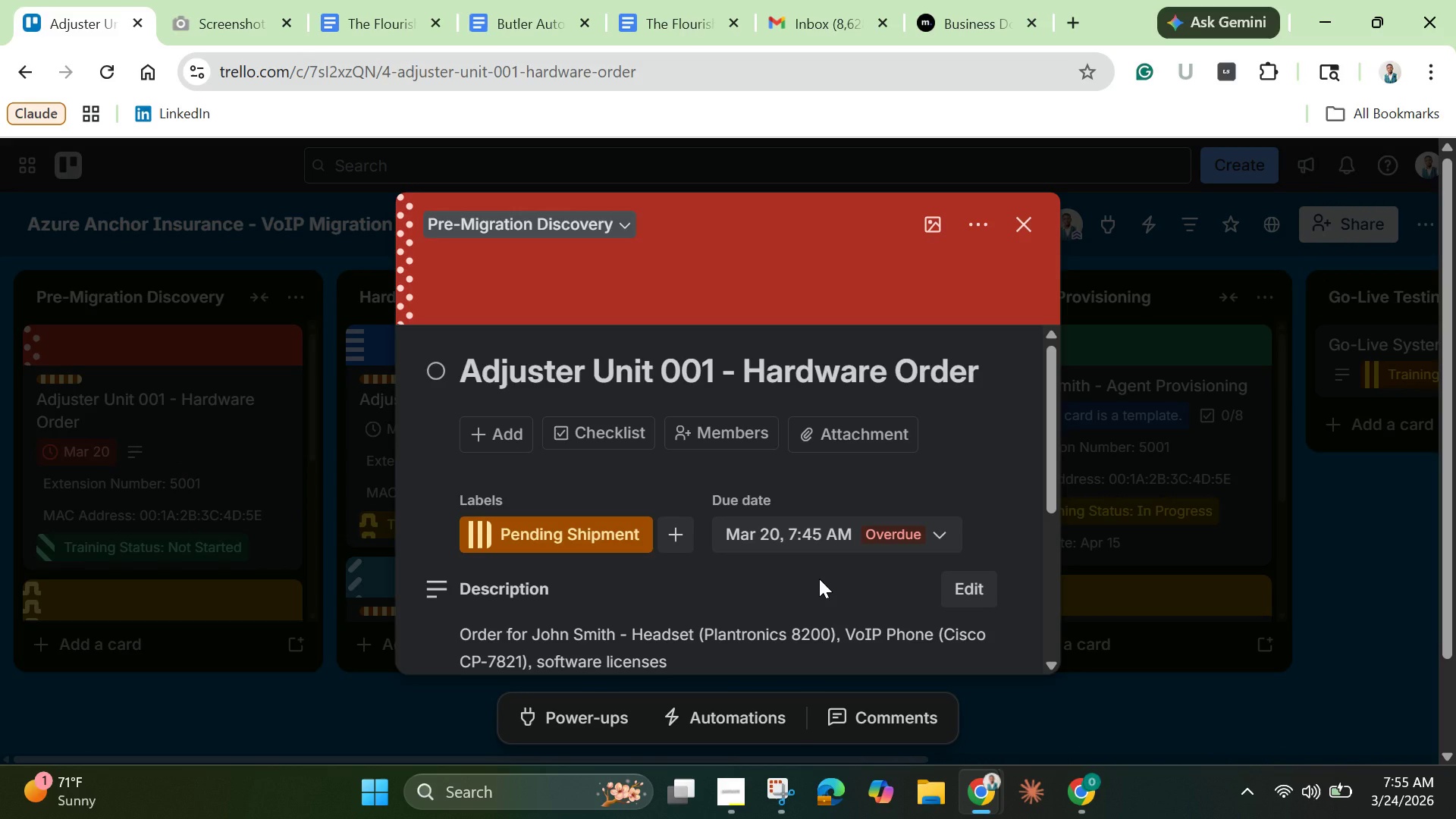 
wait(7.31)
 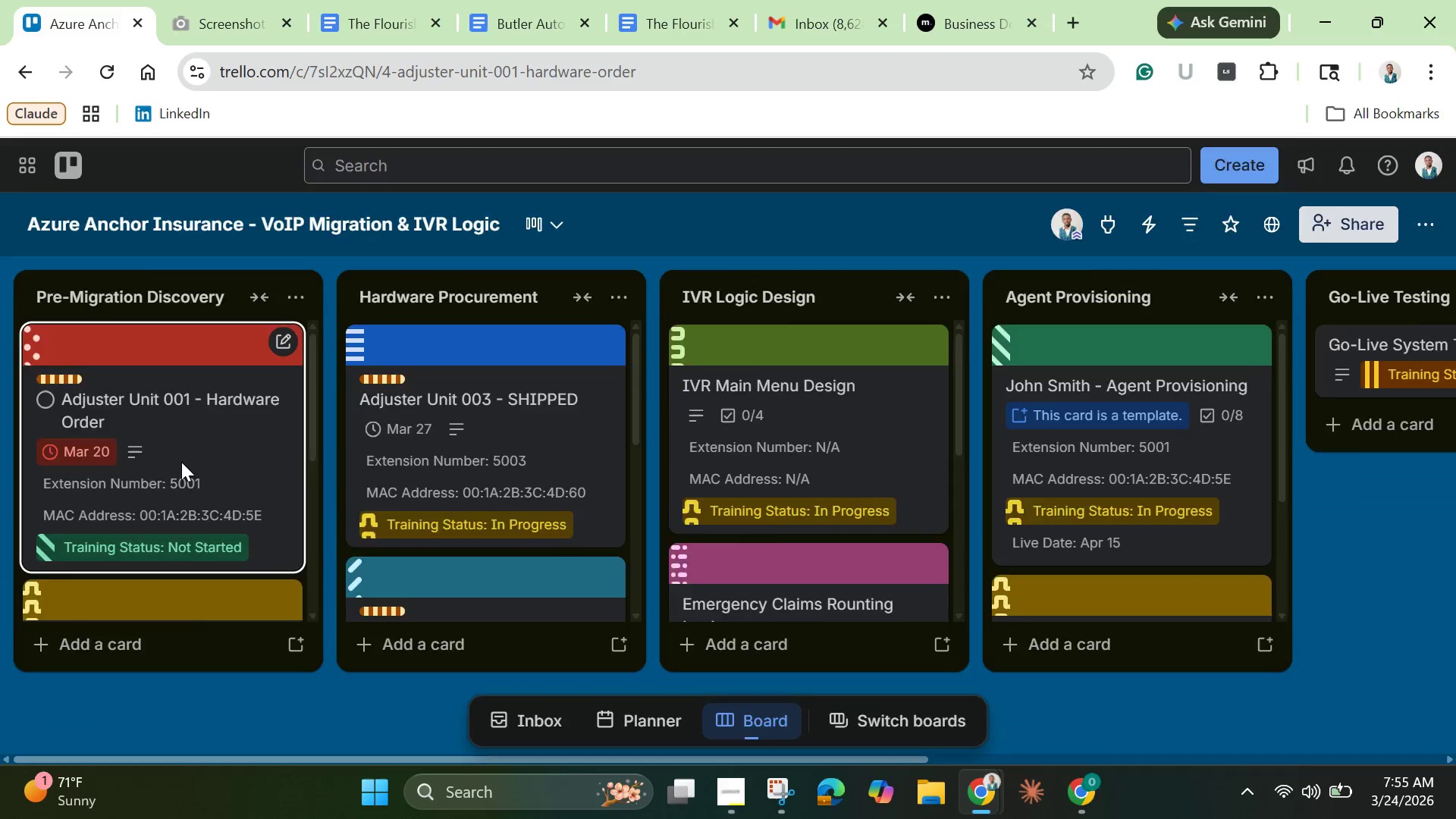 
left_click([914, 535])
 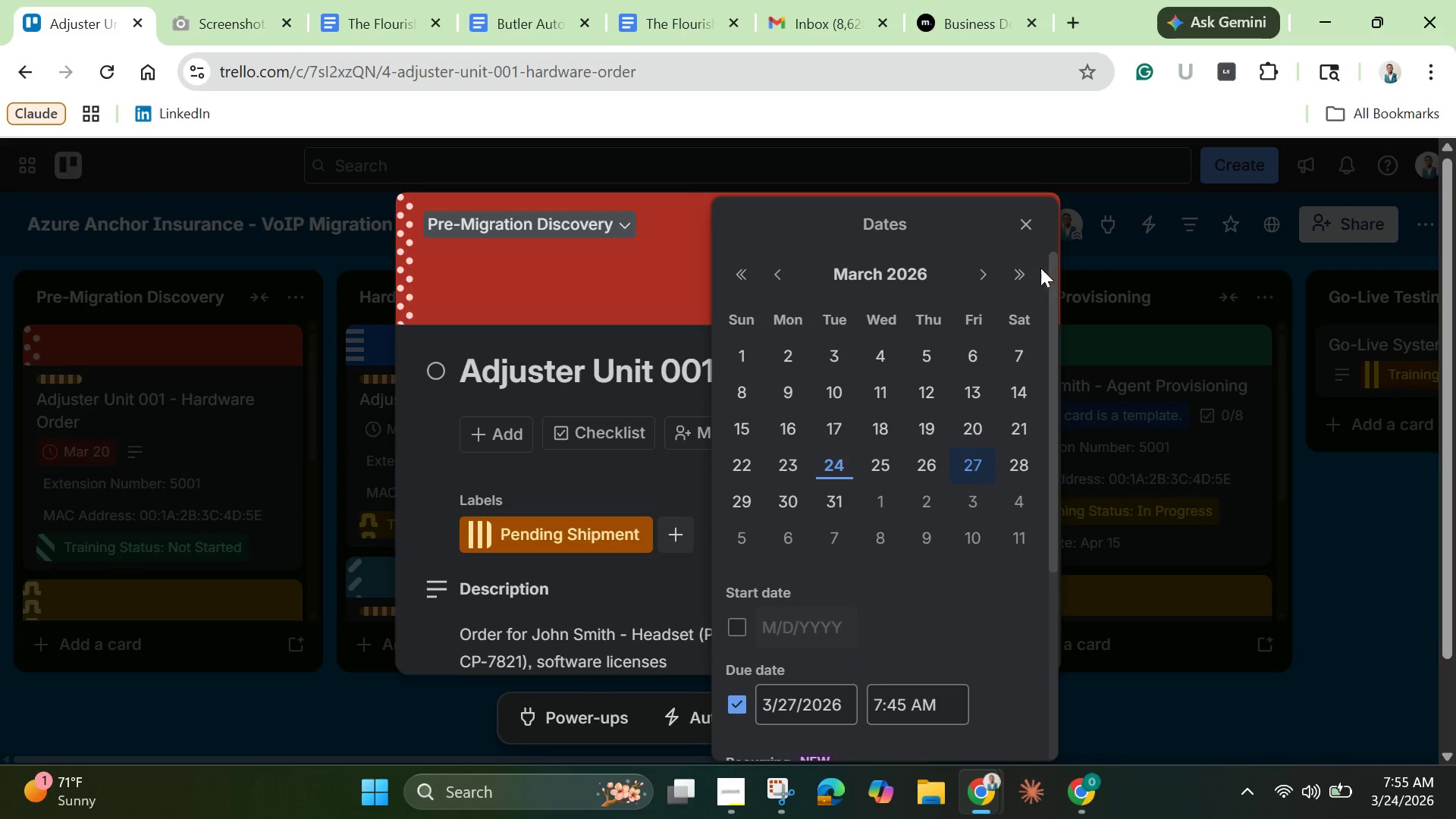 
left_click([1025, 226])
 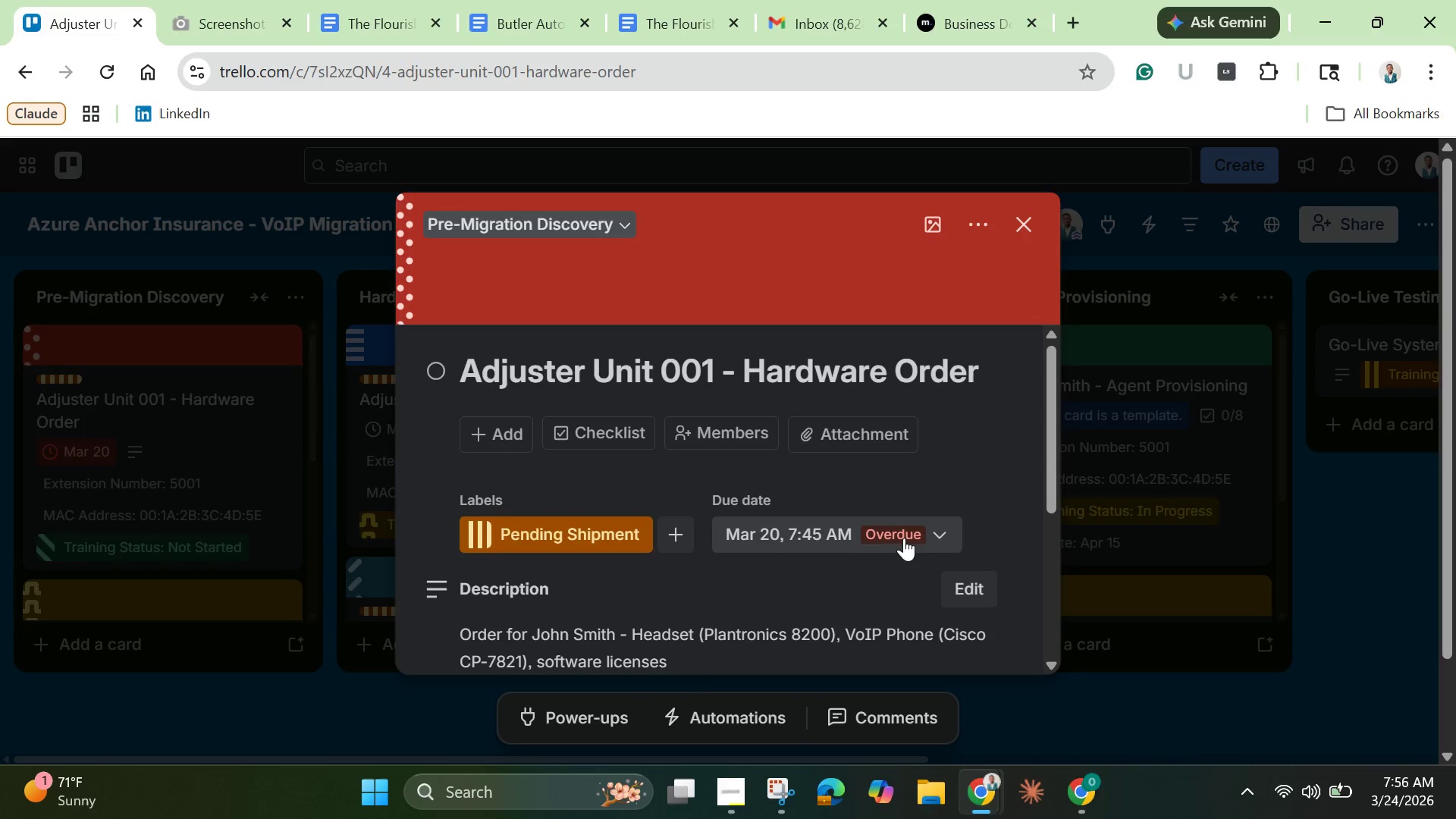 
left_click([830, 530])
 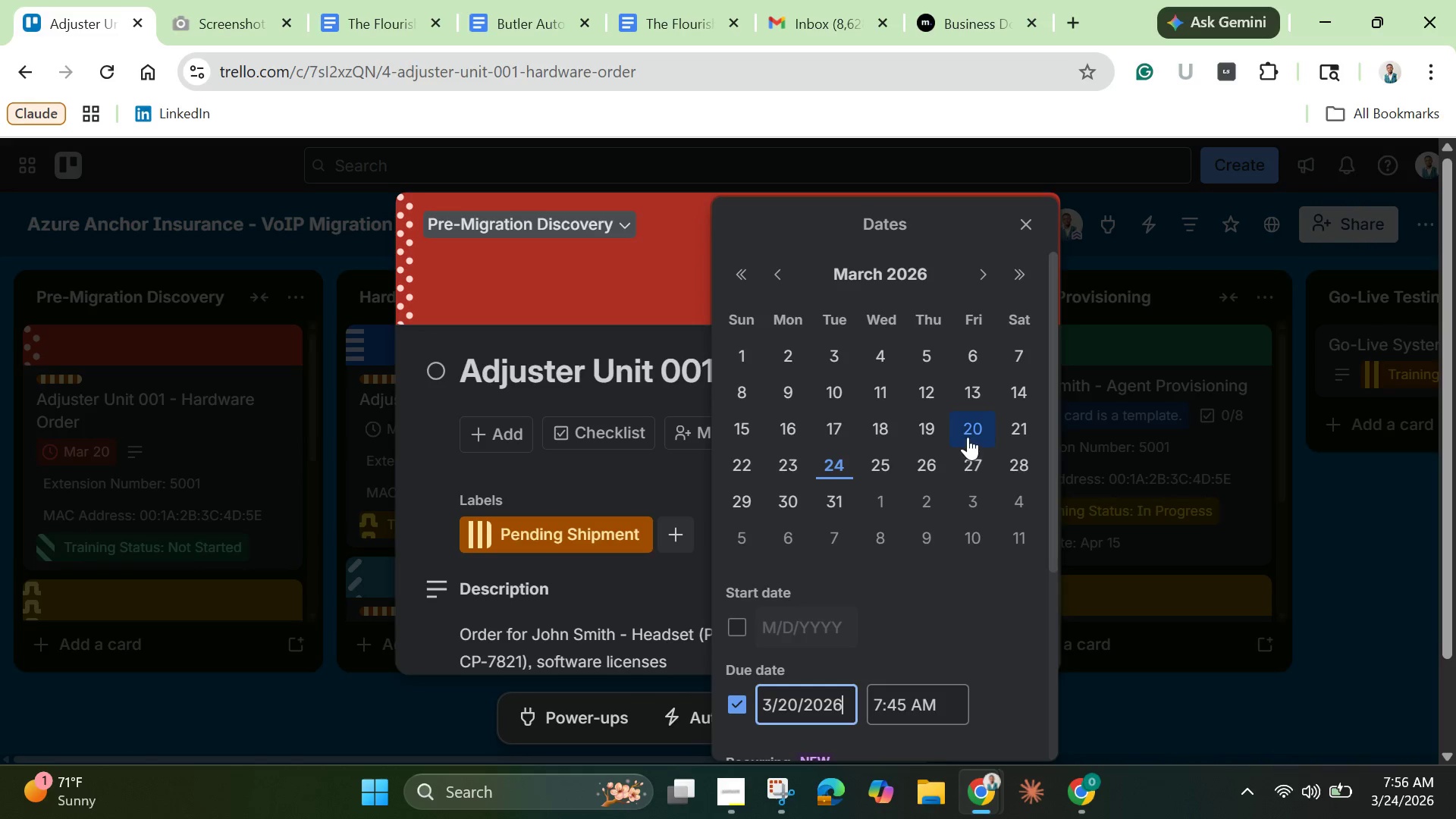 
left_click([974, 464])
 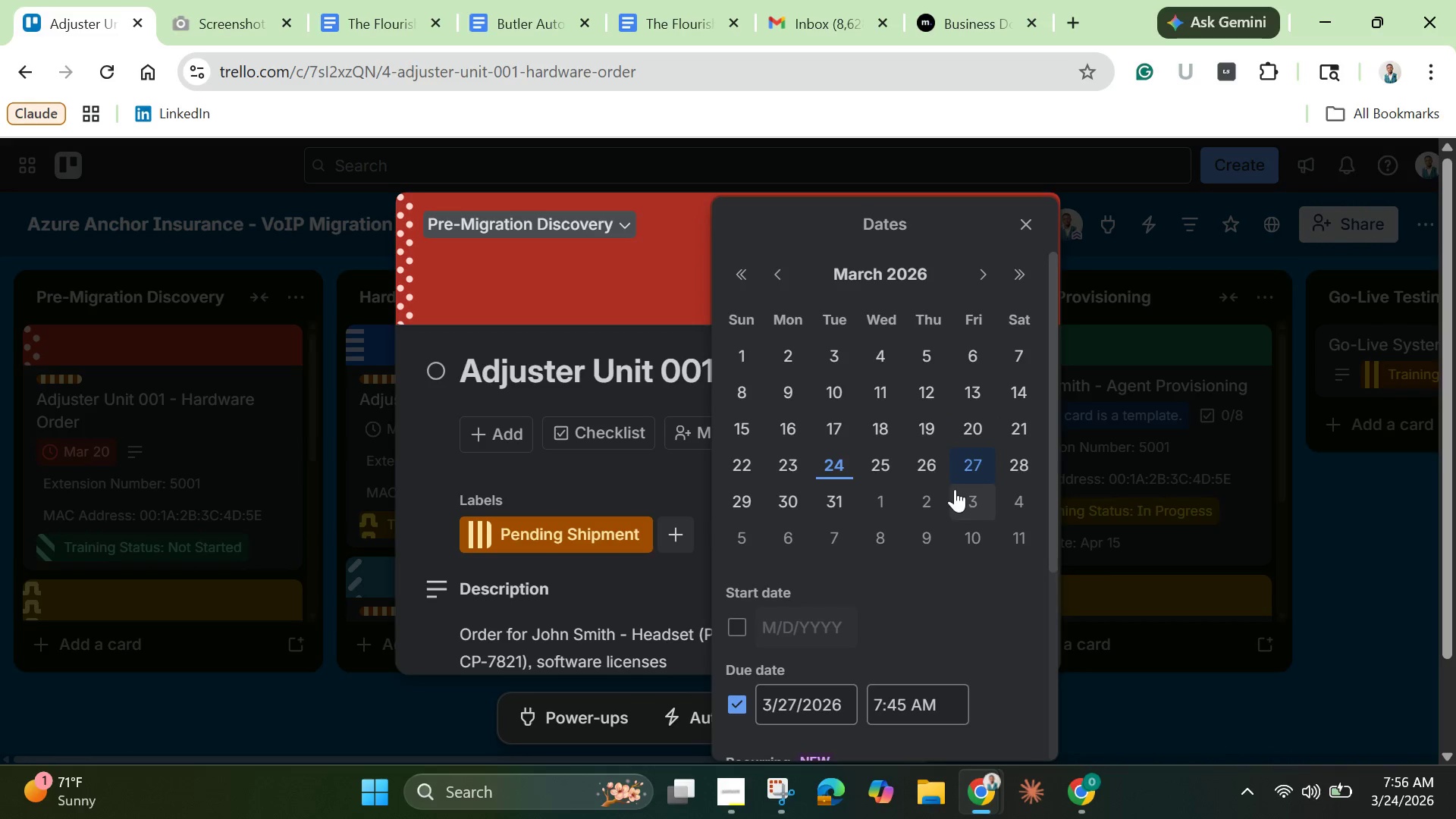 
scroll: coordinate [952, 512], scroll_direction: down, amount: 3.0
 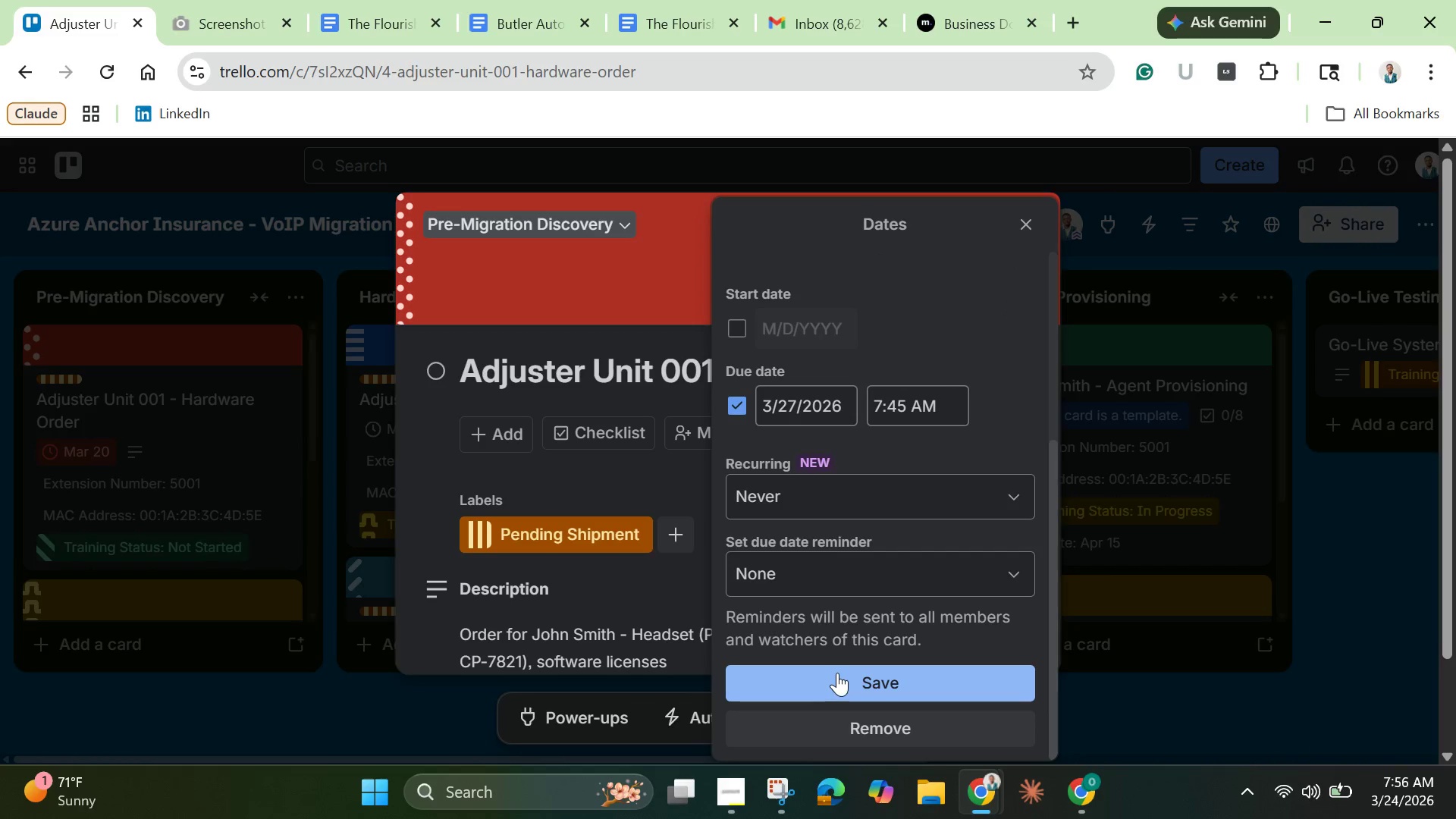 
left_click([837, 670])
 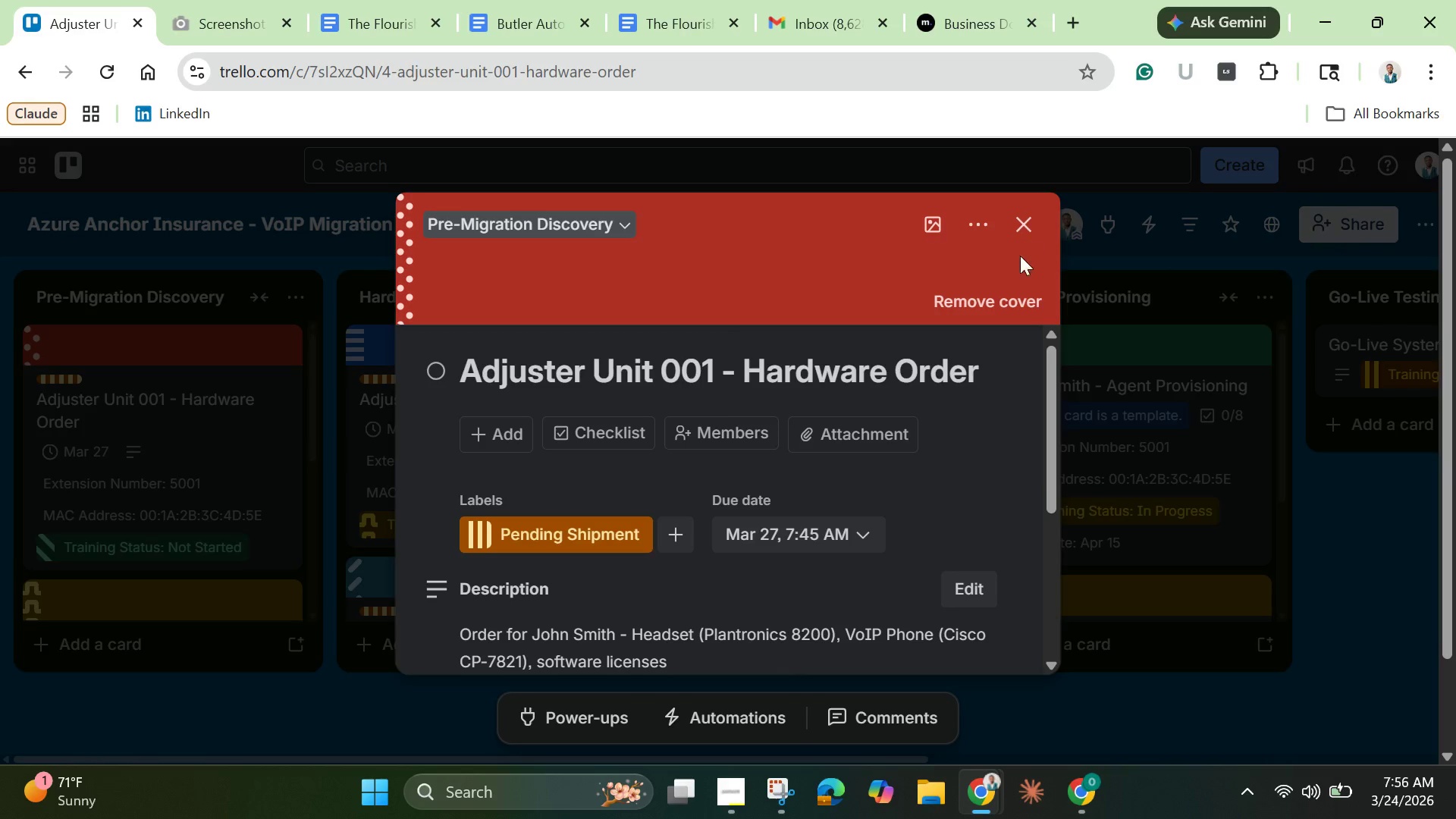 
left_click([792, 536])
 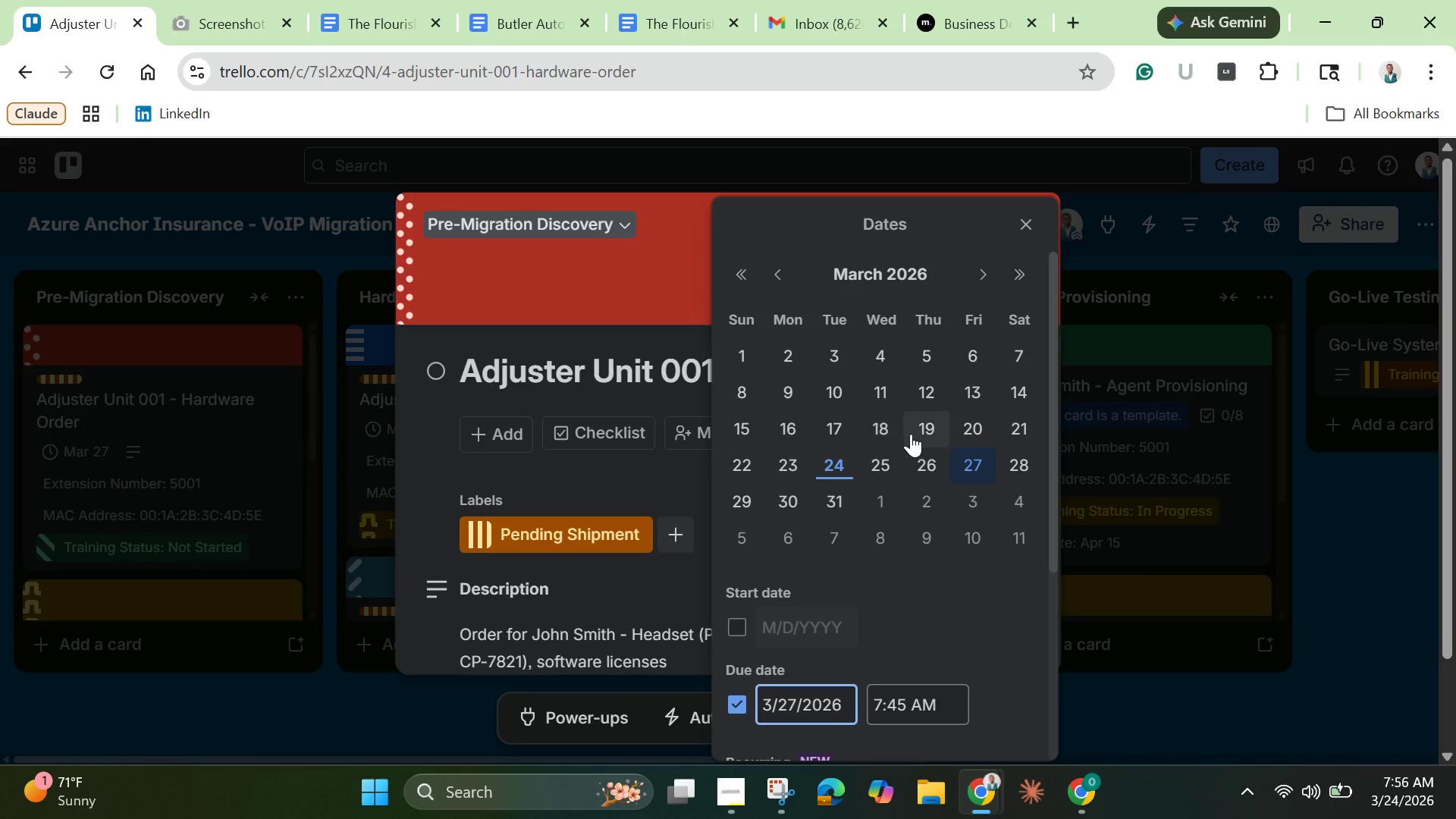 
left_click([934, 435])
 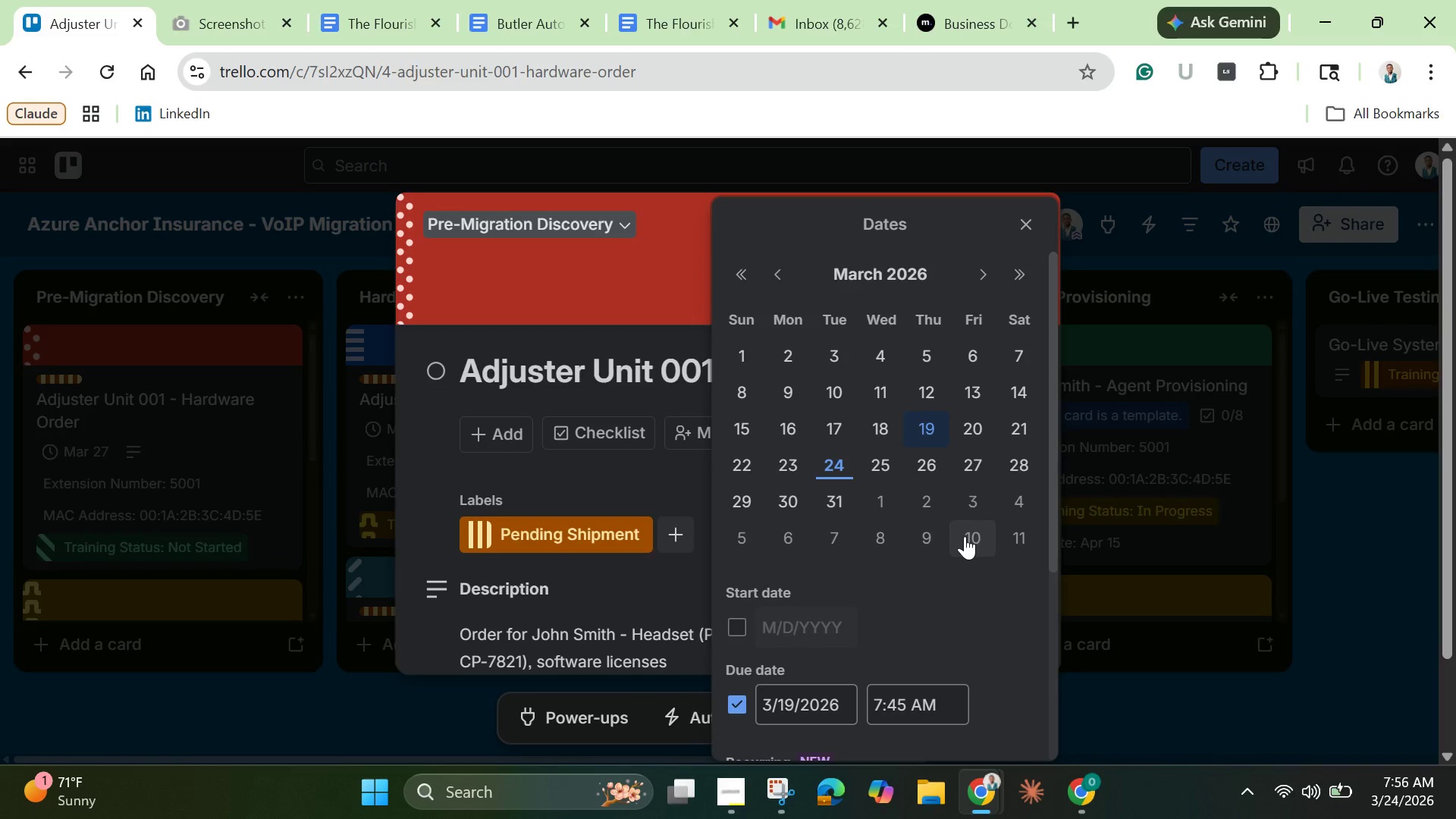 
scroll: coordinate [964, 544], scroll_direction: down, amount: 3.0
 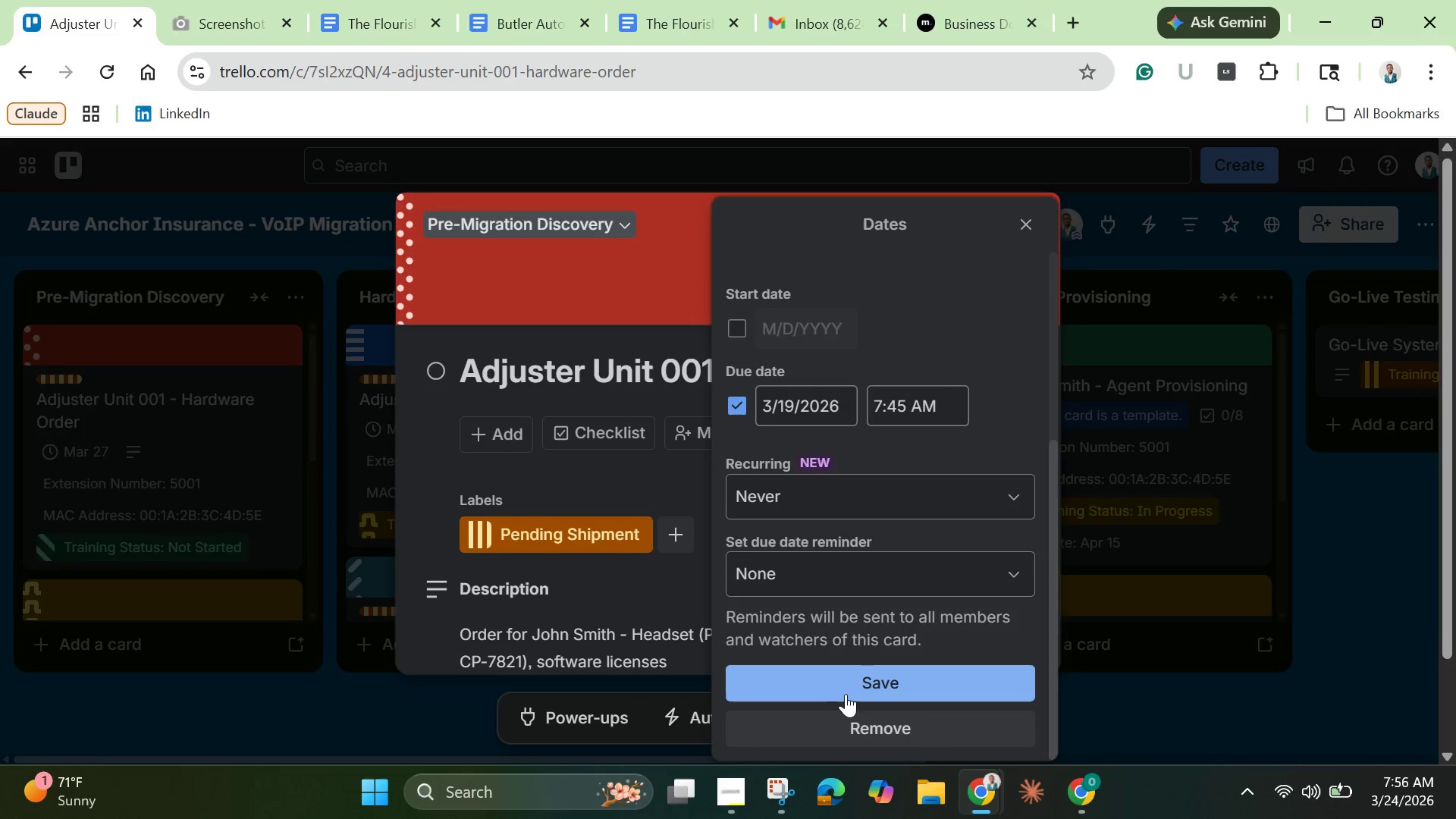 
left_click([847, 684])
 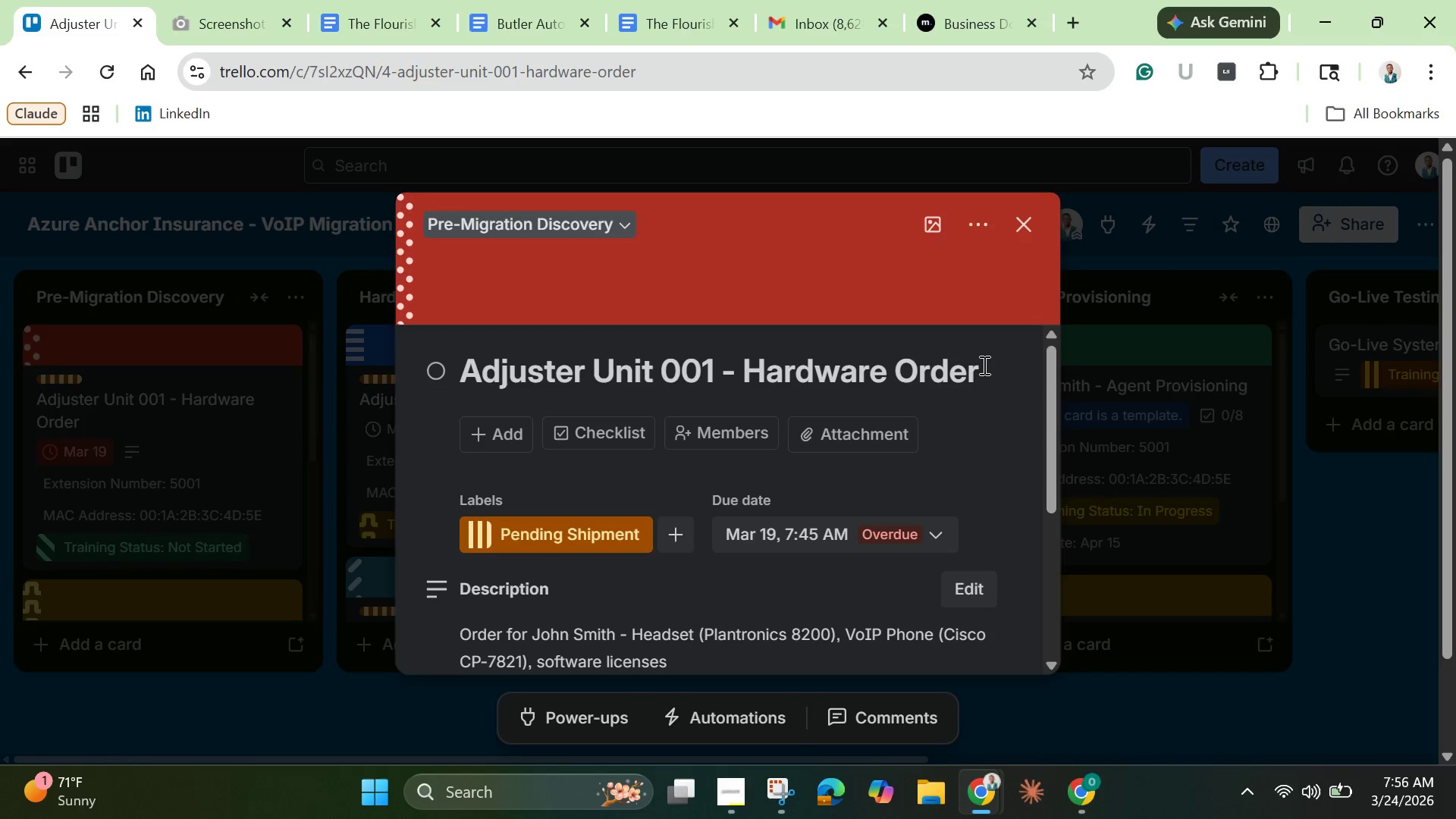 
scroll: coordinate [926, 466], scroll_direction: down, amount: 4.0
 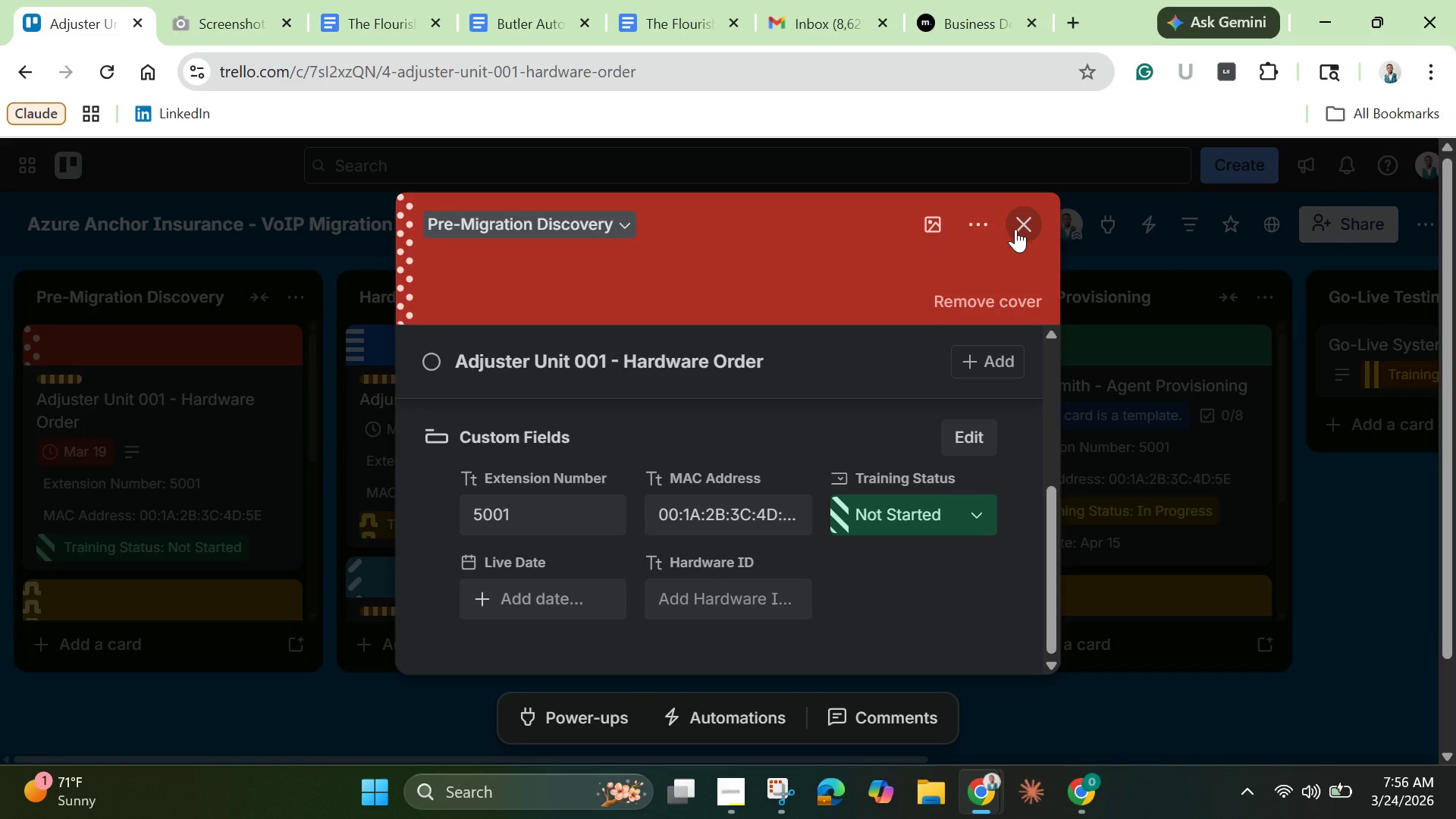 
left_click([1017, 226])
 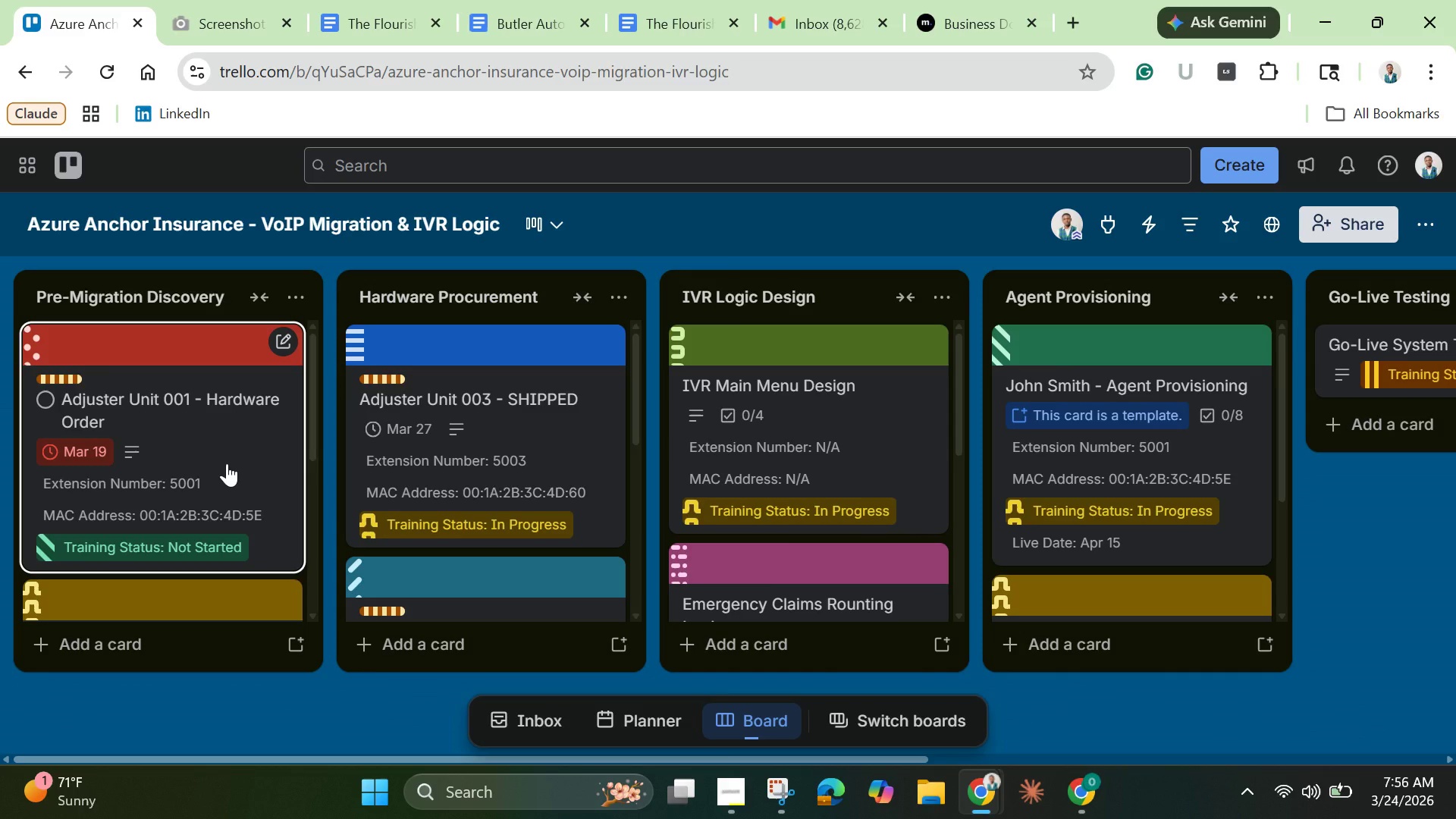 
left_click_drag(start_coordinate=[227, 463], to_coordinate=[473, 439])
 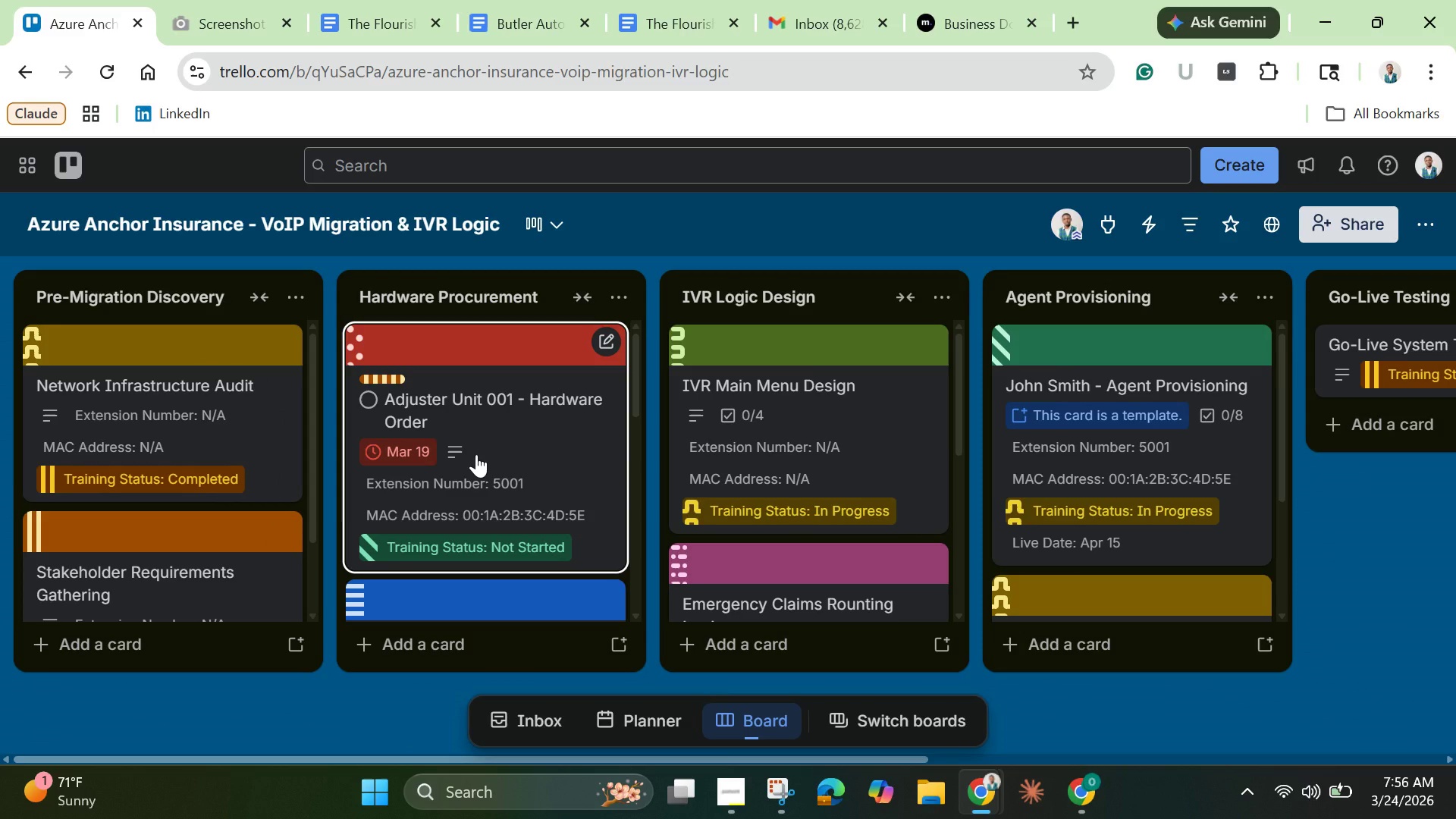 
scroll: coordinate [481, 460], scroll_direction: down, amount: 2.0
 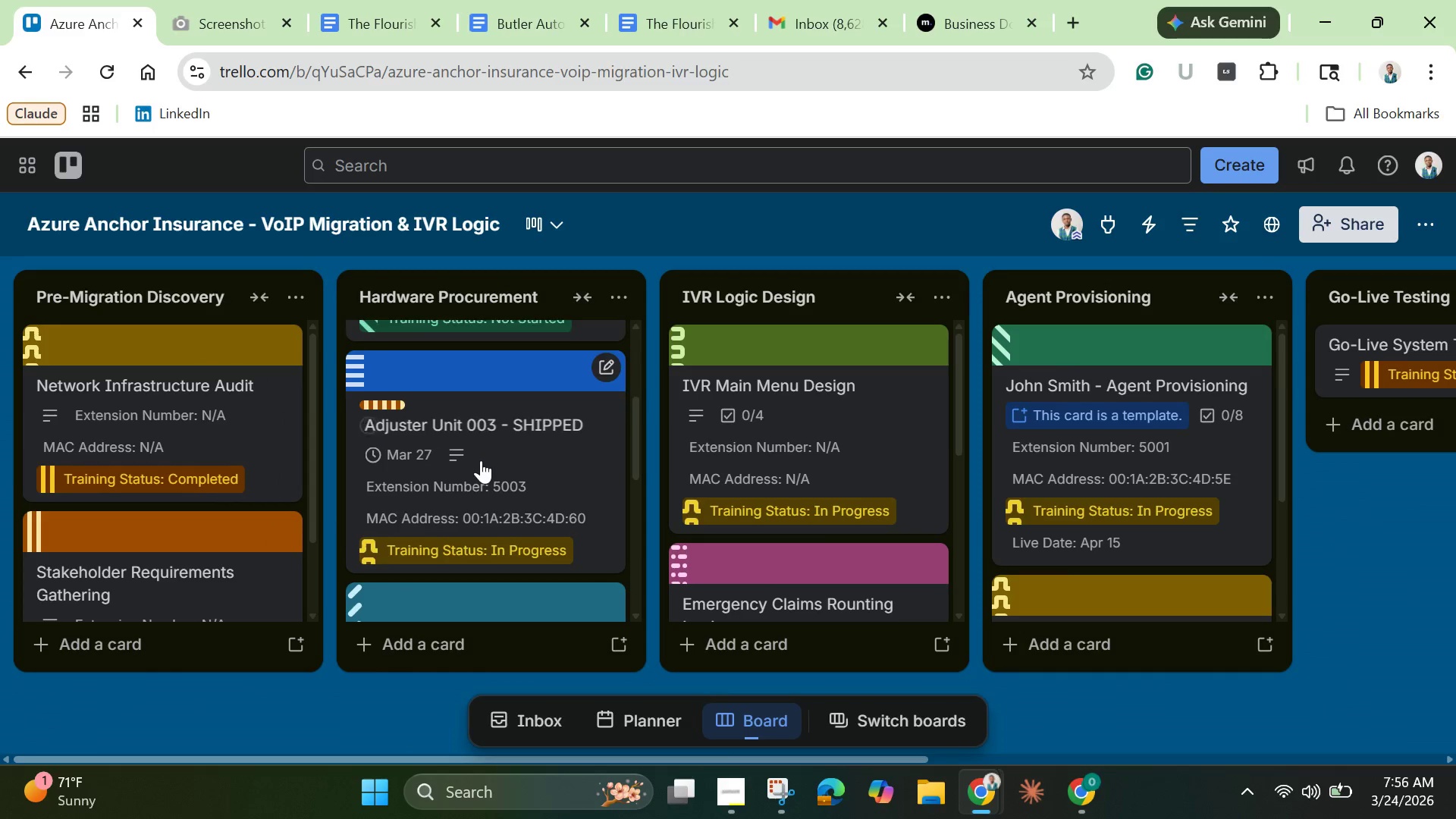 
scroll: coordinate [481, 460], scroll_direction: none, amount: 0.0
 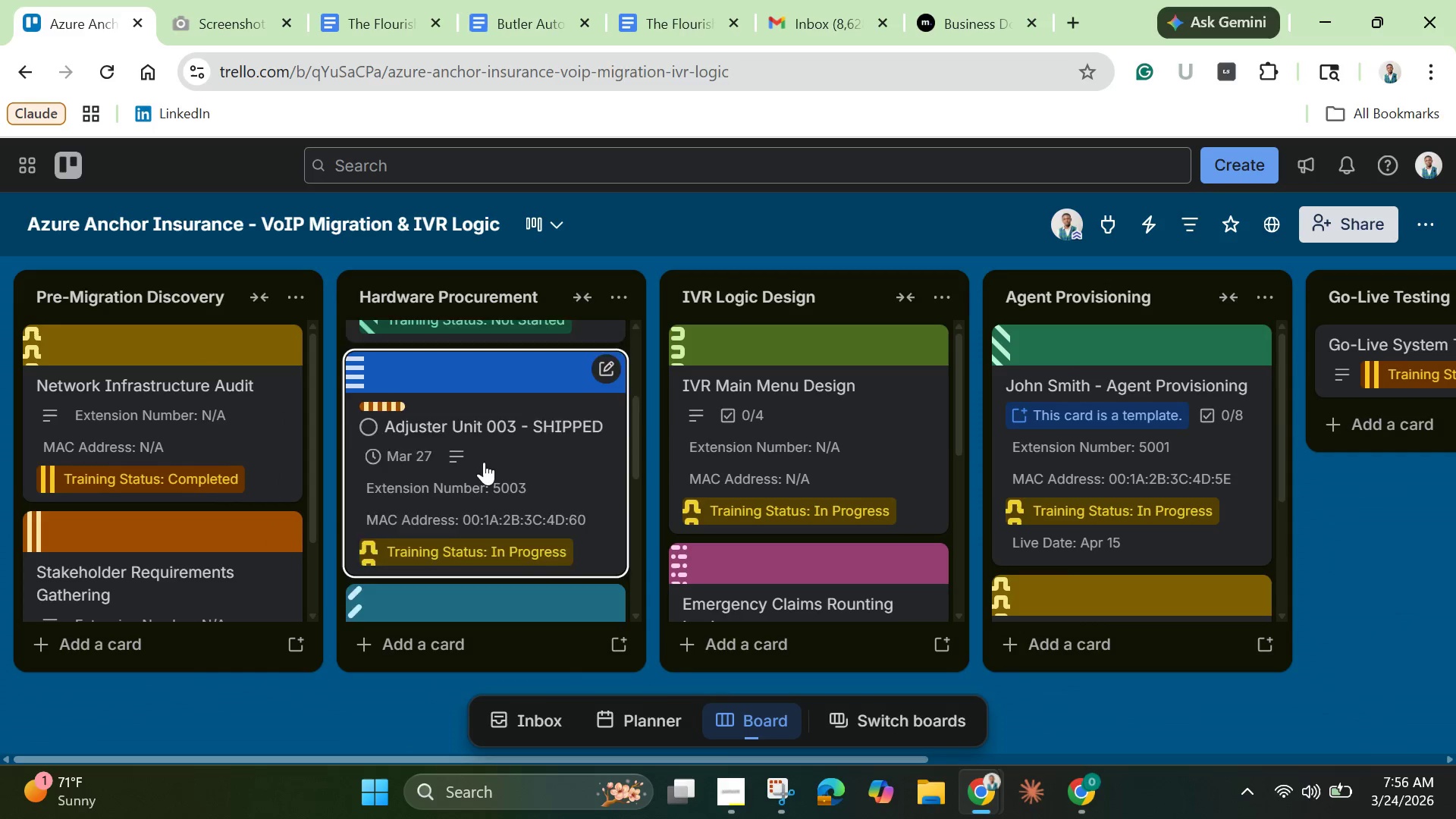 
scroll: coordinate [484, 462], scroll_direction: up, amount: 4.0
 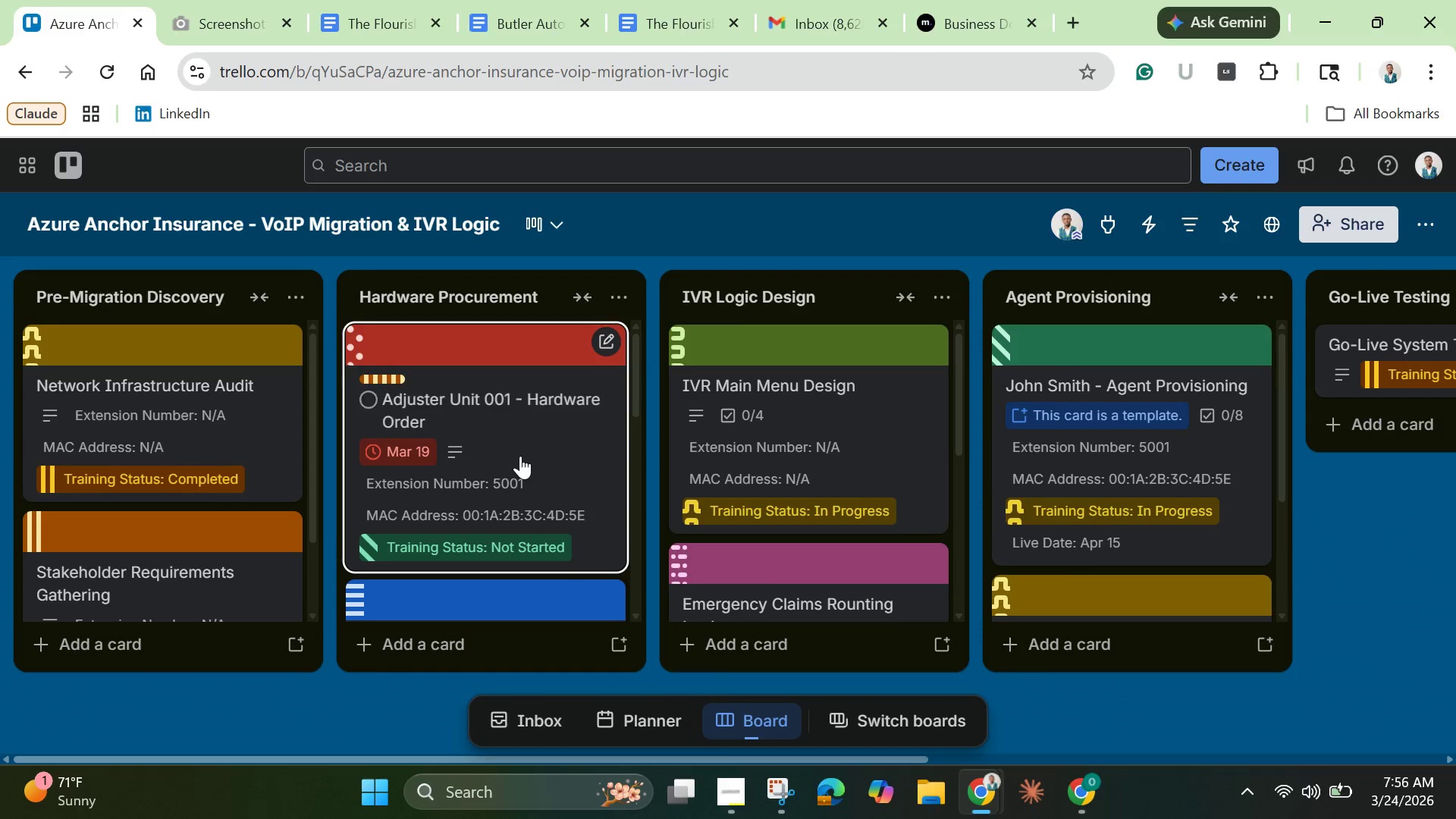 
left_click([520, 456])
 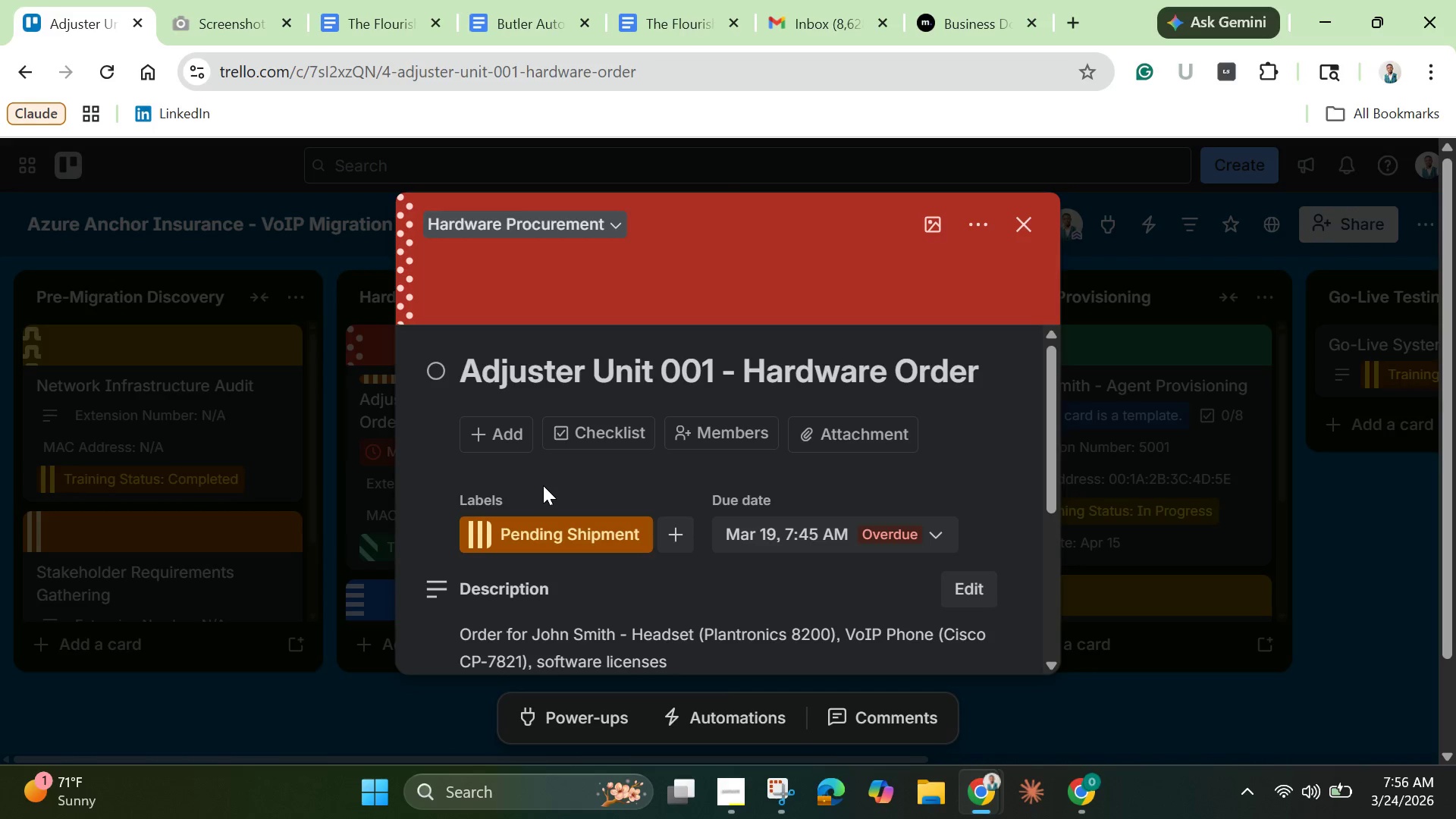 
scroll: coordinate [541, 491], scroll_direction: down, amount: 4.0
 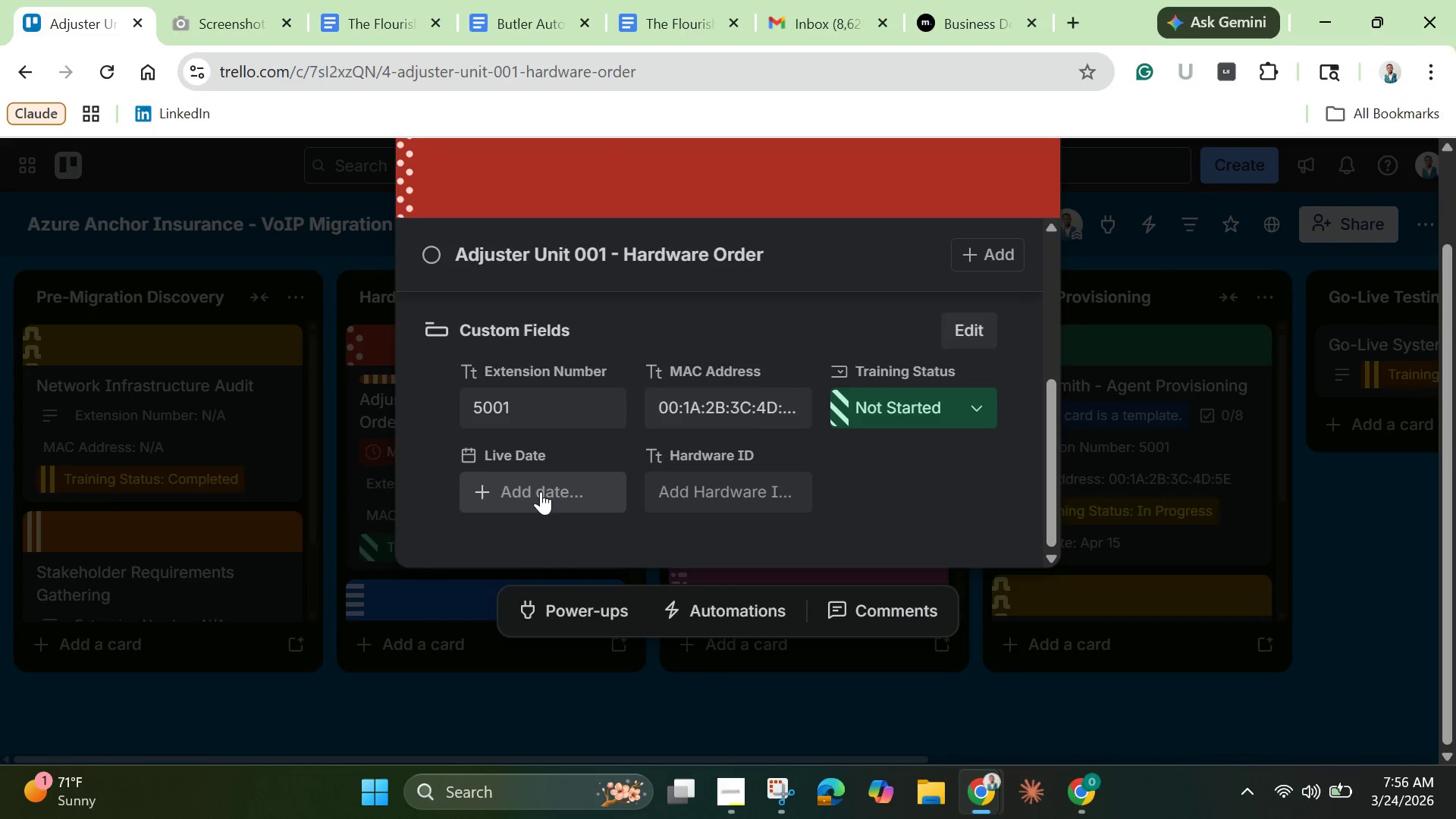 
scroll: coordinate [541, 491], scroll_direction: up, amount: 5.0
 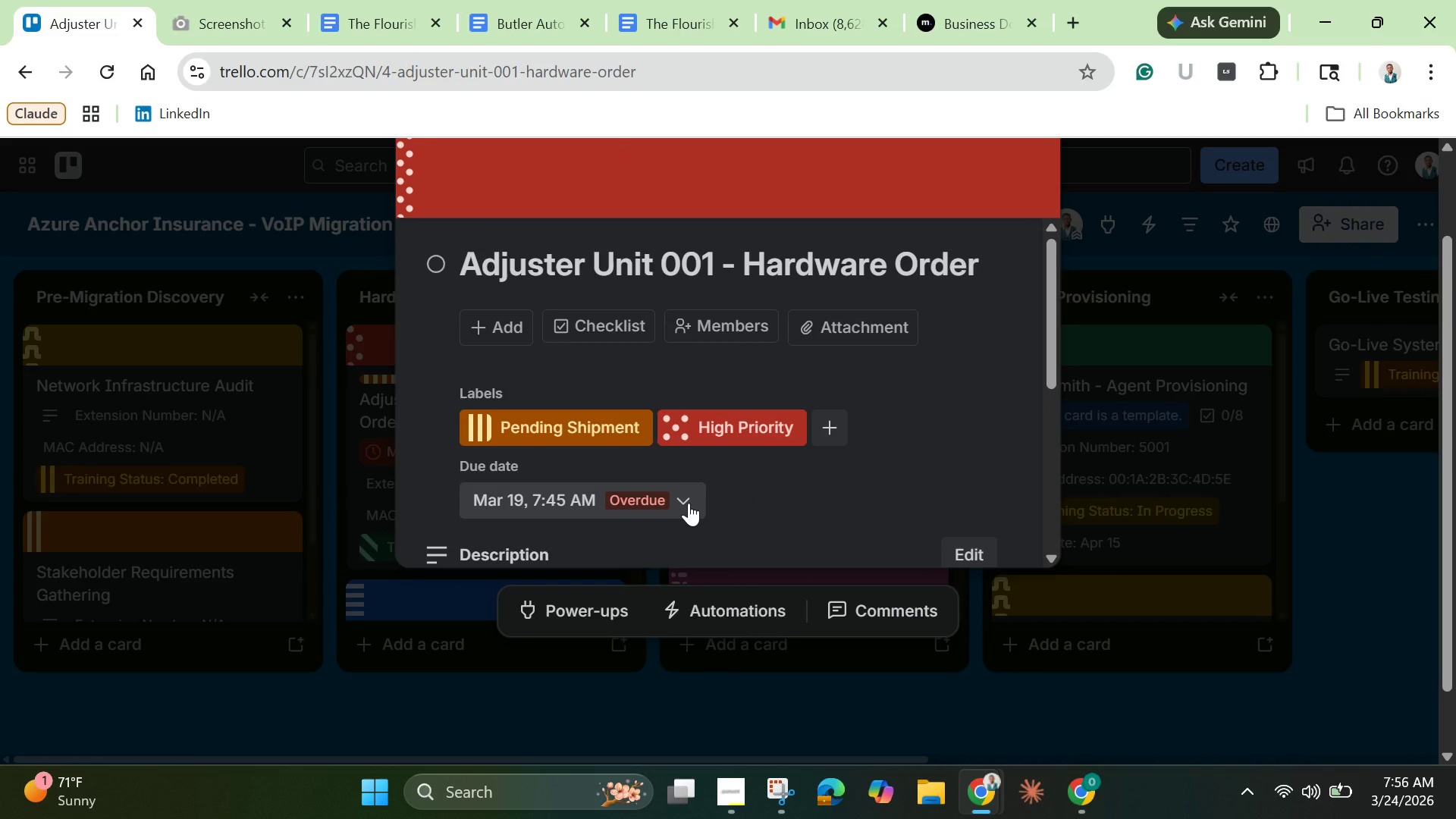 
mouse_move([714, 452])
 